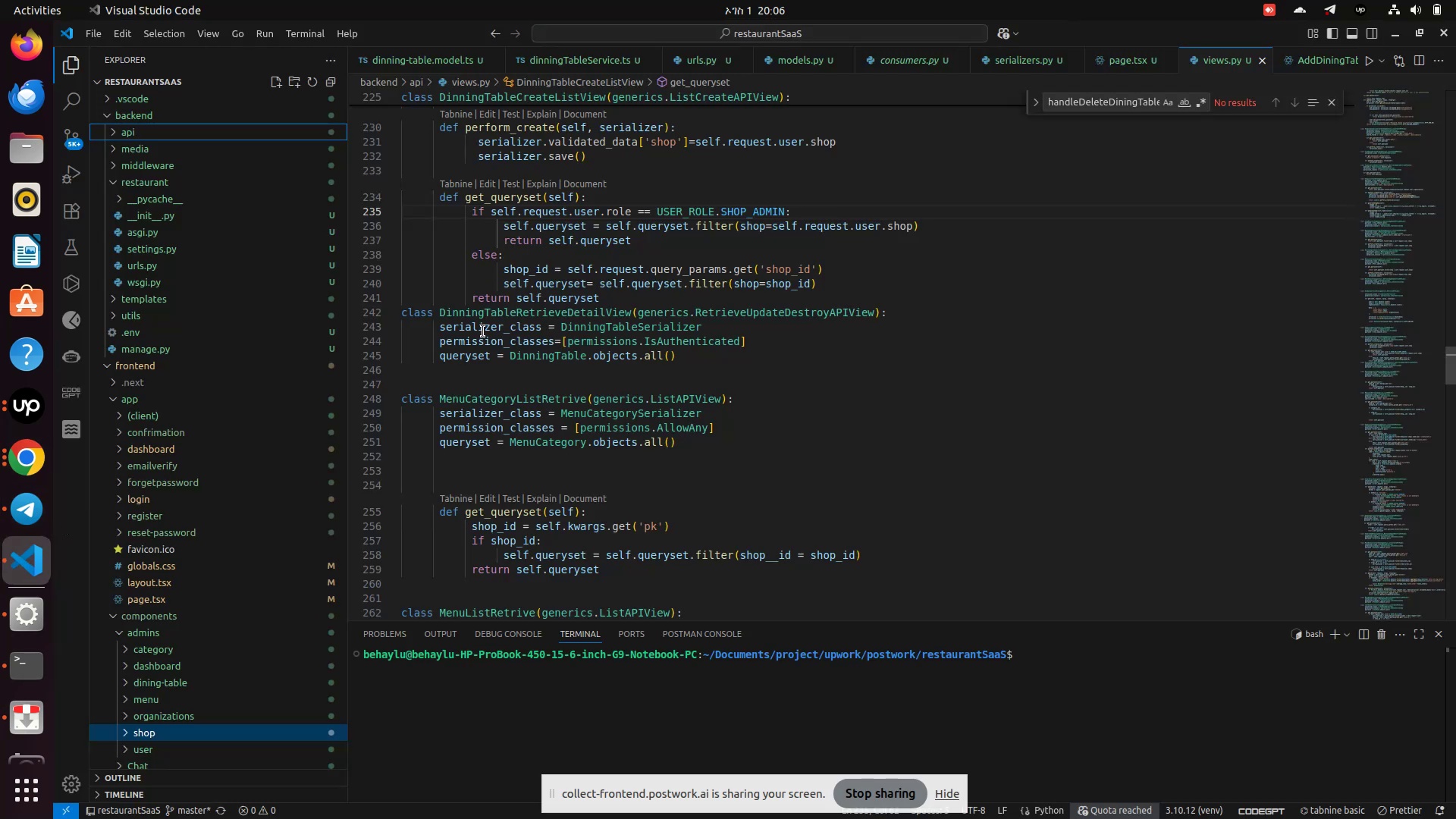 
scroll: coordinate [111, 284], scroll_direction: up, amount: 8.0
 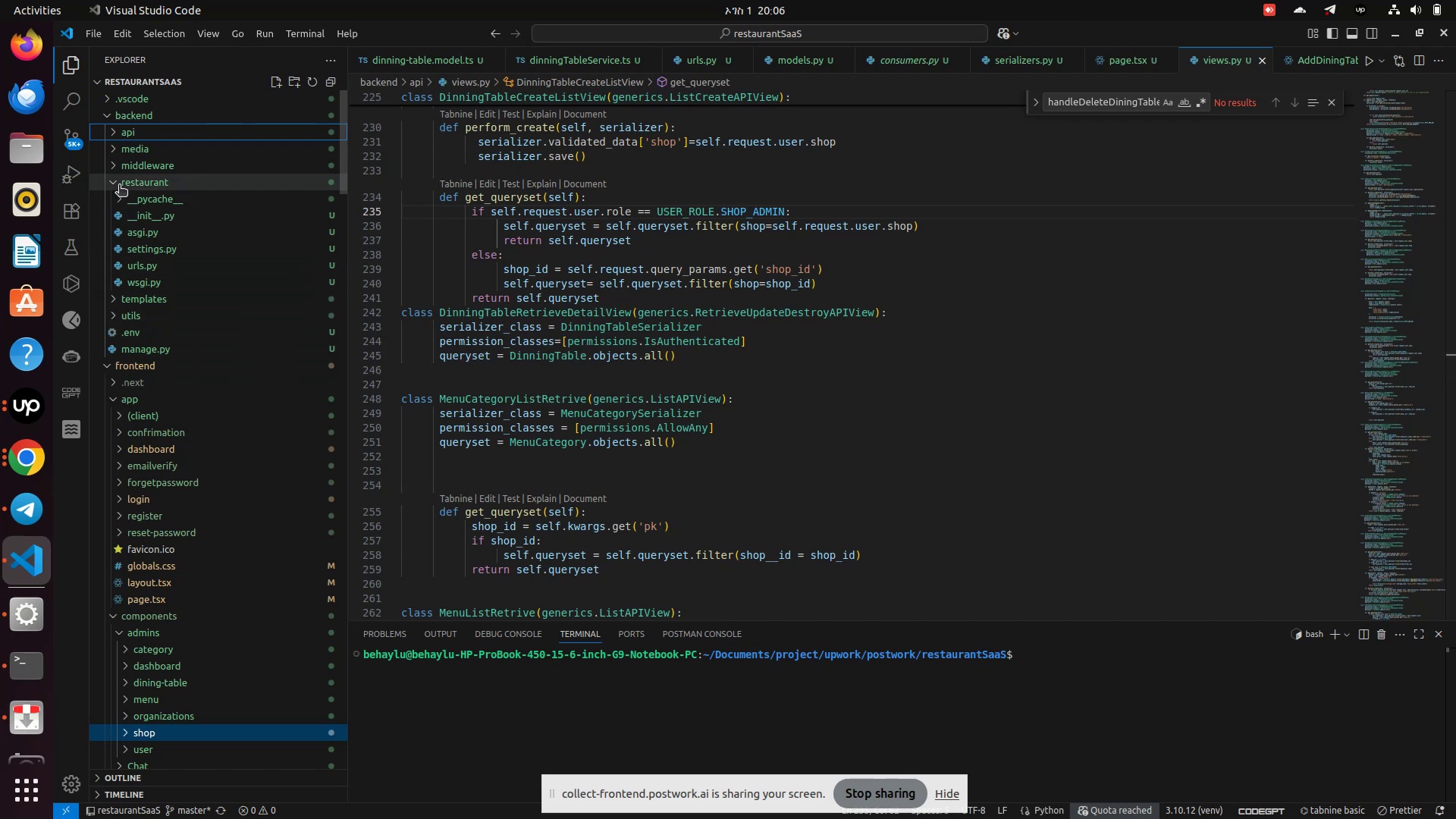 
left_click([119, 186])
 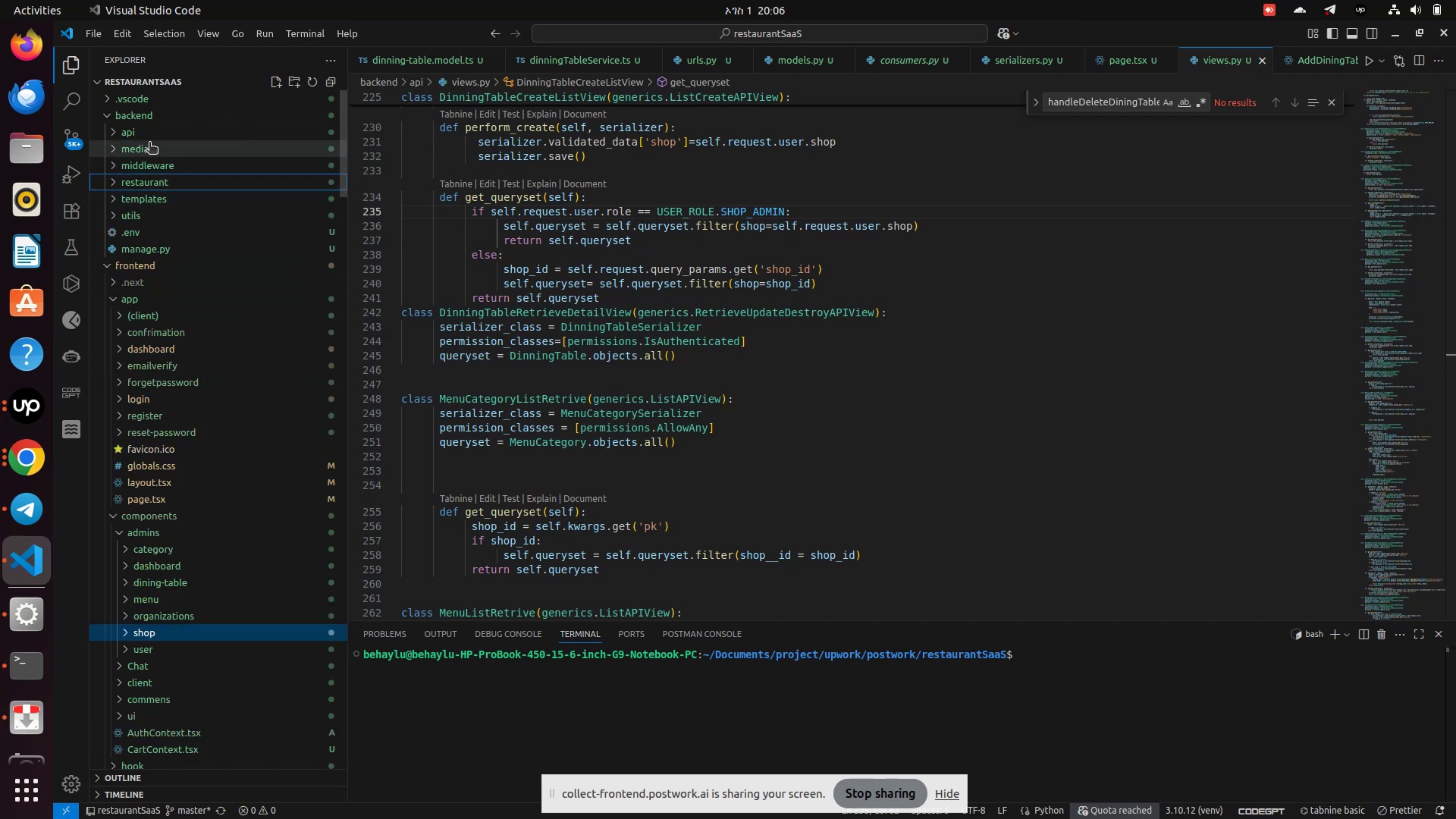 
left_click([146, 133])
 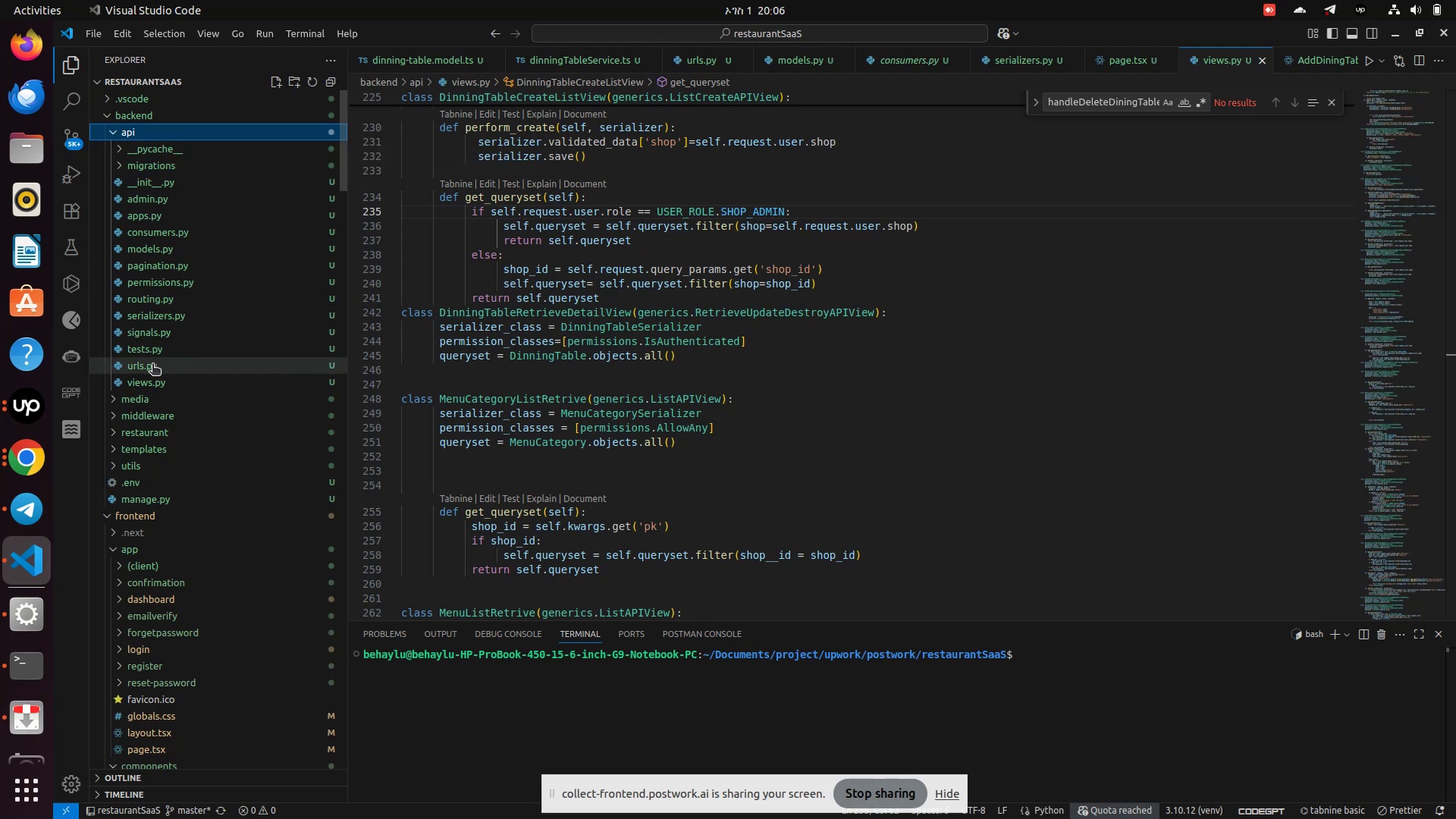 
wait(7.89)
 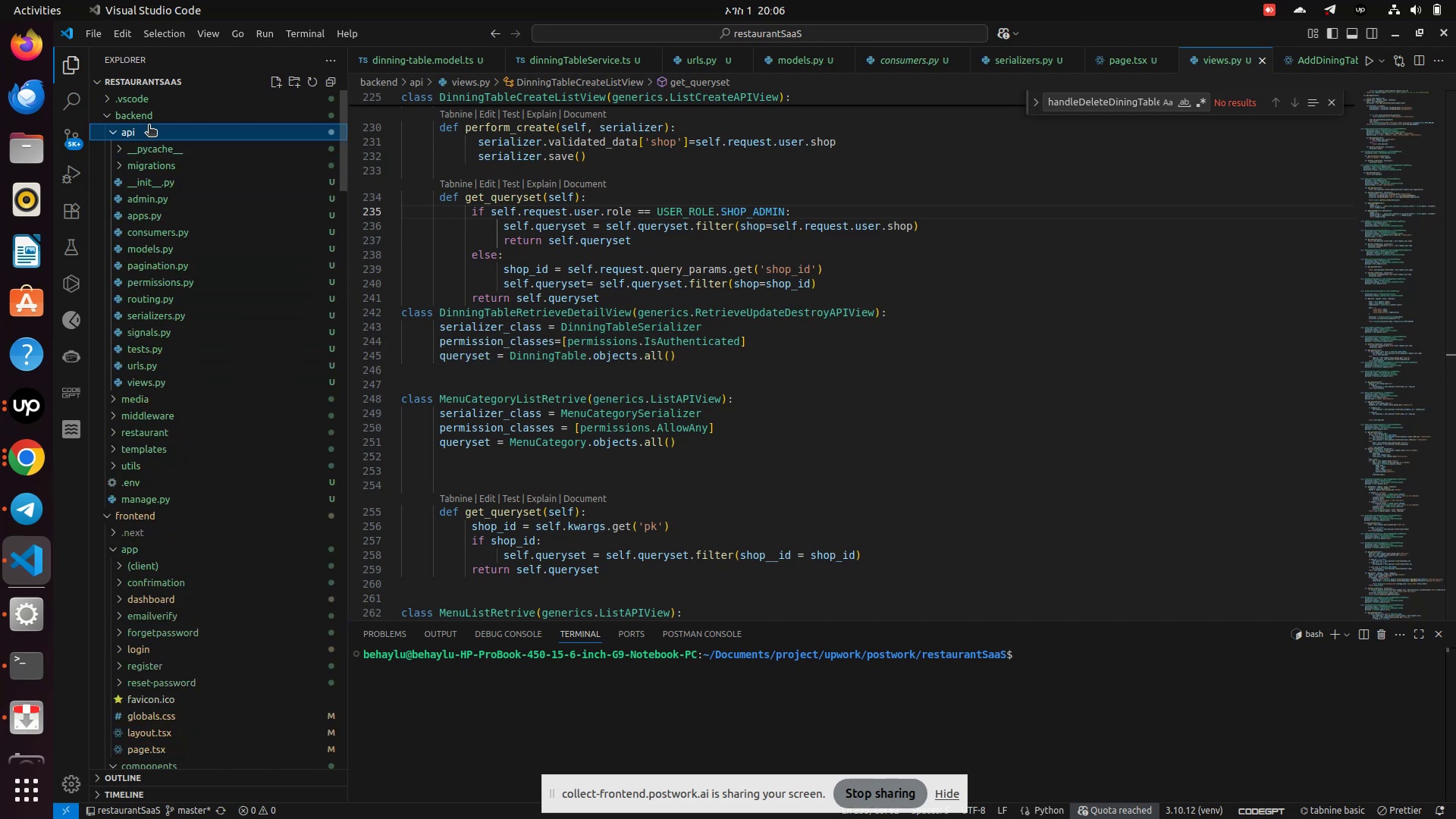 
scroll: coordinate [652, 428], scroll_direction: down, amount: 18.0
 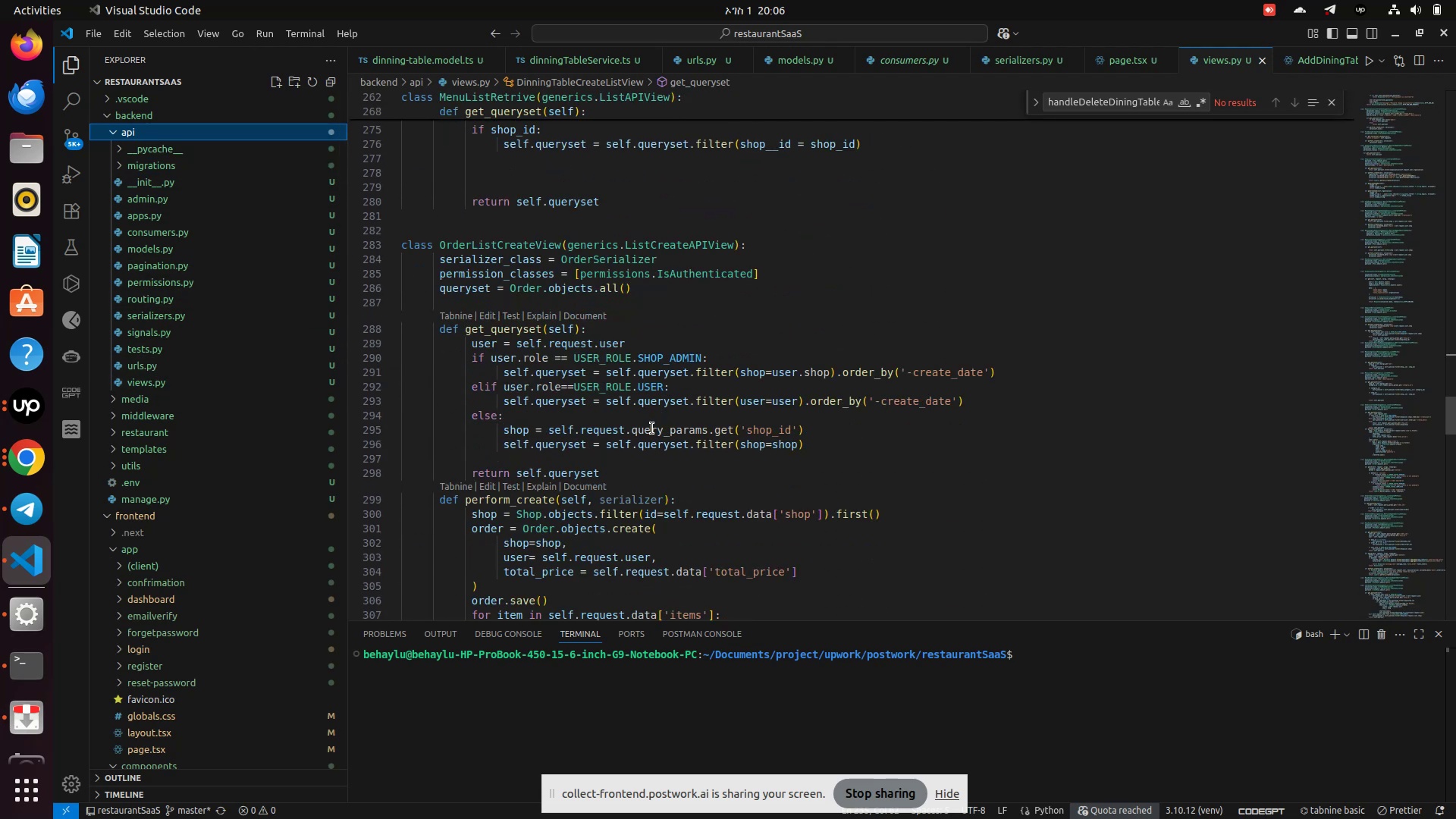 
wait(5.04)
 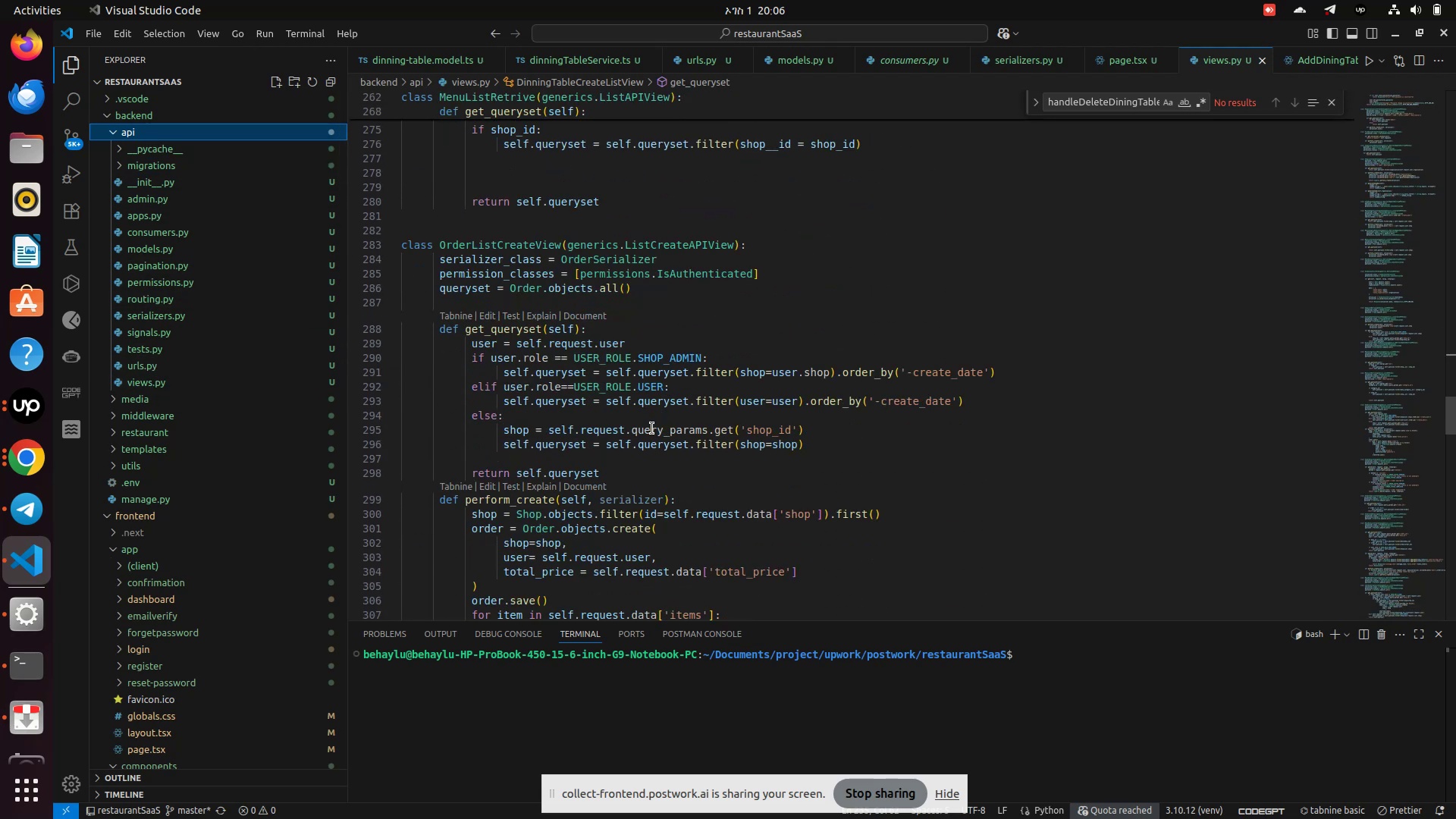 
scroll: coordinate [650, 438], scroll_direction: down, amount: 50.0
 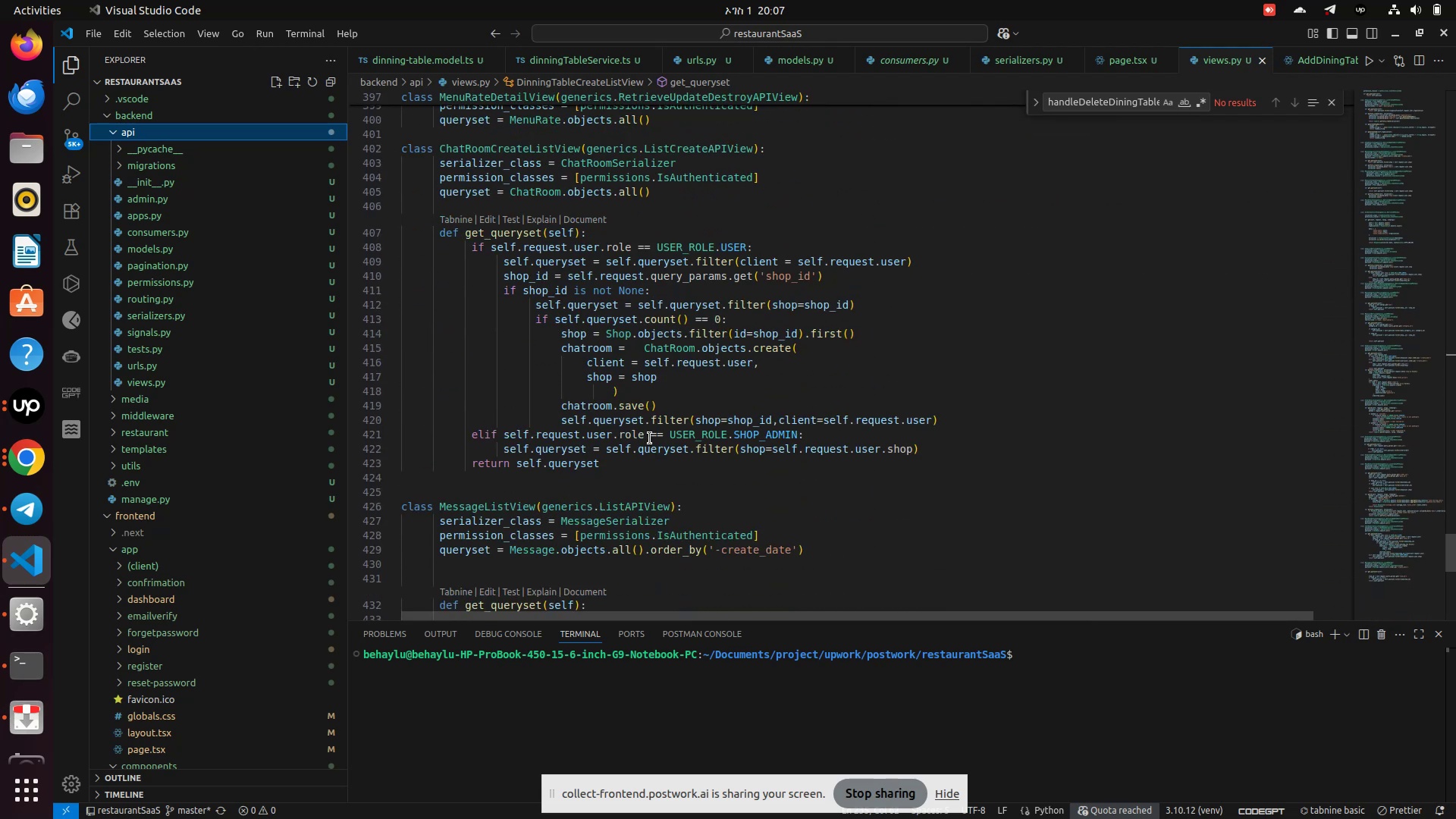 
scroll: coordinate [650, 440], scroll_direction: up, amount: 38.0
 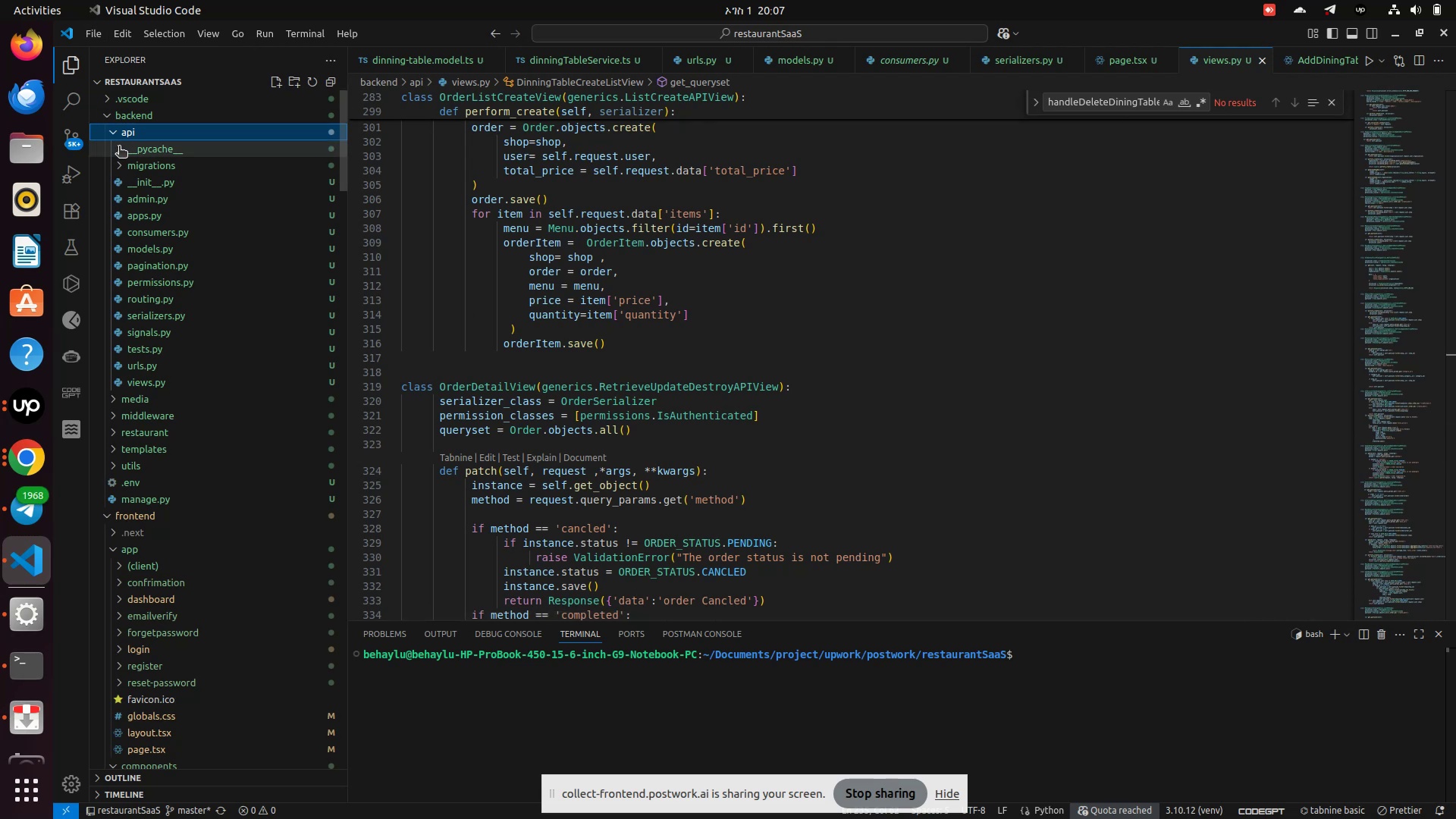 
left_click([118, 129])
 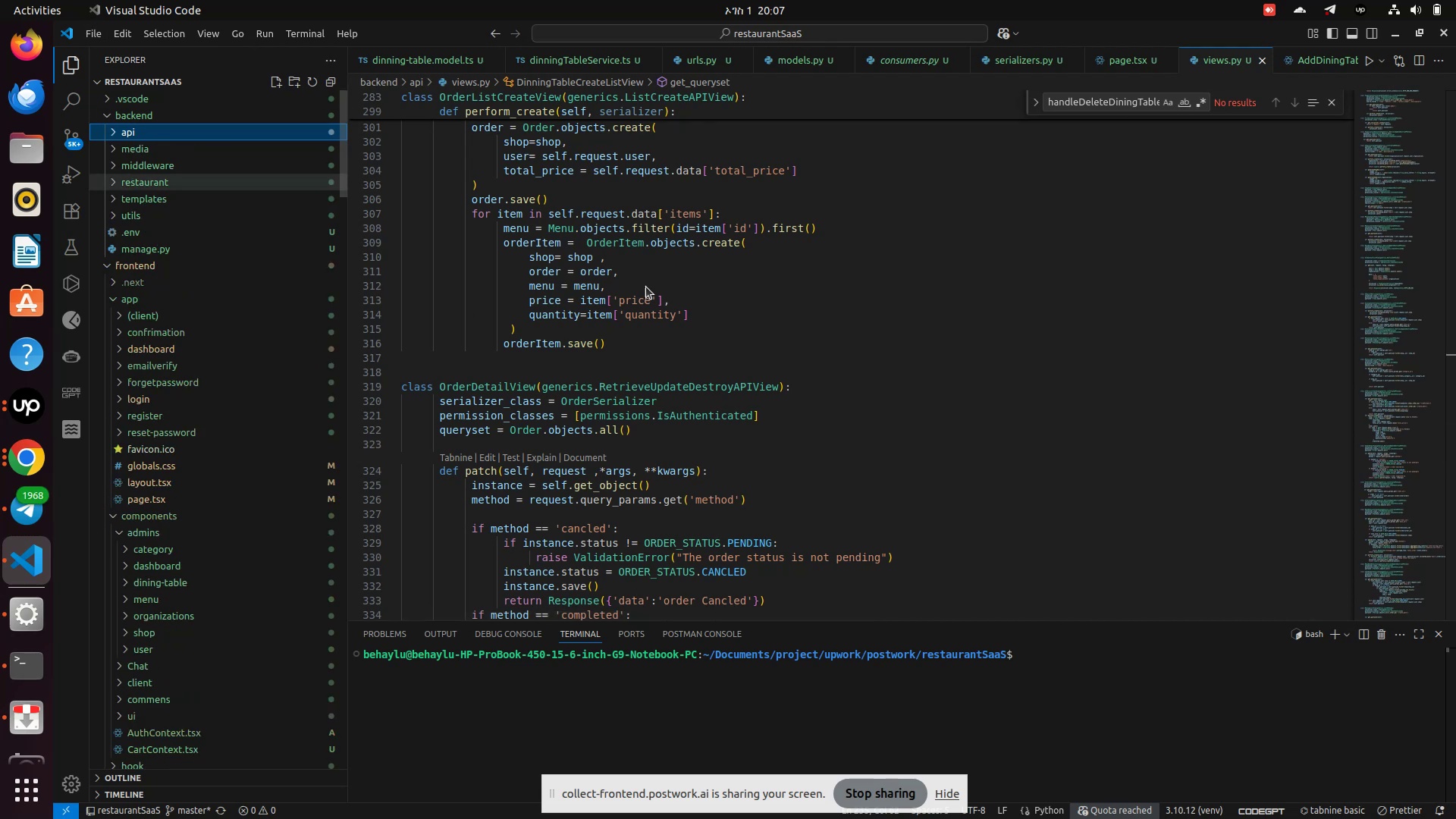 
scroll: coordinate [646, 287], scroll_direction: up, amount: 33.0
 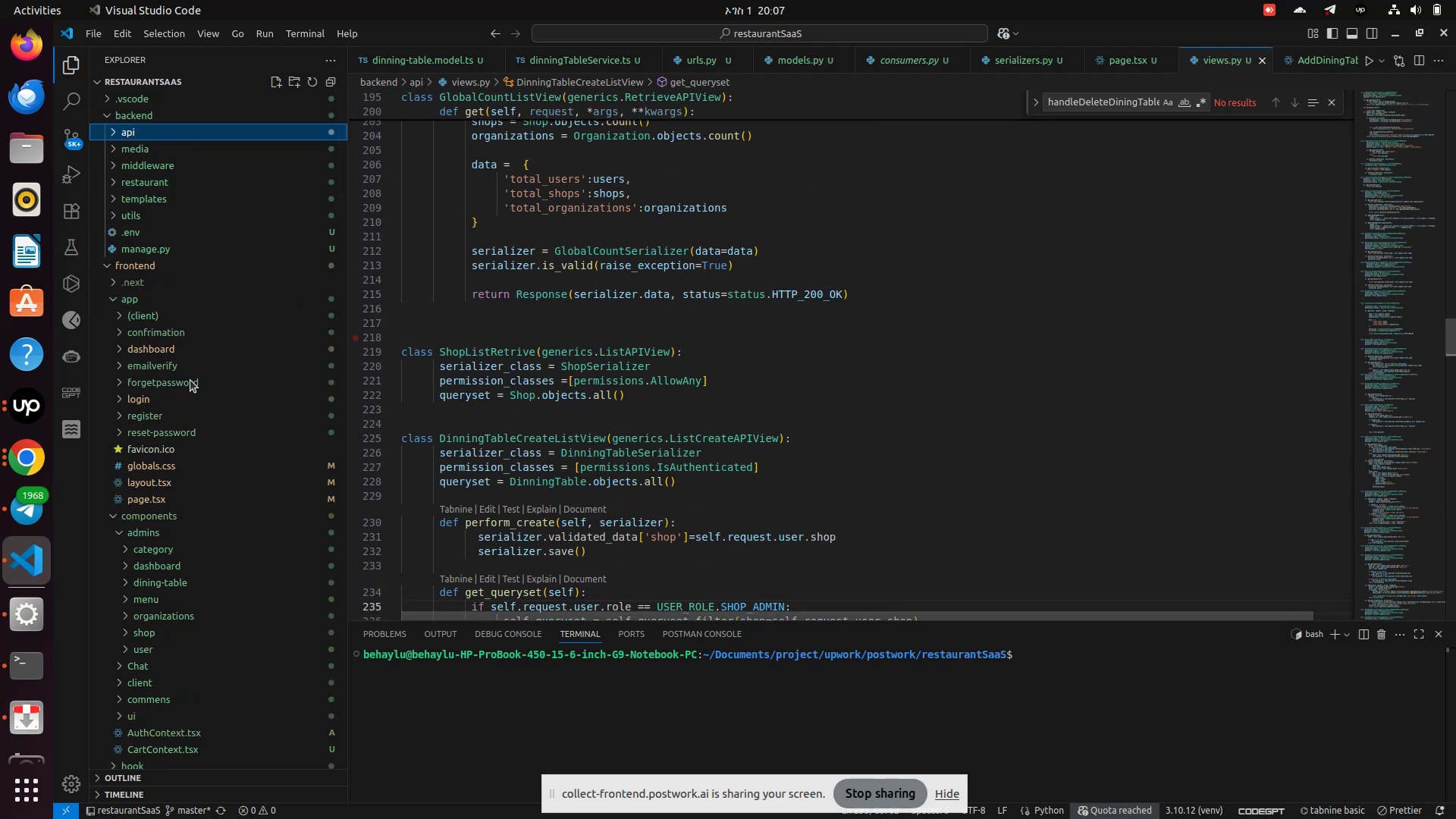 
scroll: coordinate [171, 485], scroll_direction: down, amount: 14.0
 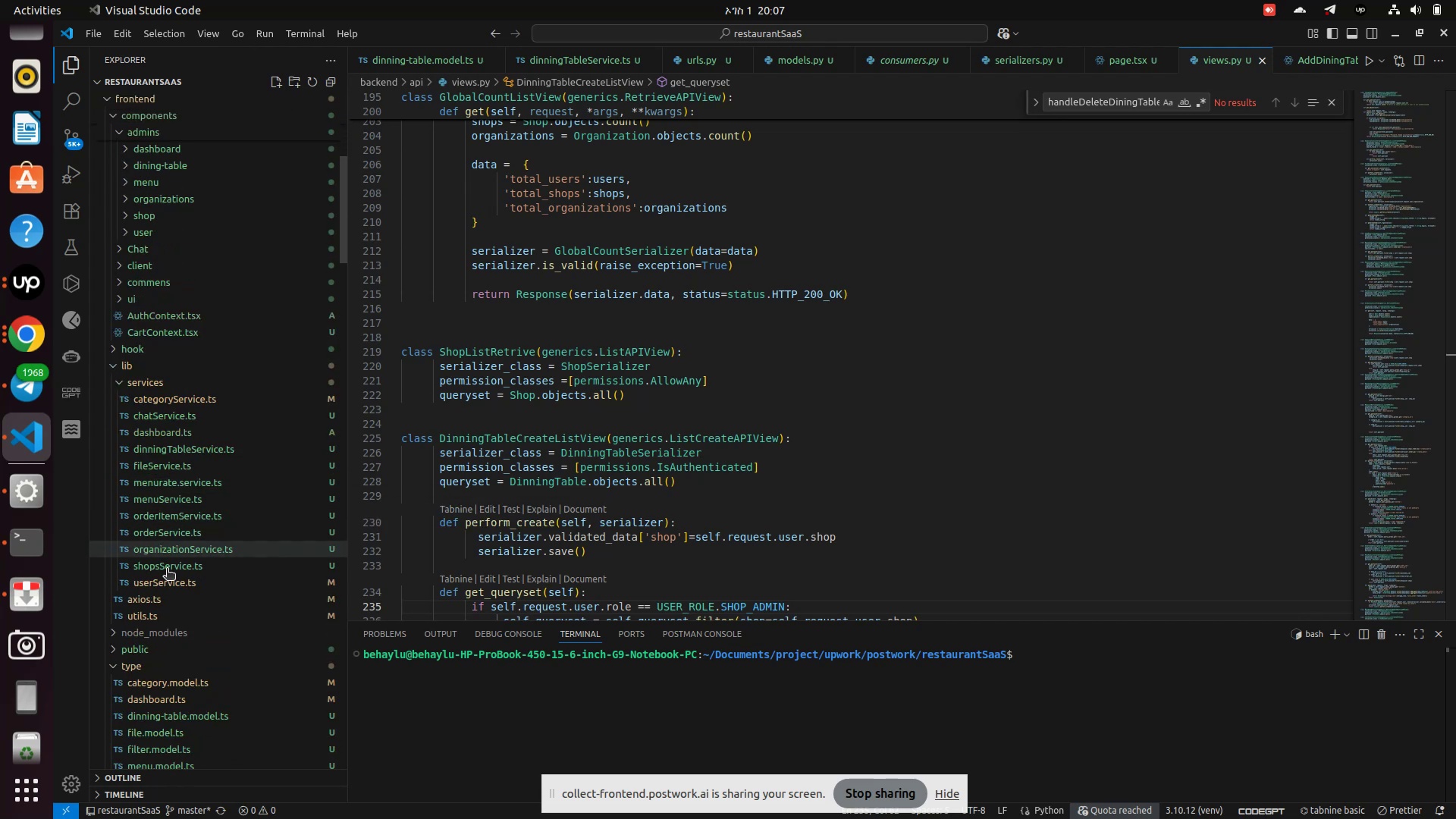 
mouse_move([157, 570])
 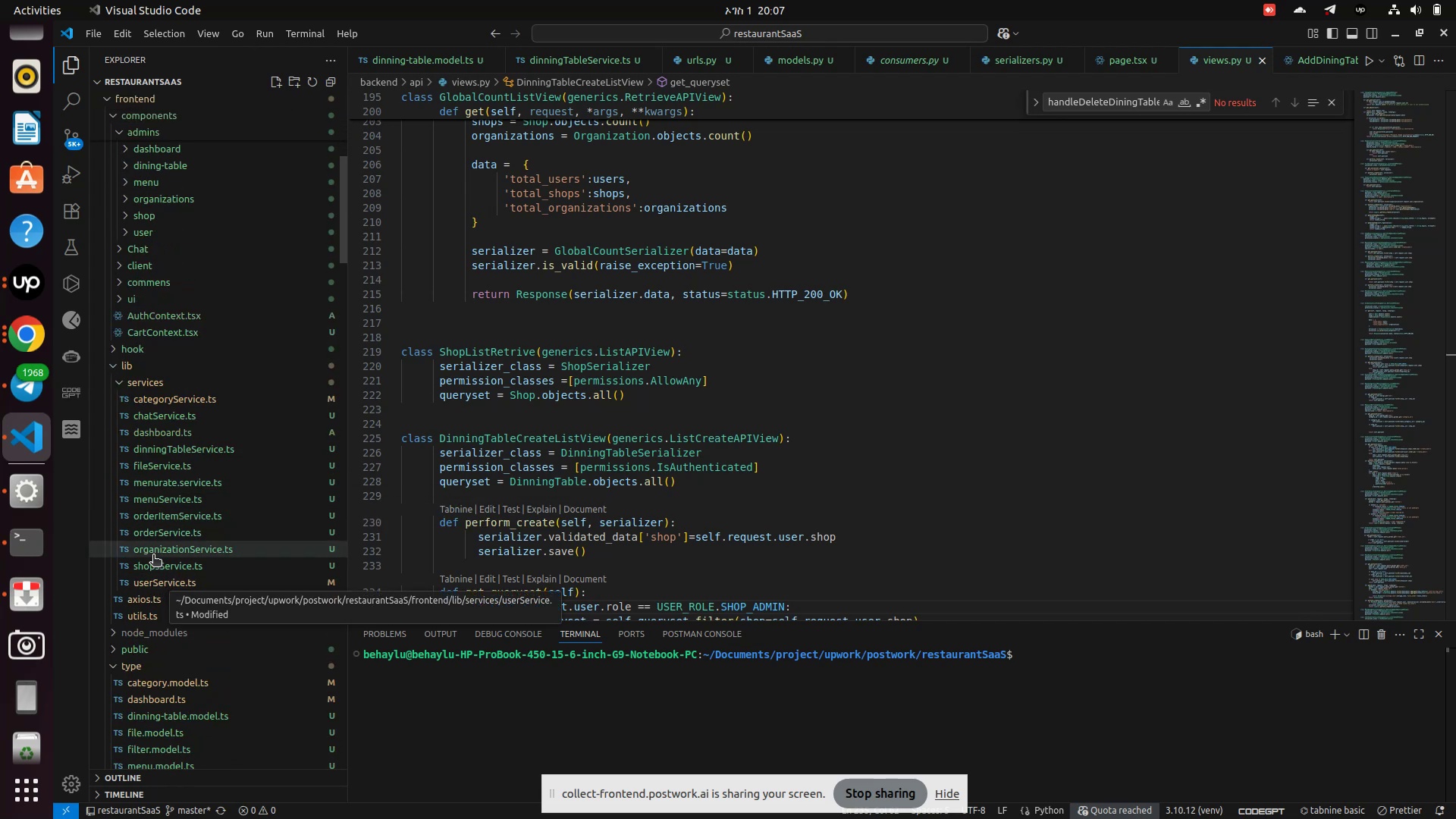 
mouse_move([159, 538])
 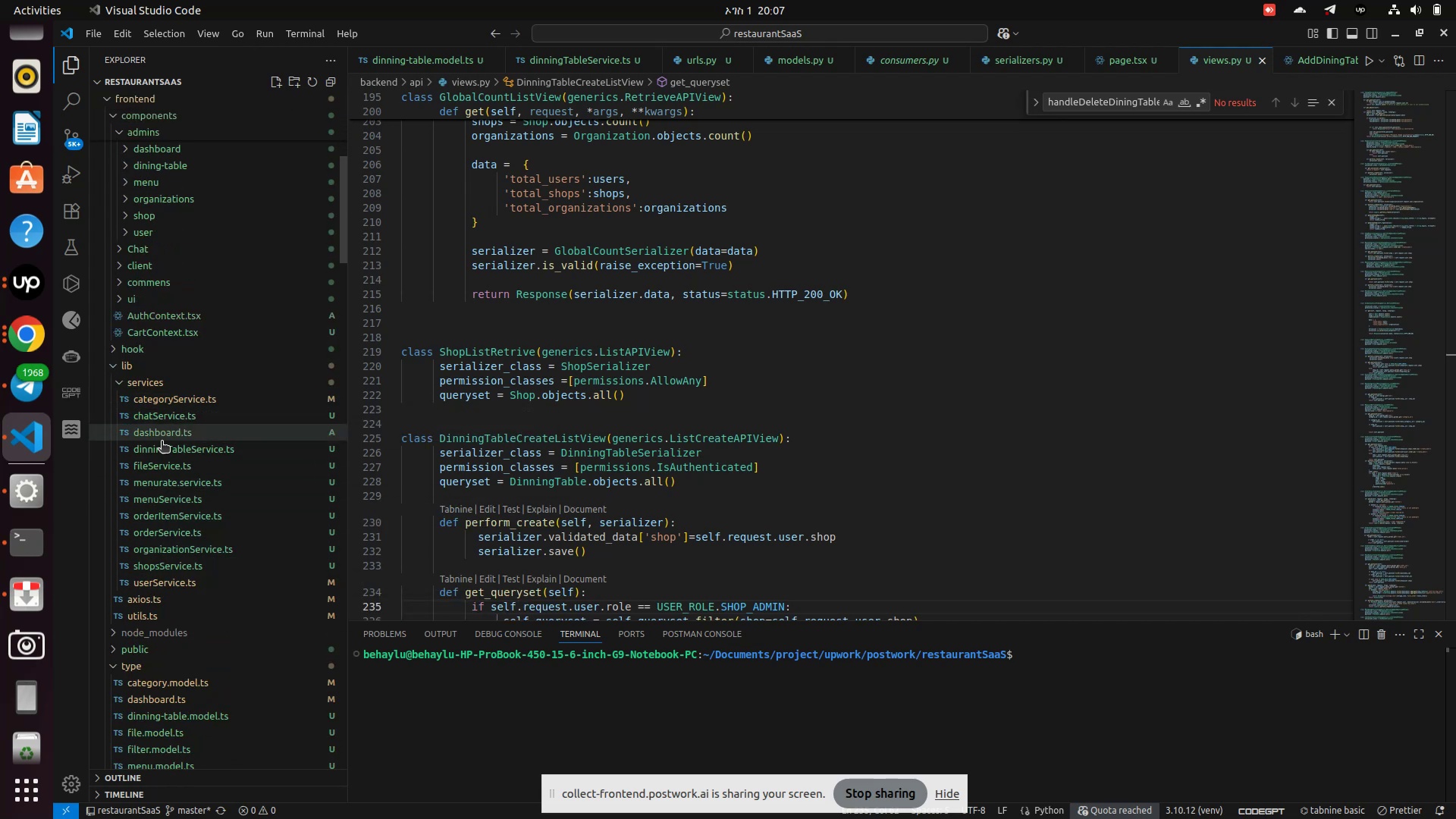 
mouse_move([162, 554])
 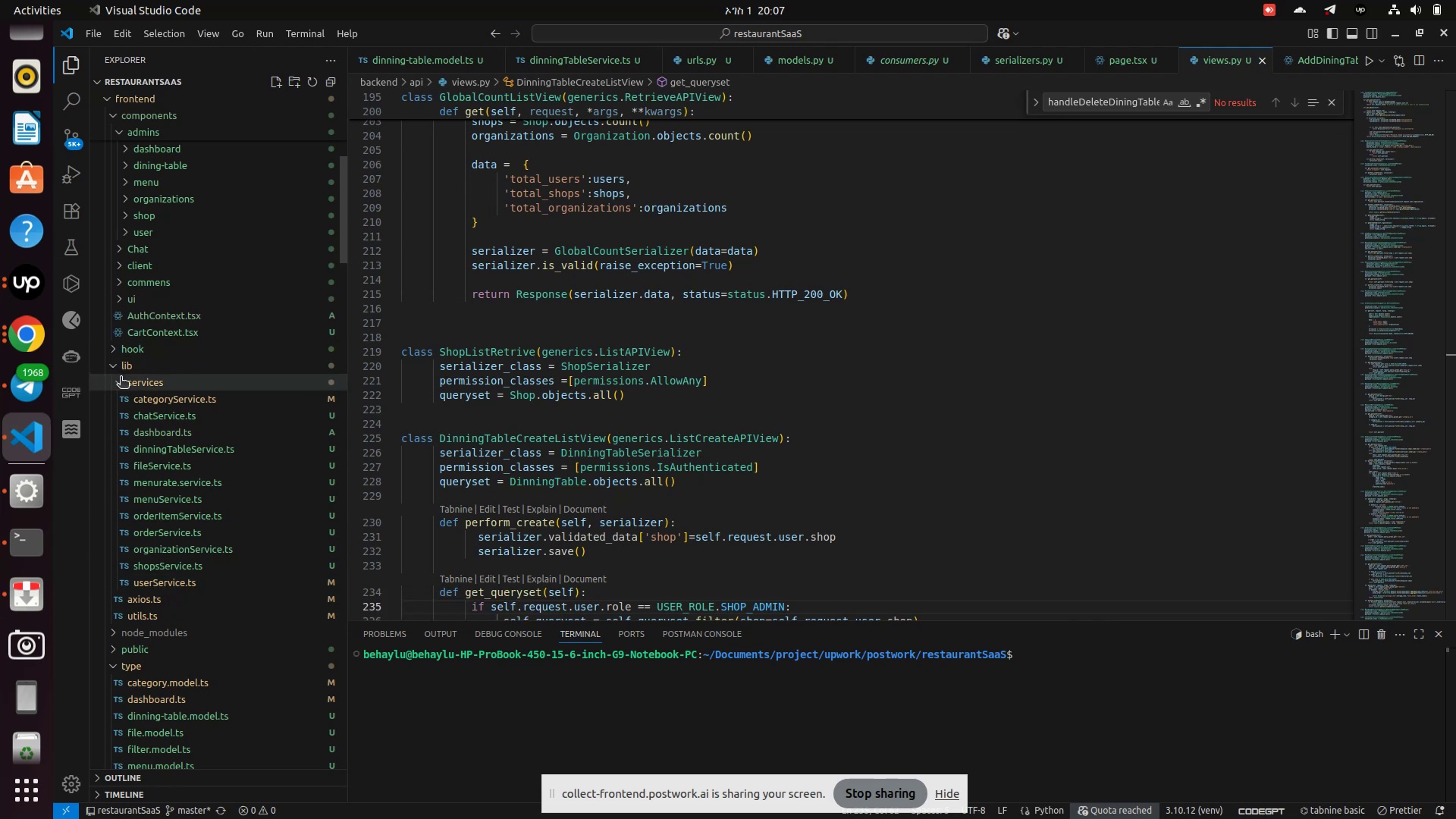 
left_click([121, 378])
 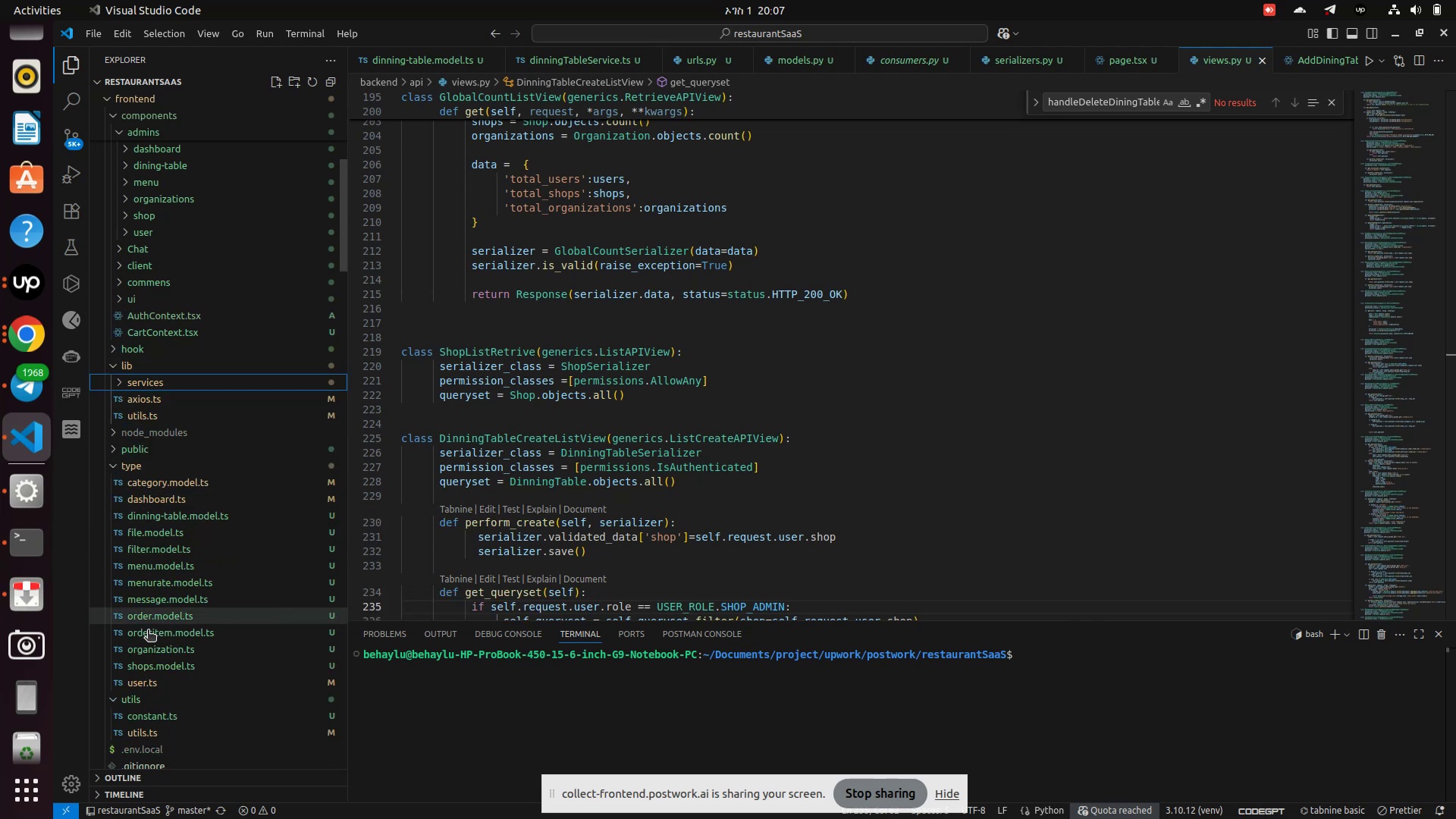 
left_click([151, 686])
 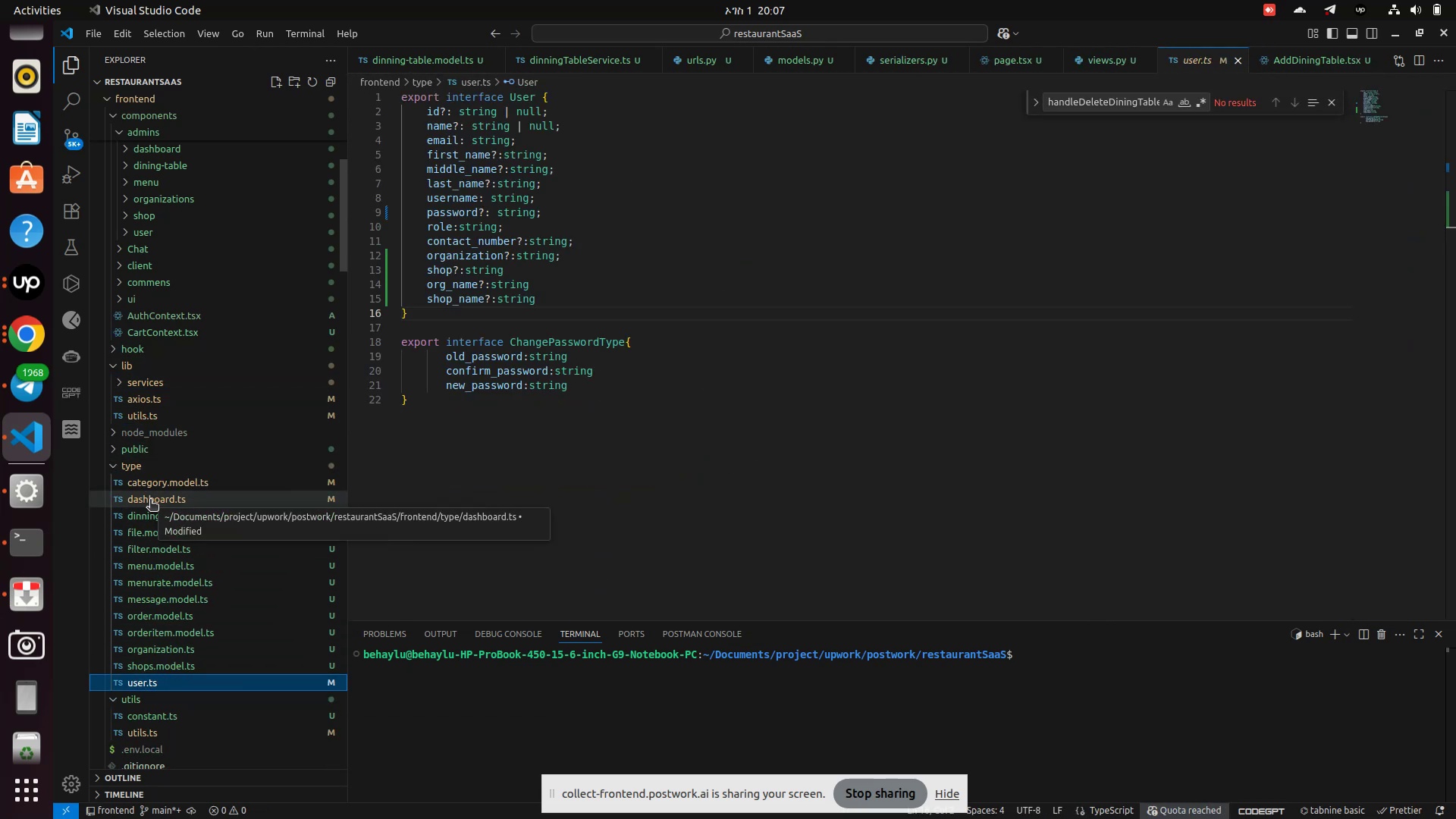 
wait(5.73)
 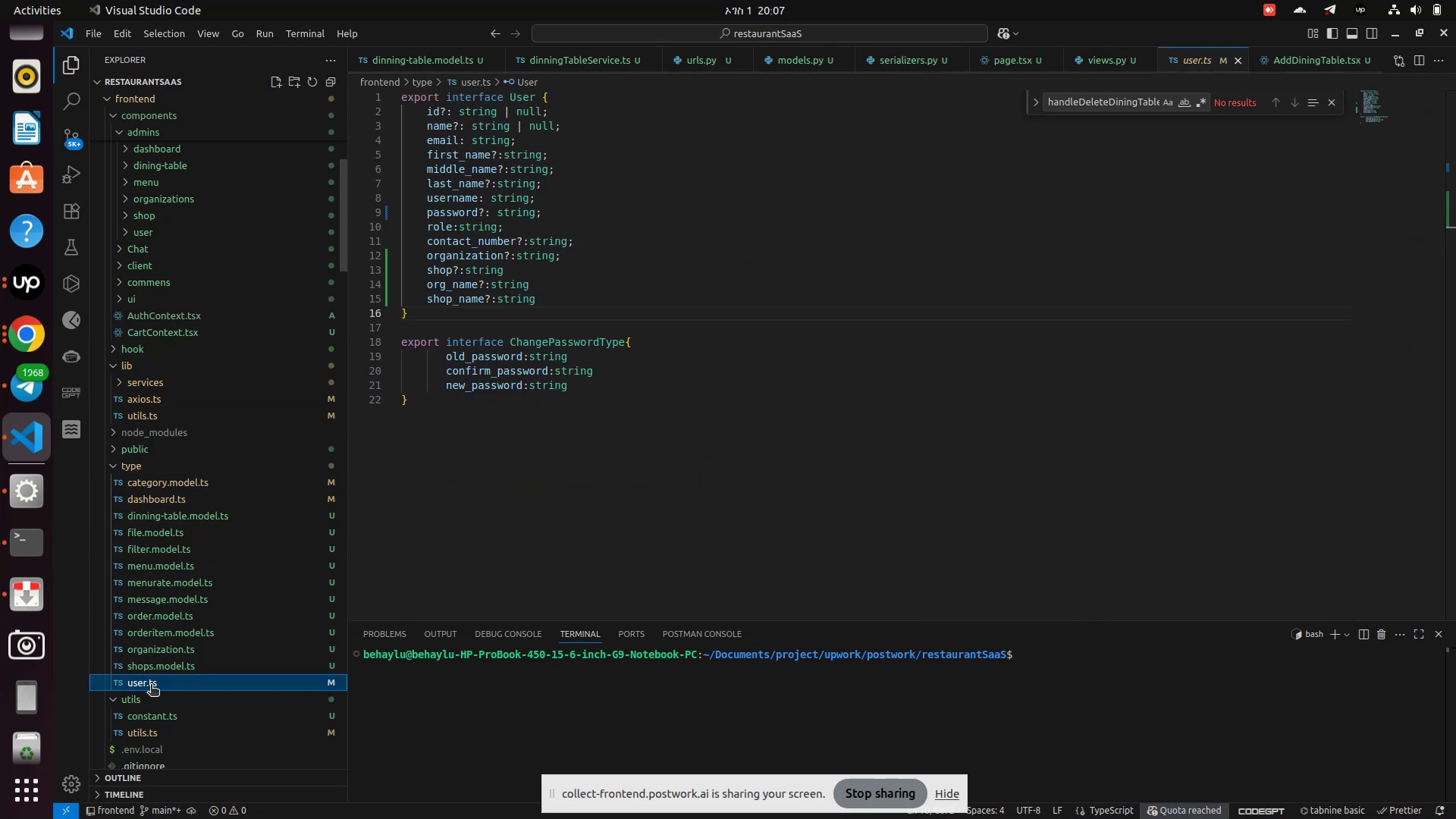 
left_click([152, 516])
 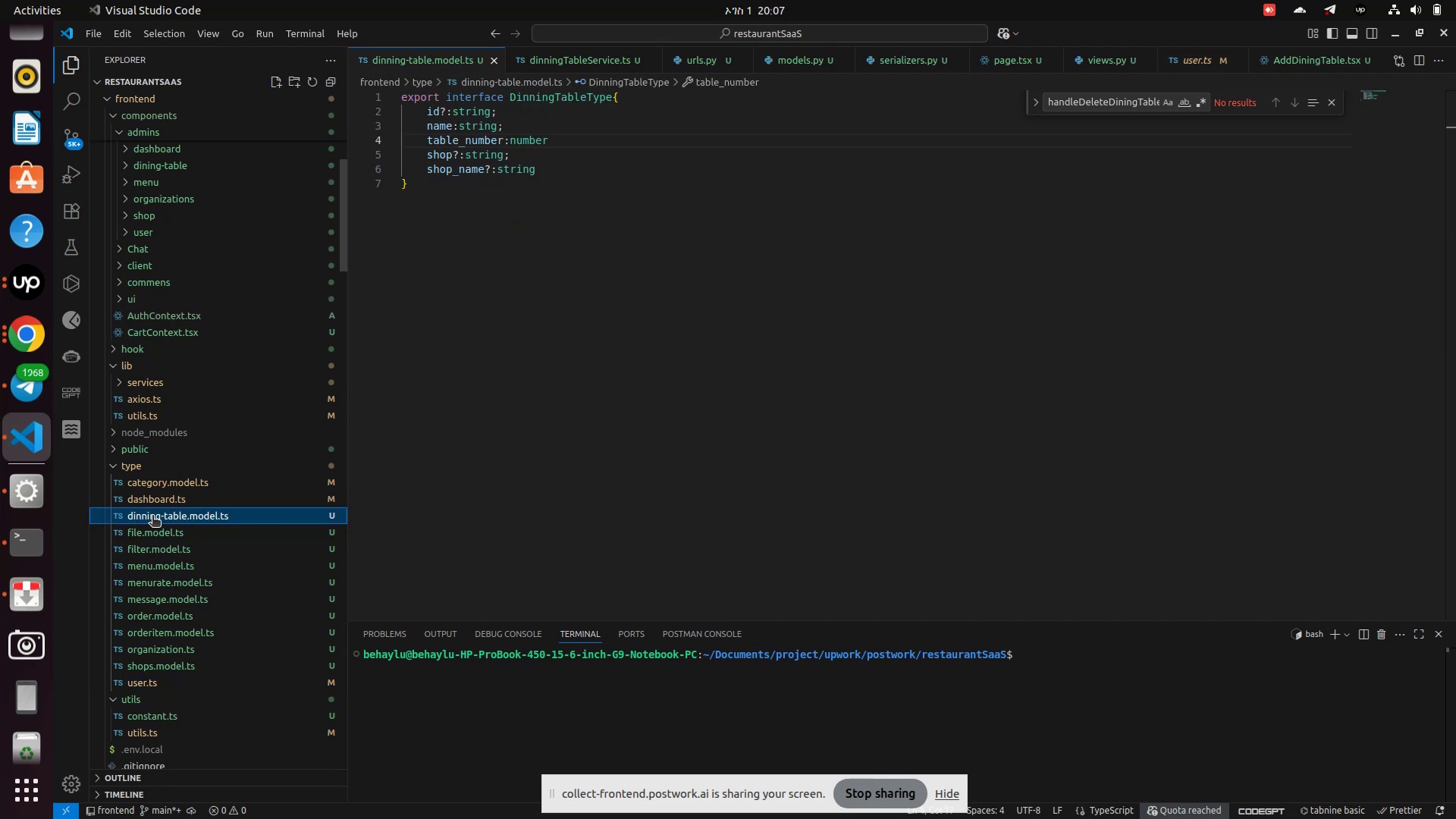 
wait(9.67)
 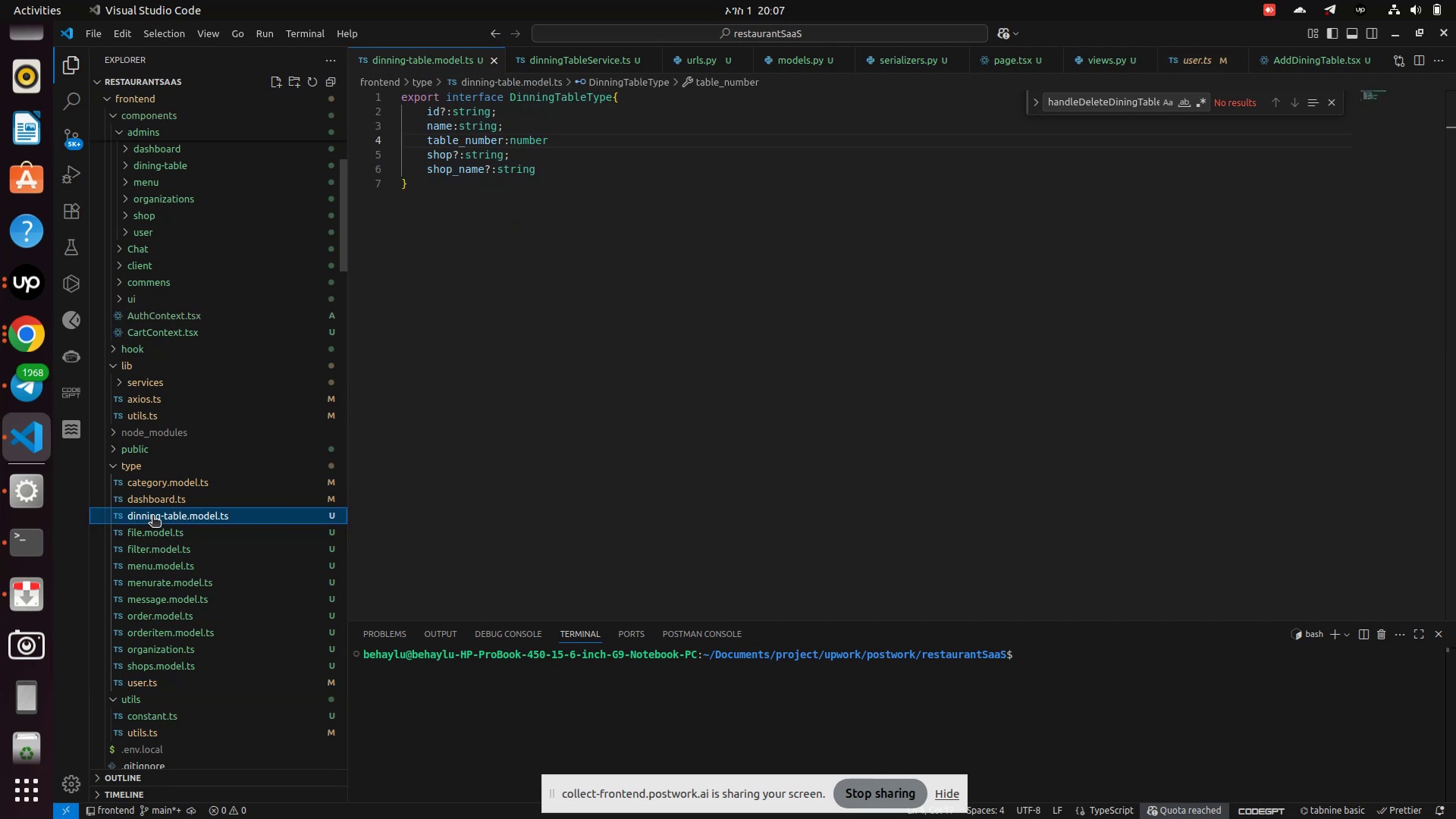 
left_click([181, 613])
 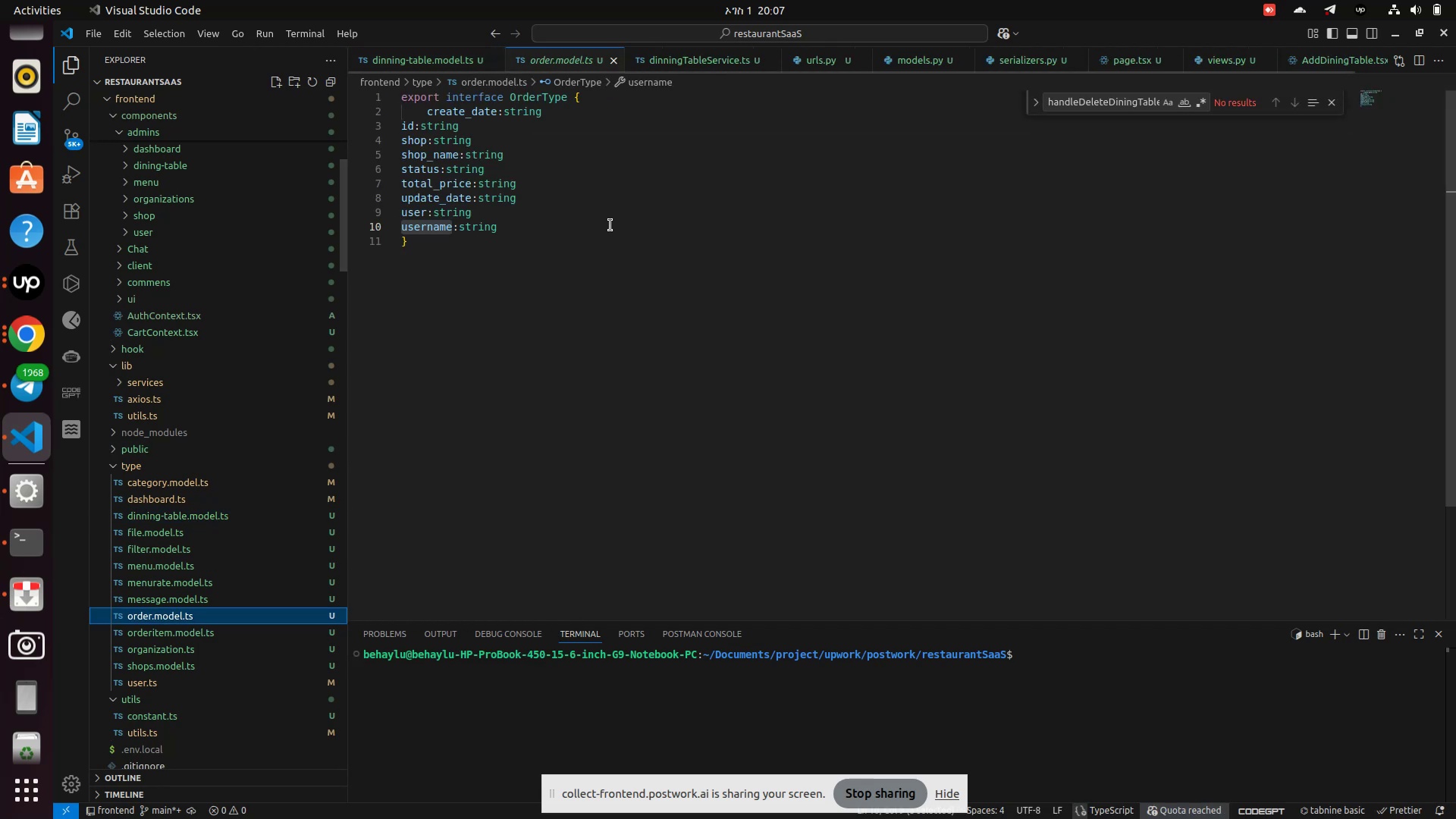 
scroll: coordinate [602, 233], scroll_direction: up, amount: 2.0
 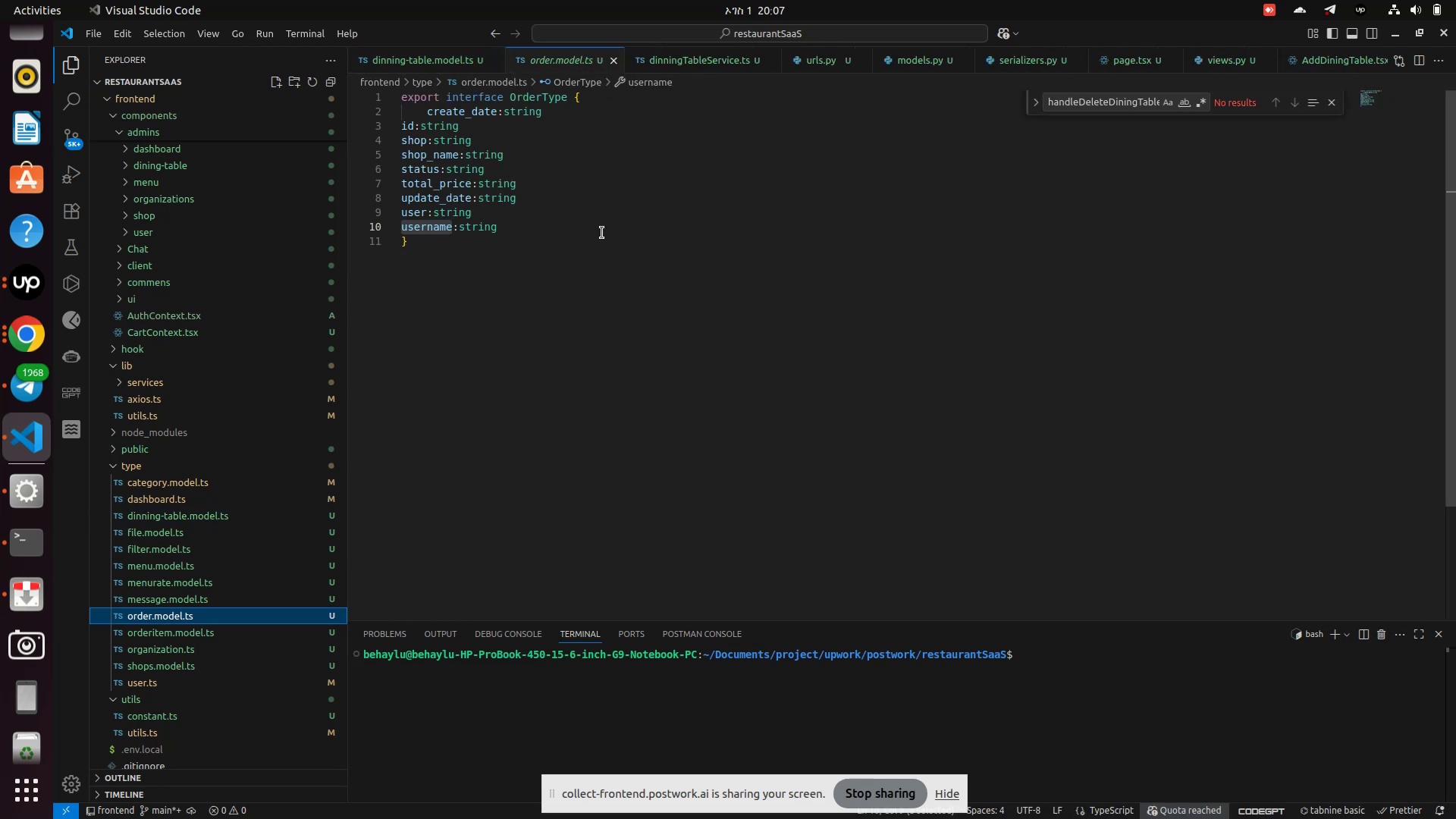 
left_click([602, 233])
 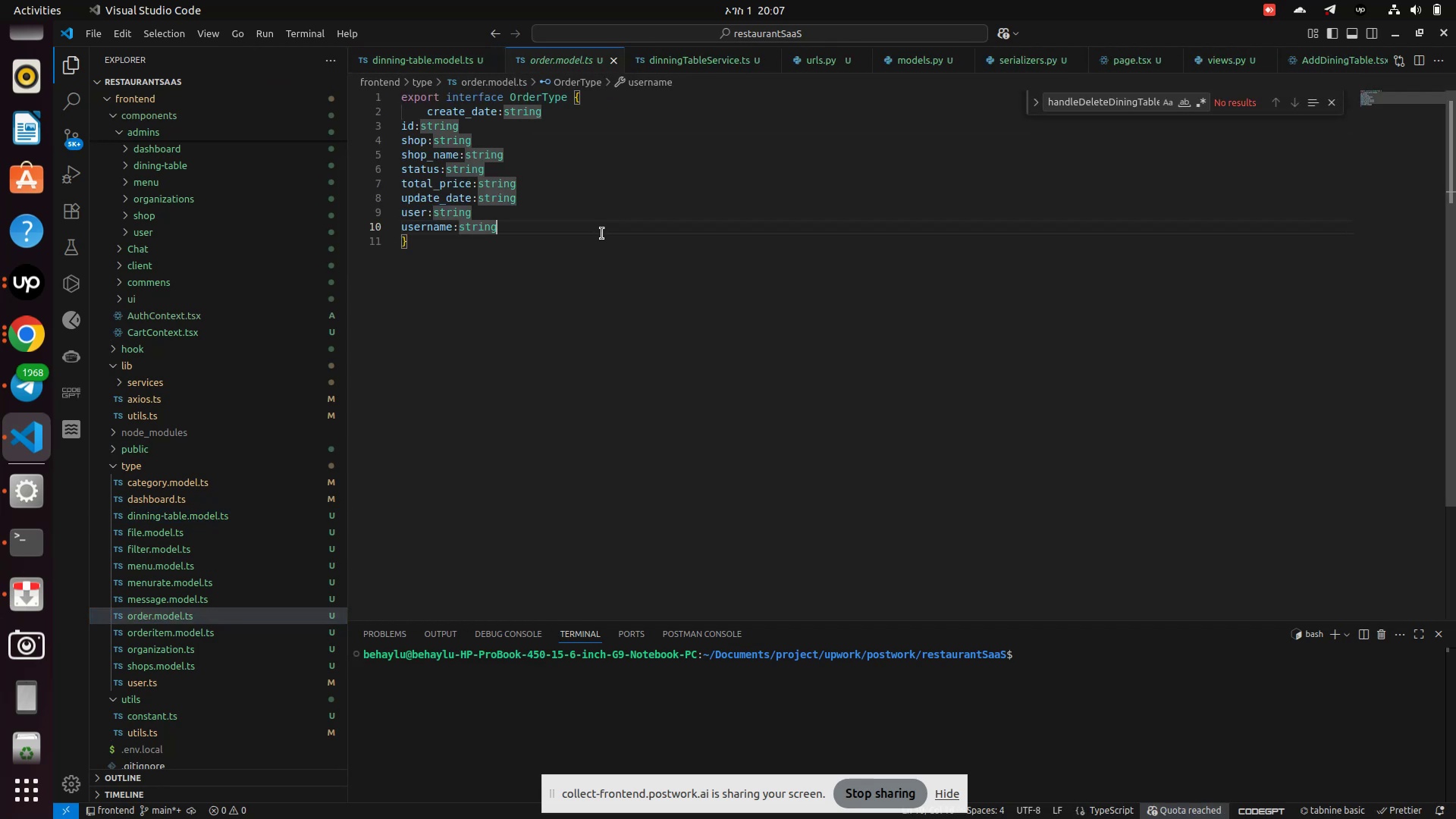 
scroll: coordinate [601, 234], scroll_direction: up, amount: 3.0
 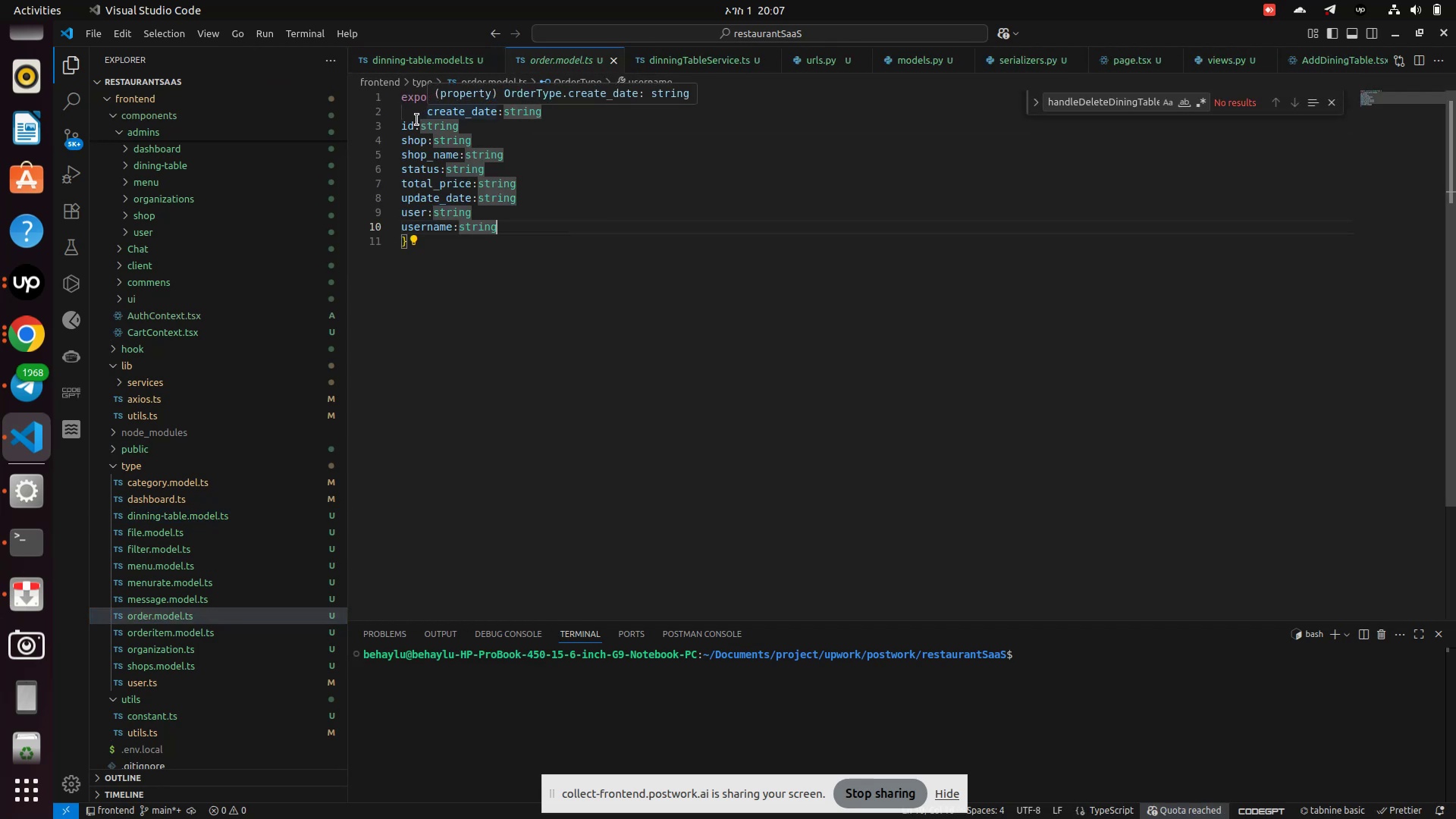 
left_click_drag(start_coordinate=[402, 126], to_coordinate=[507, 231])
 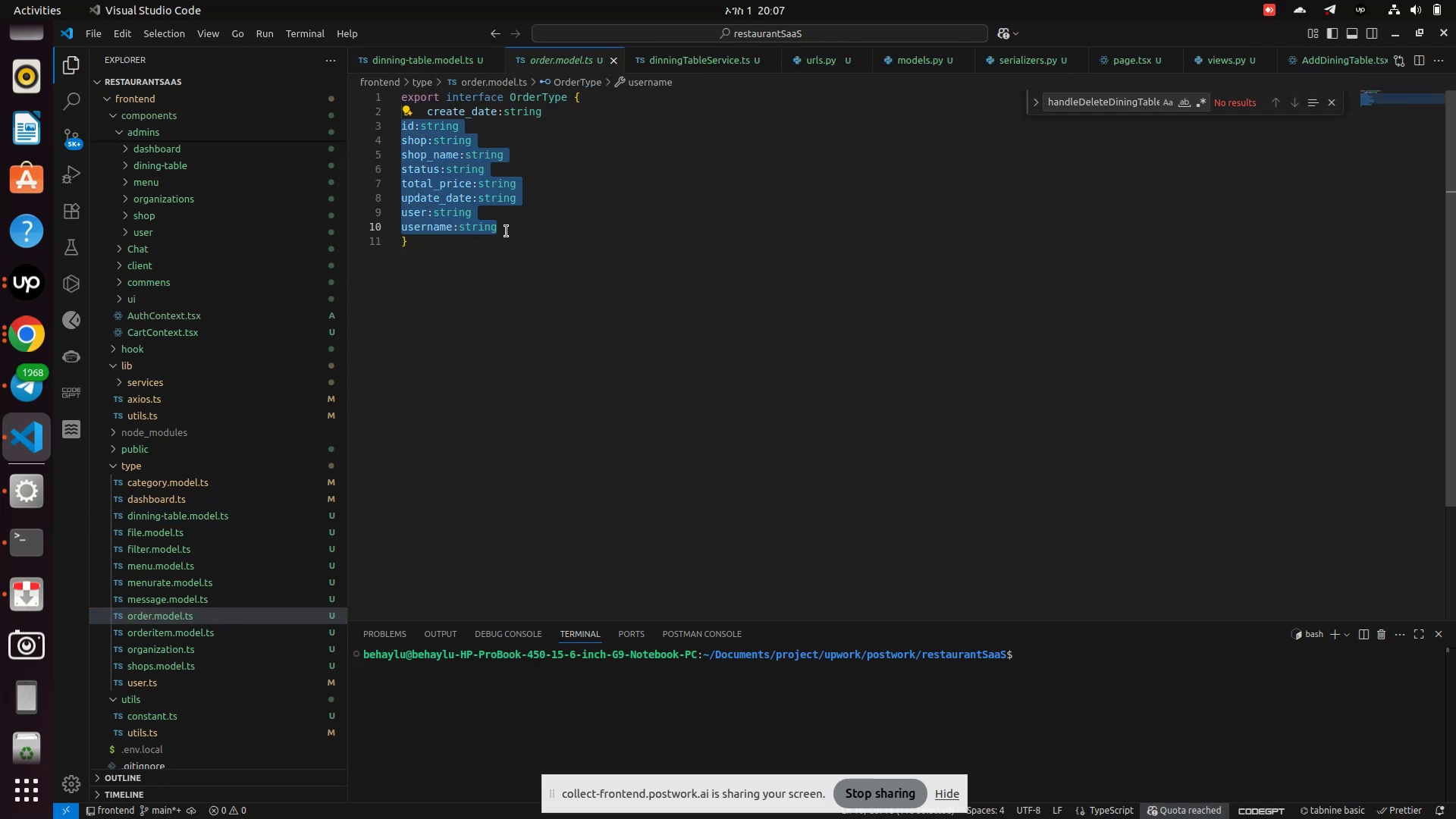 
key(Tab)
 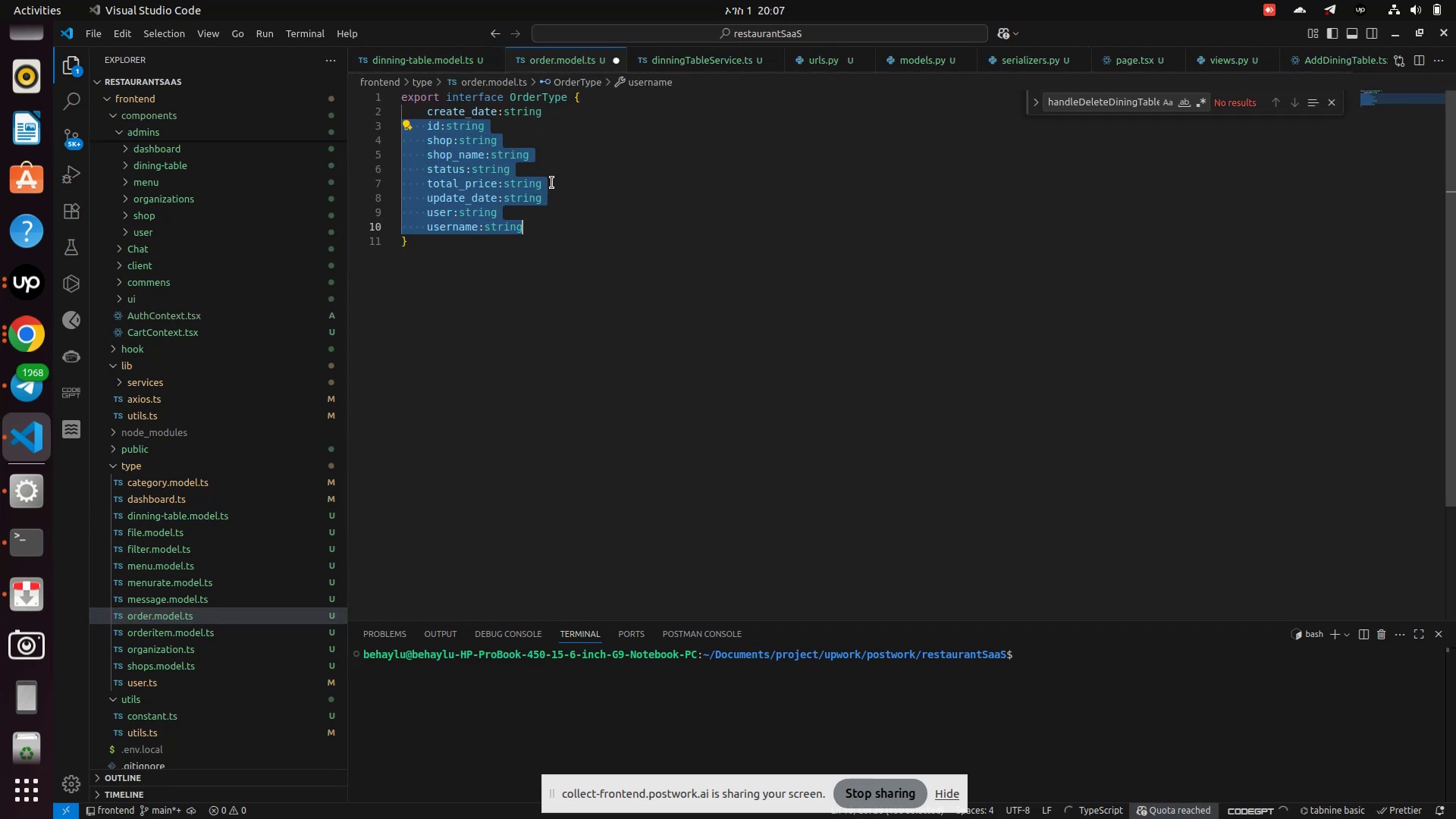 
left_click([555, 230])
 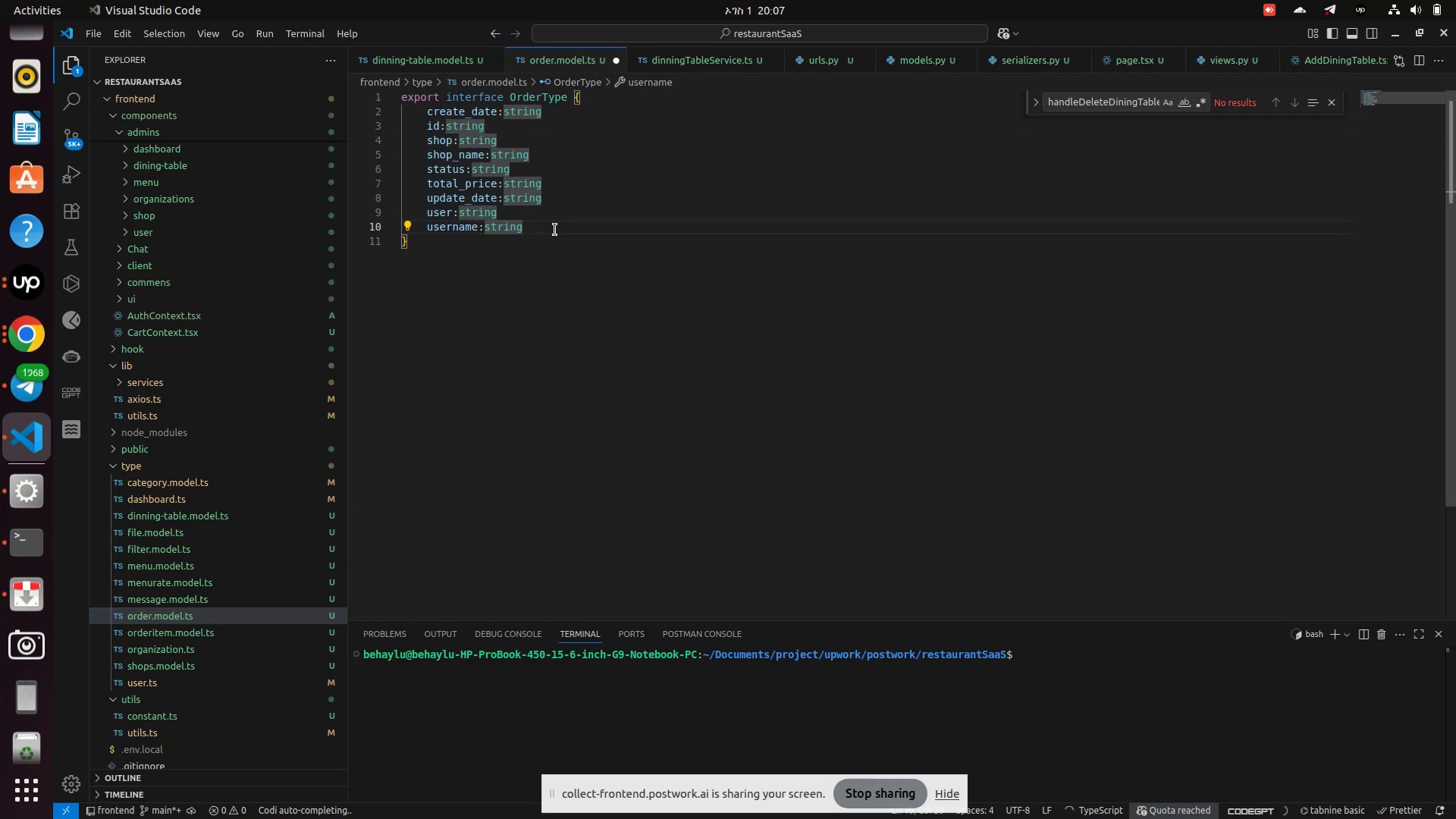 
key(Enter)
 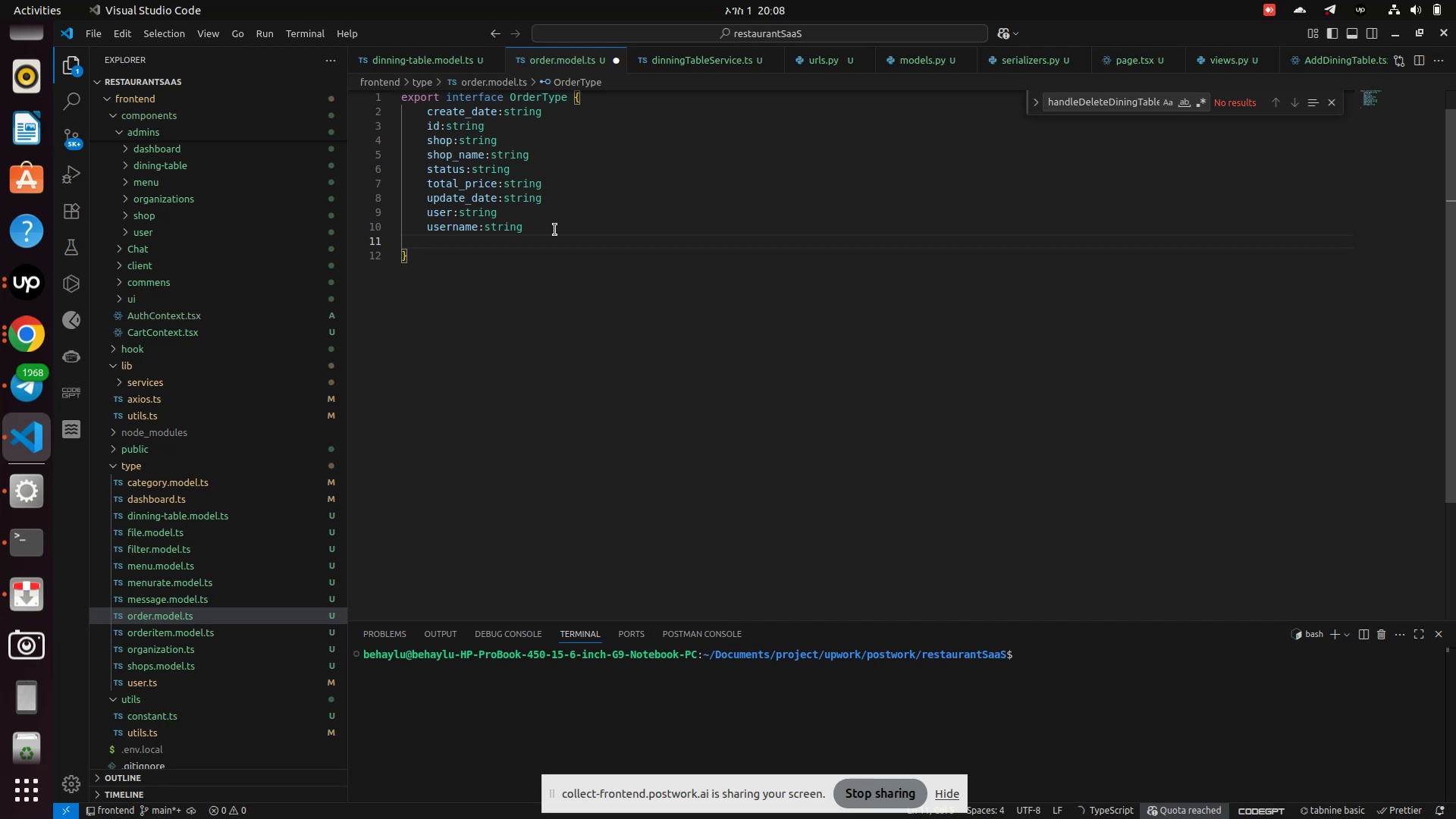 
wait(16.95)
 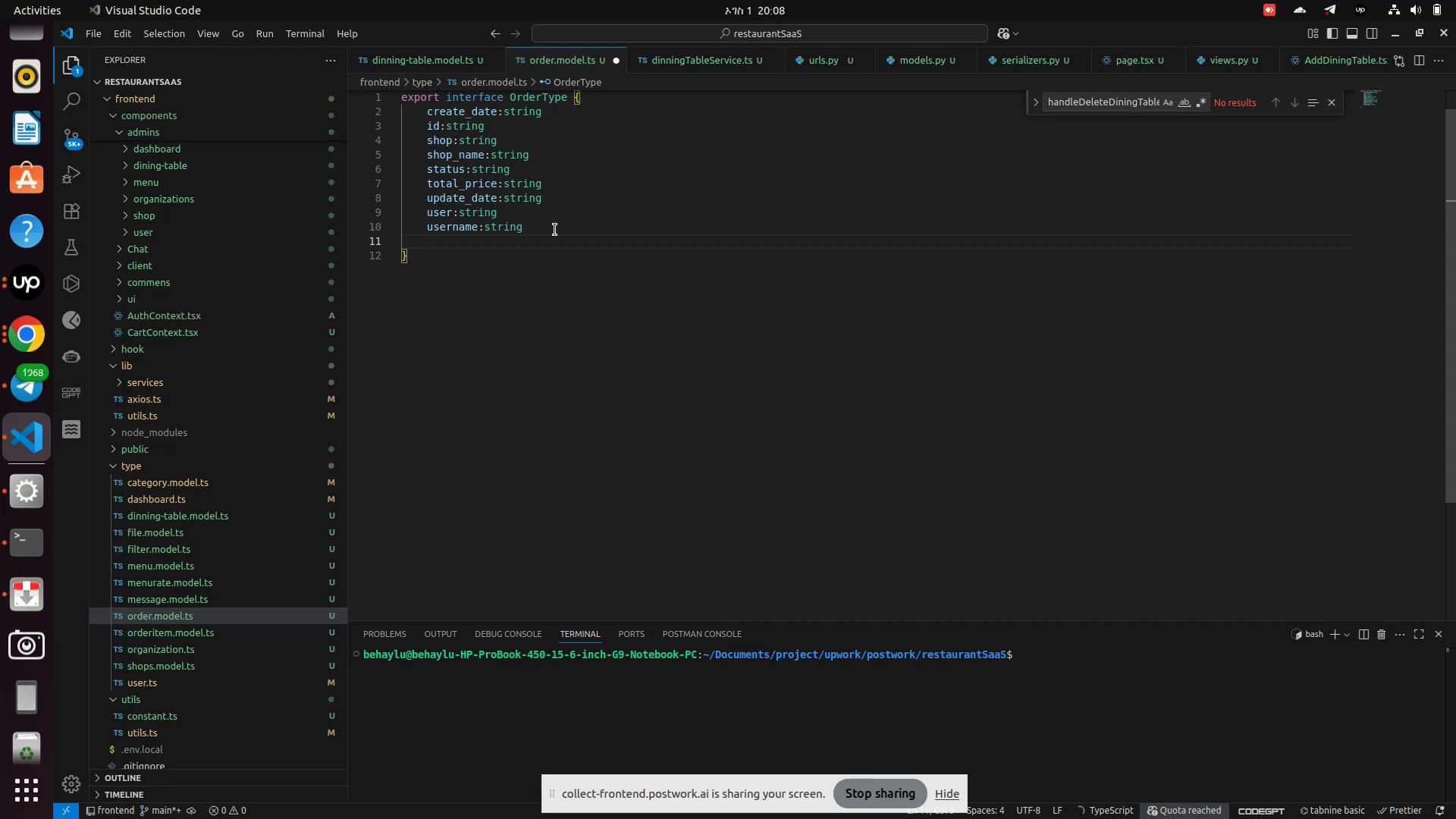 
type(din)
key(Backspace)
key(Backspace)
key(Backspace)
type(table_number:string)
 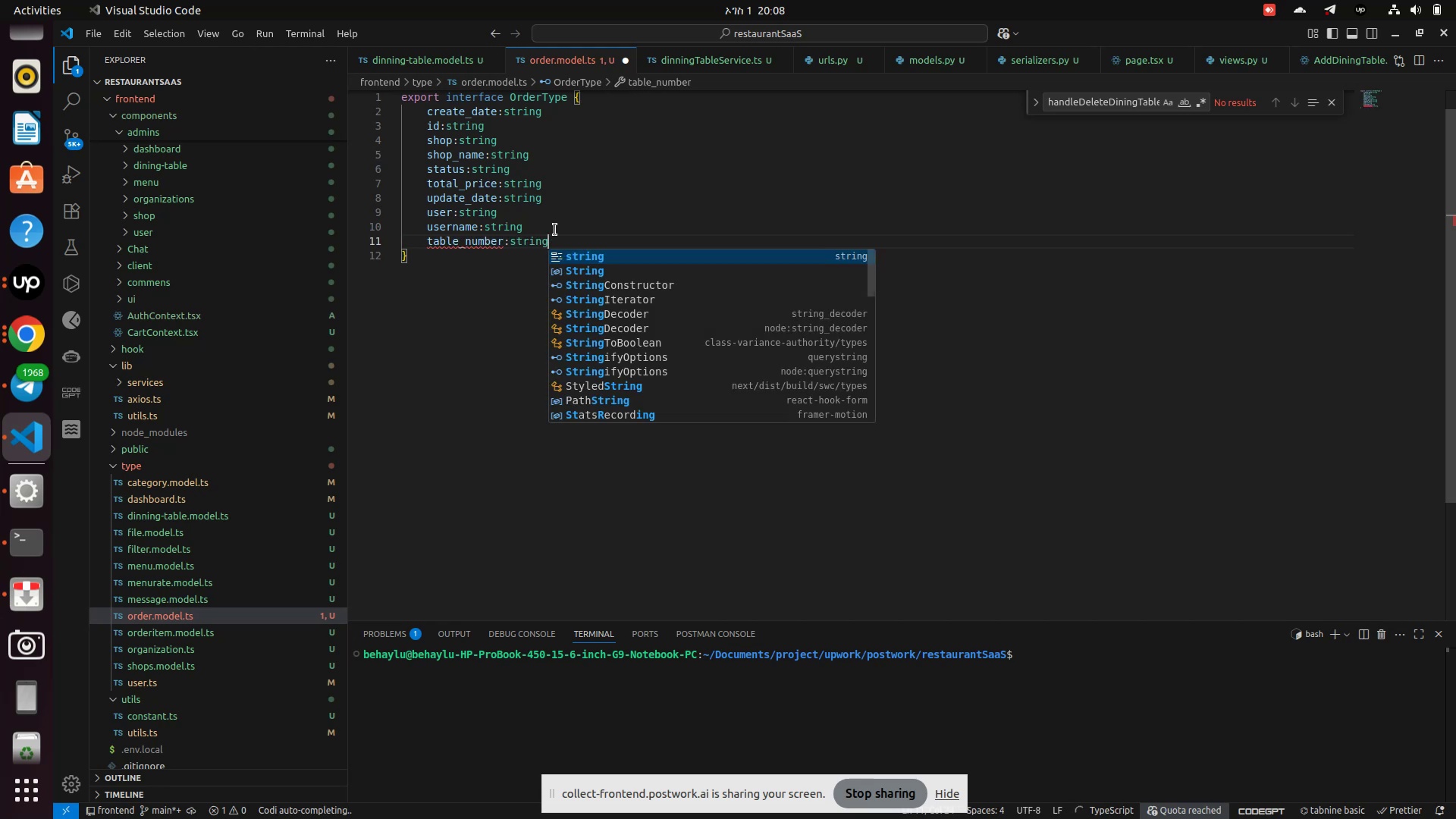 
key(Enter)
 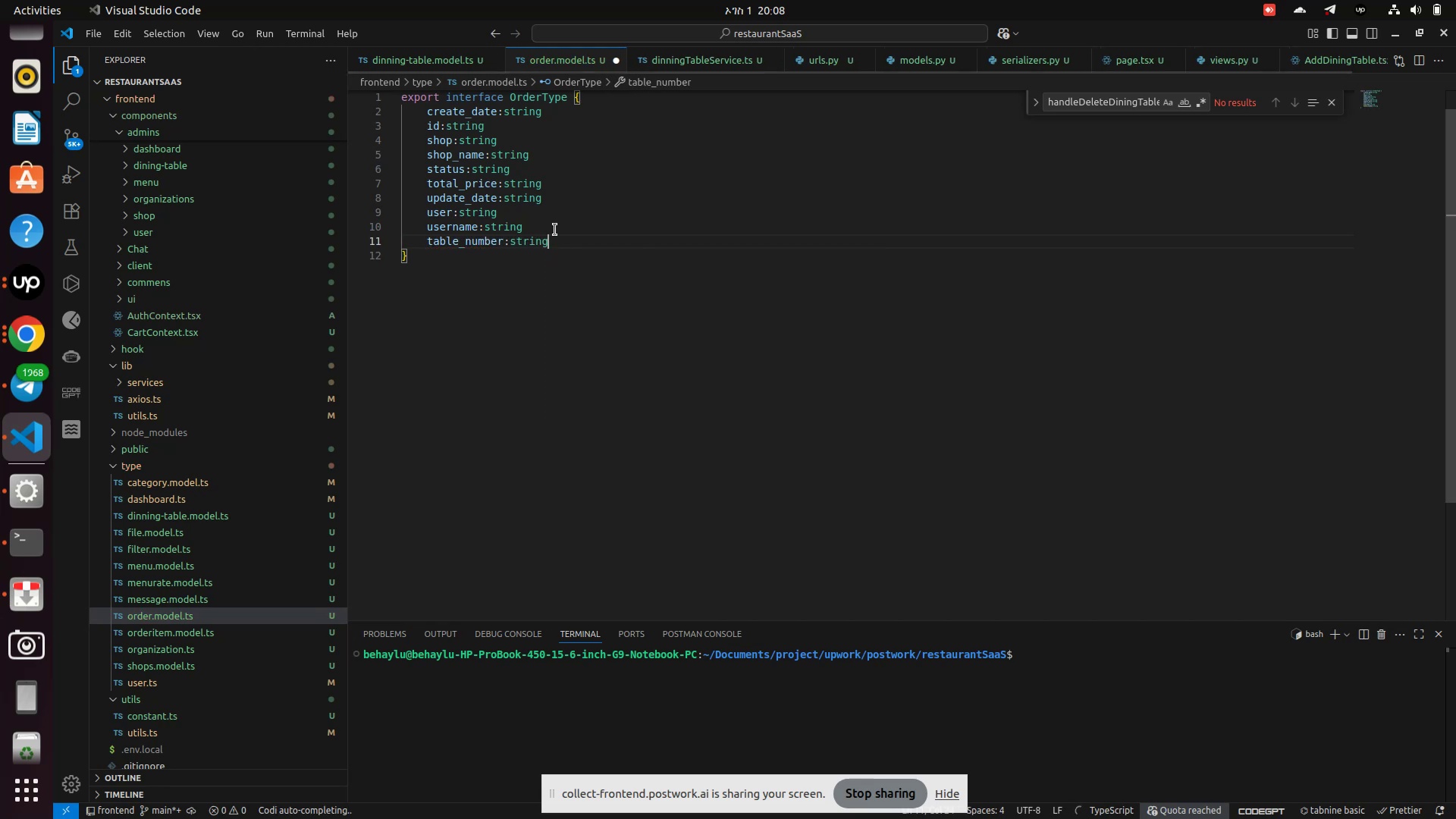 
key(Enter)
 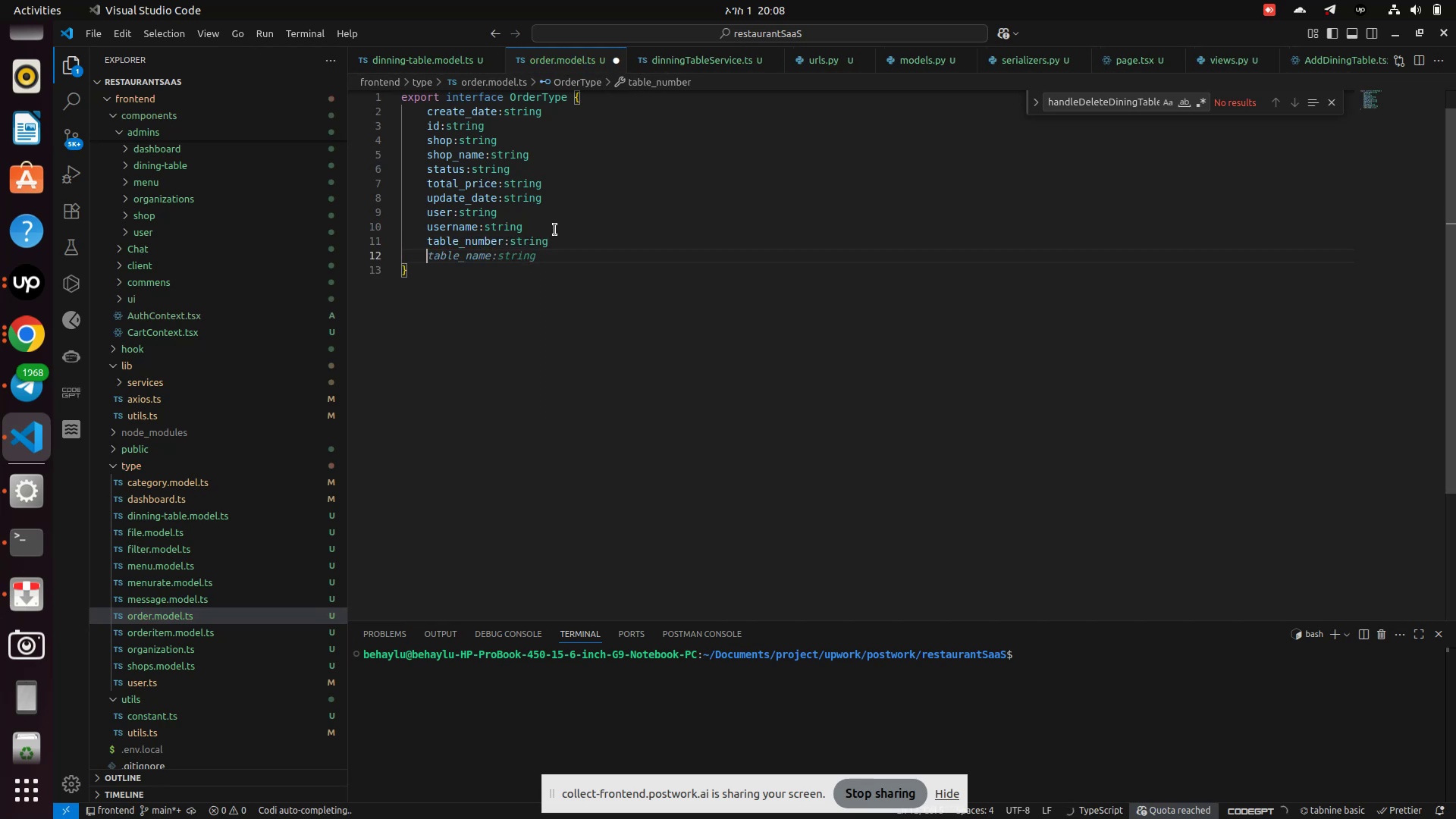 
type(table_number_no:sti)
key(Backspace)
type(rin)
 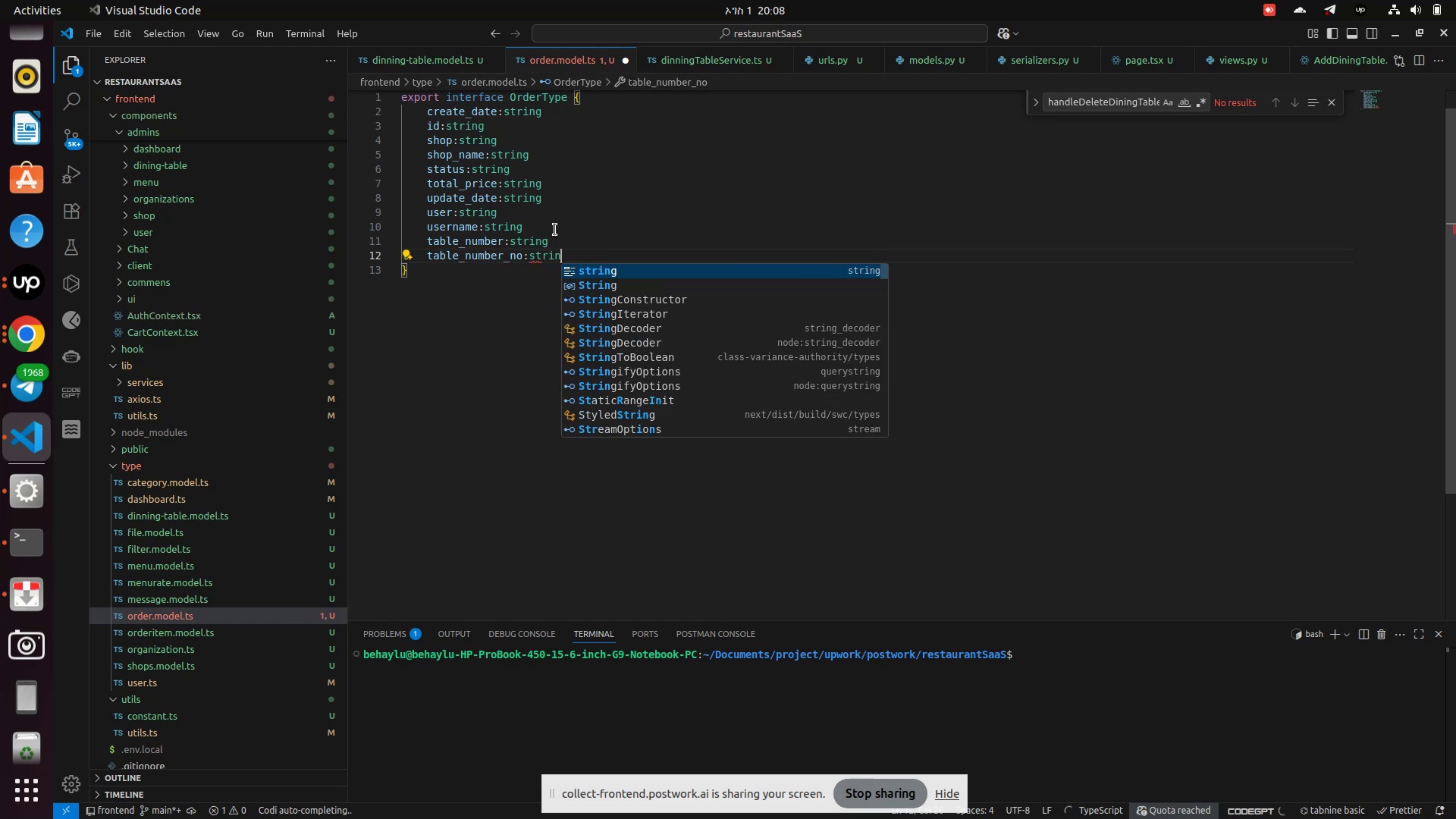 
key(Enter)
 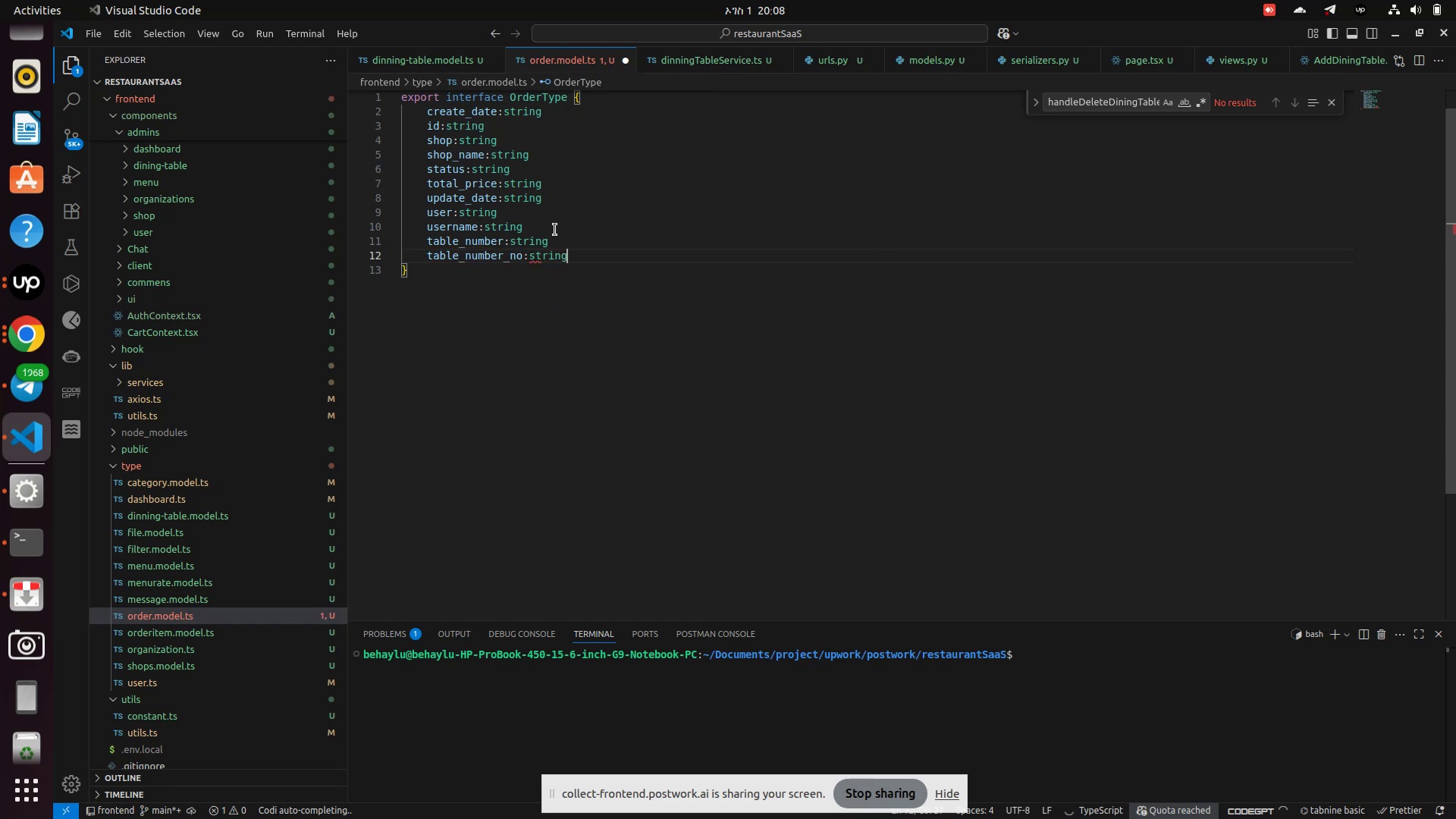 
key(Enter)
 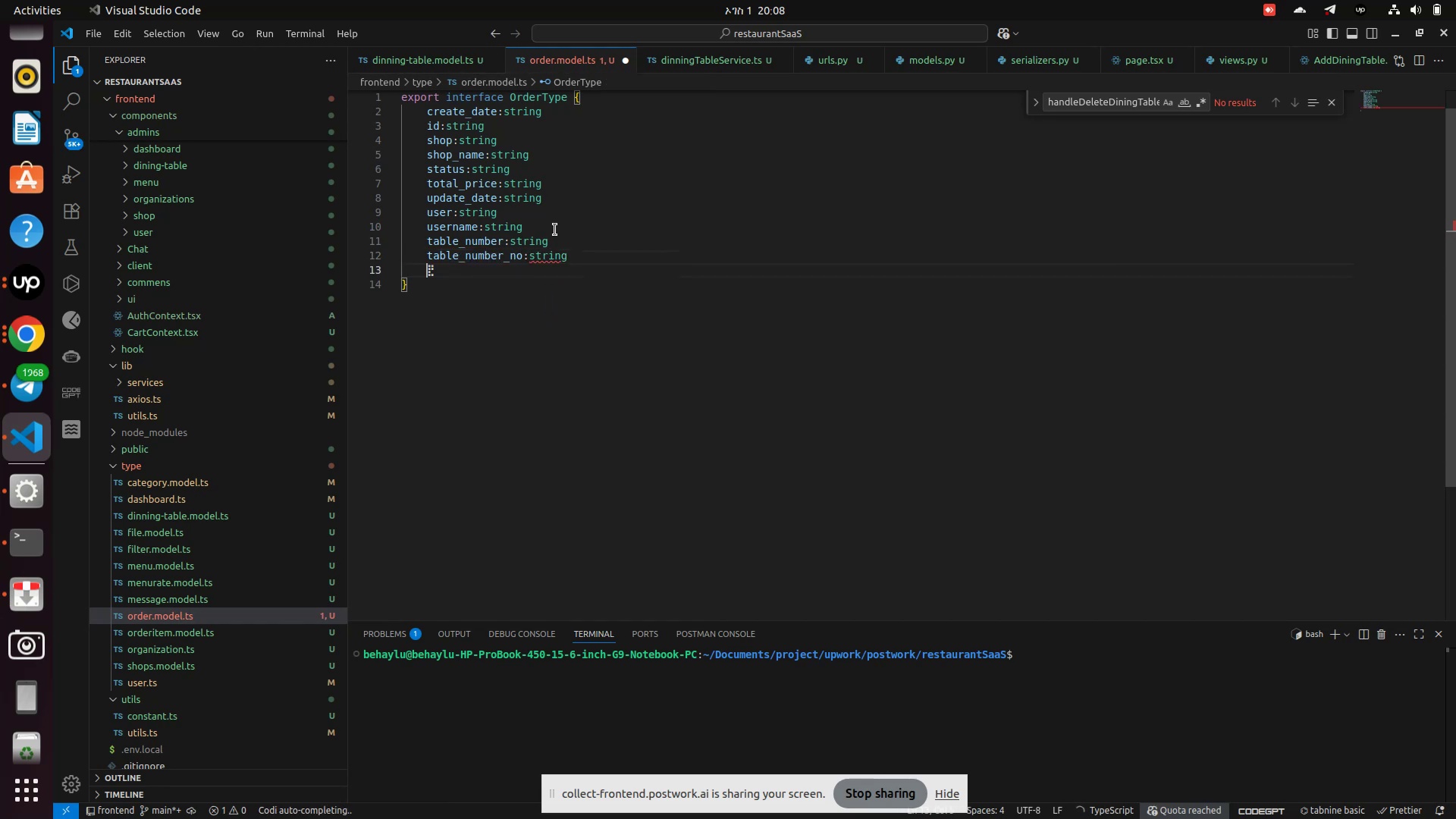 
type(table_name)
key(Backspace)
key(Backspace)
key(Backspace)
type(n)
key(Backspace)
type(umber_a)
key(Backspace)
type(name:string)
 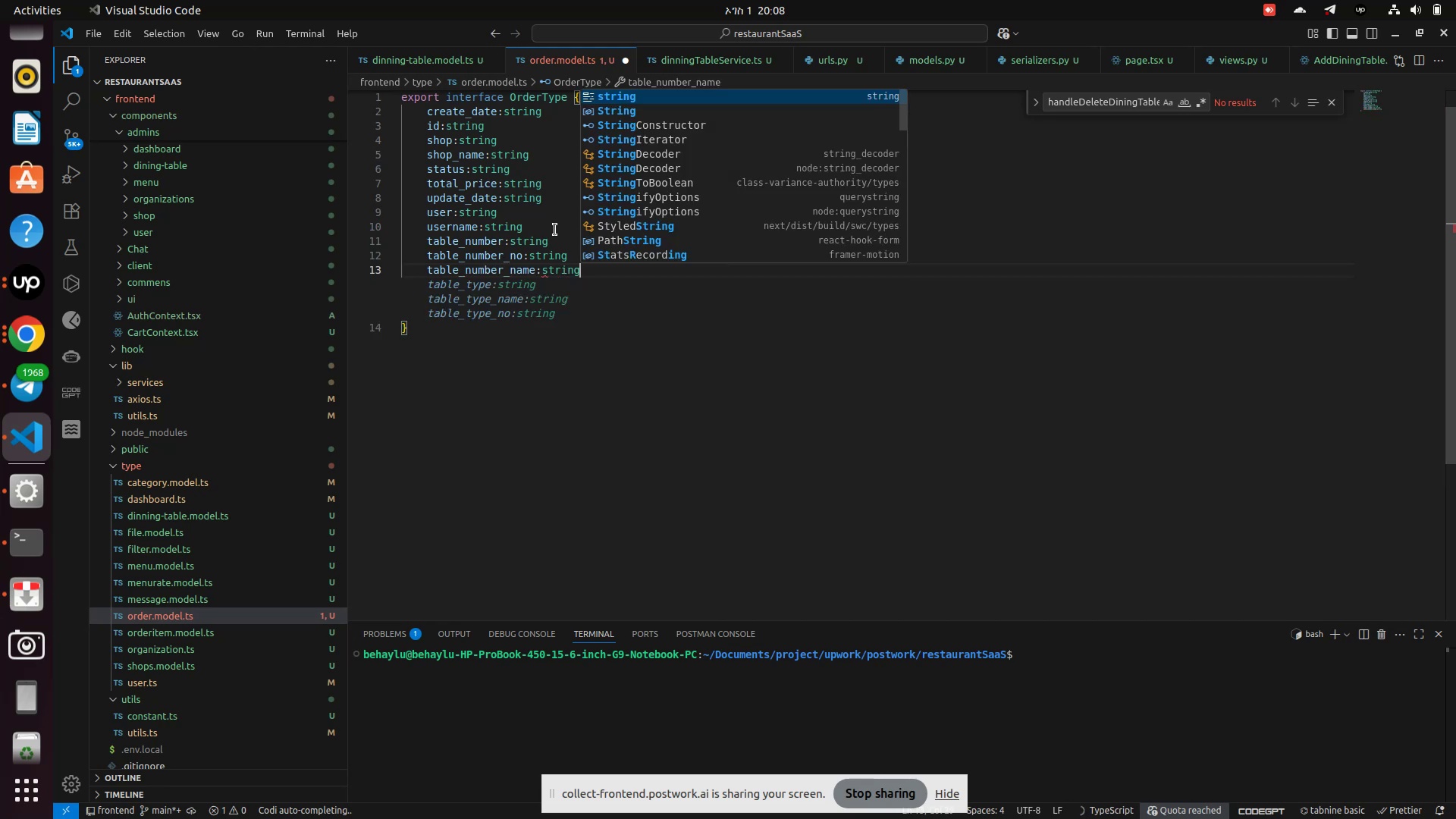 
key(ArrowLeft)
 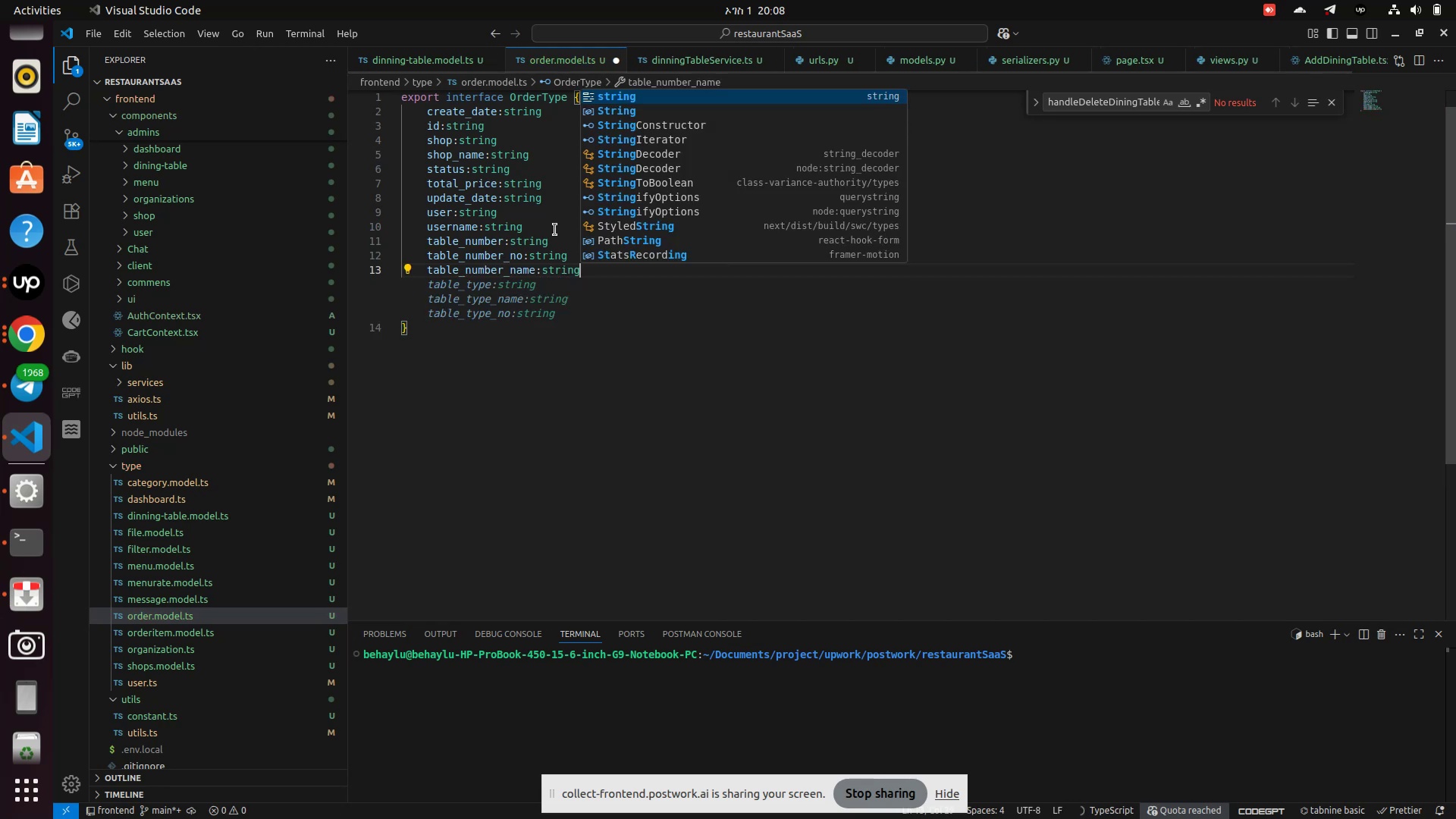 
key(ArrowLeft)
 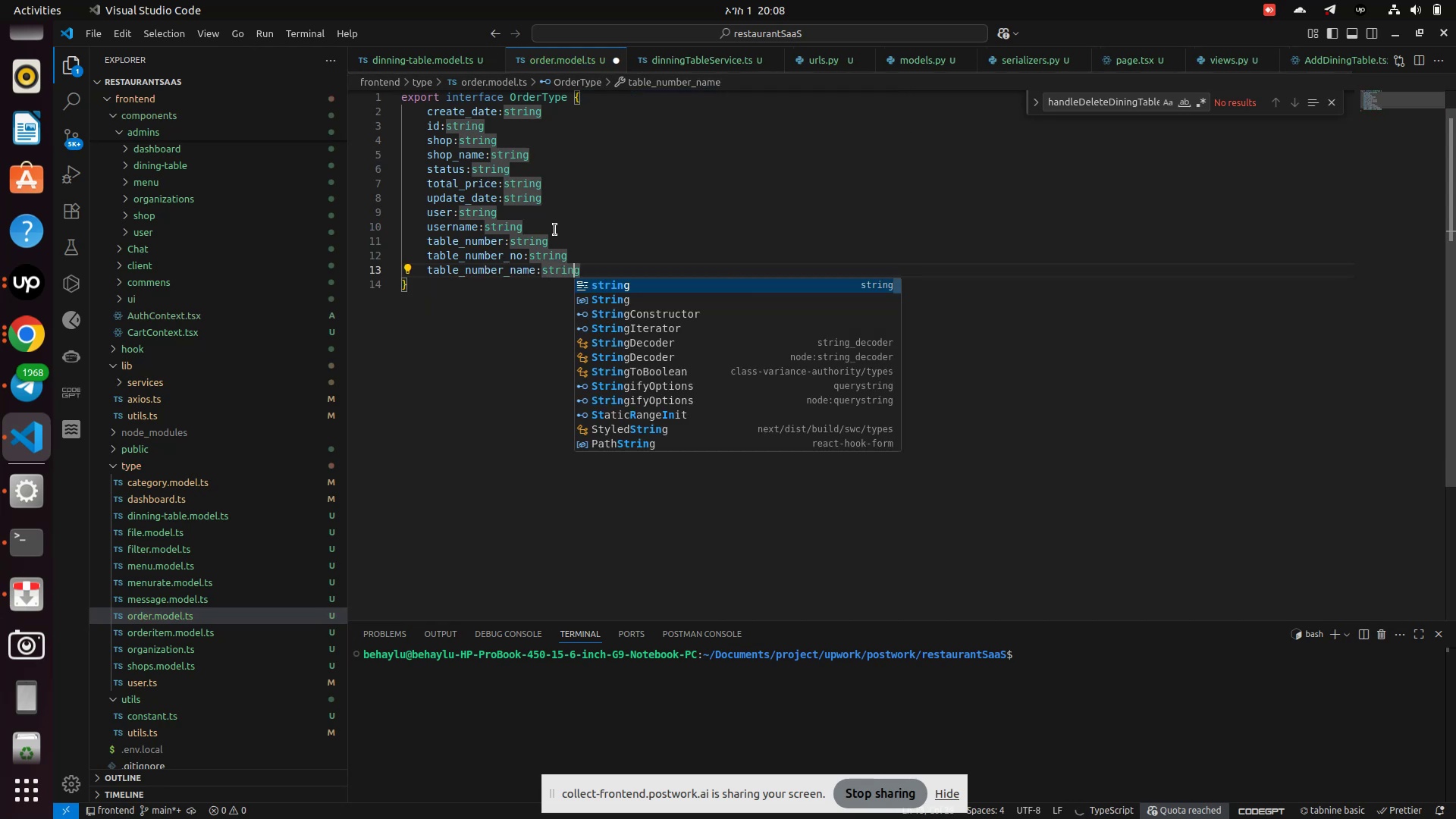 
key(ArrowLeft)
 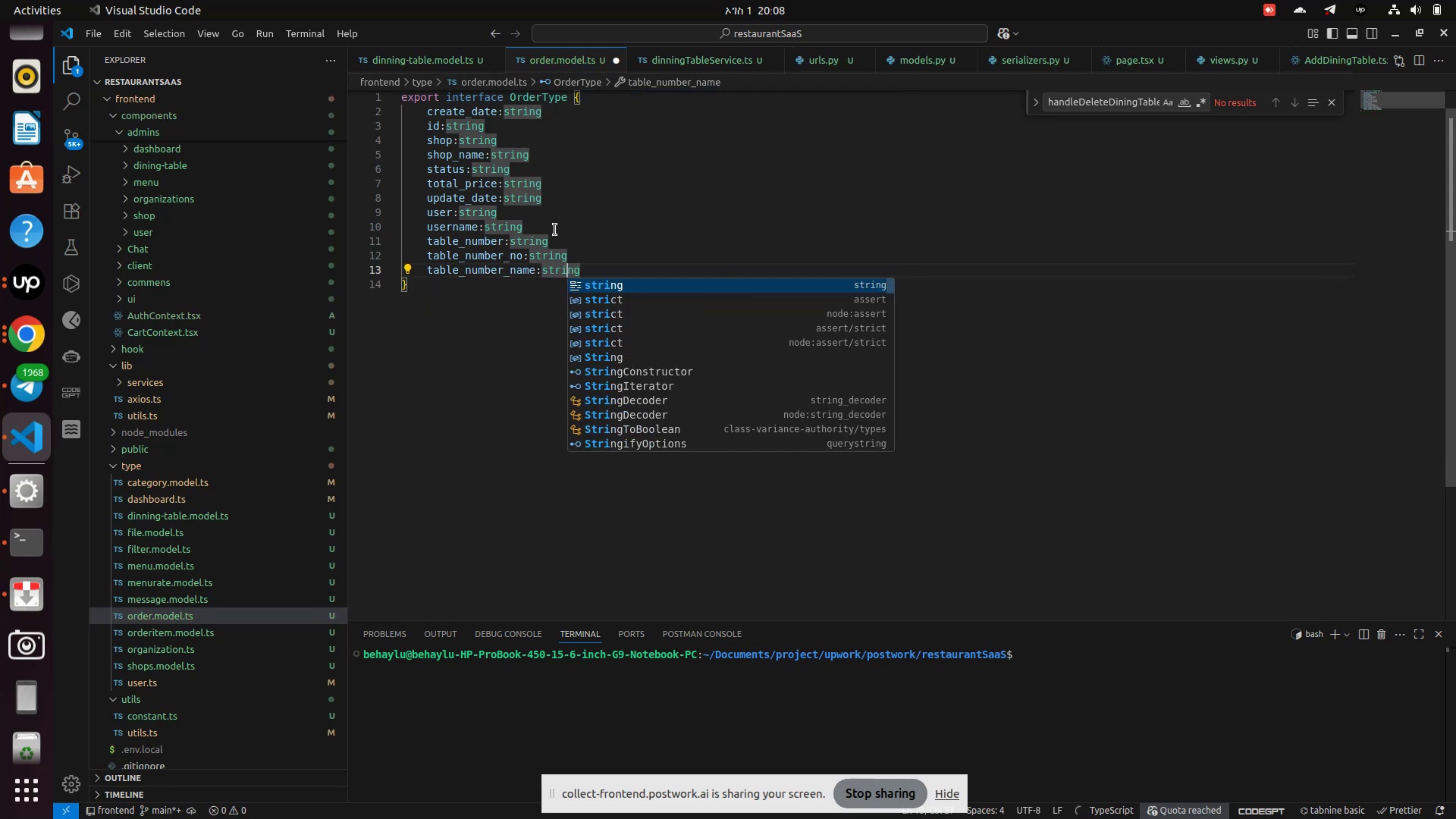 
key(ArrowLeft)
 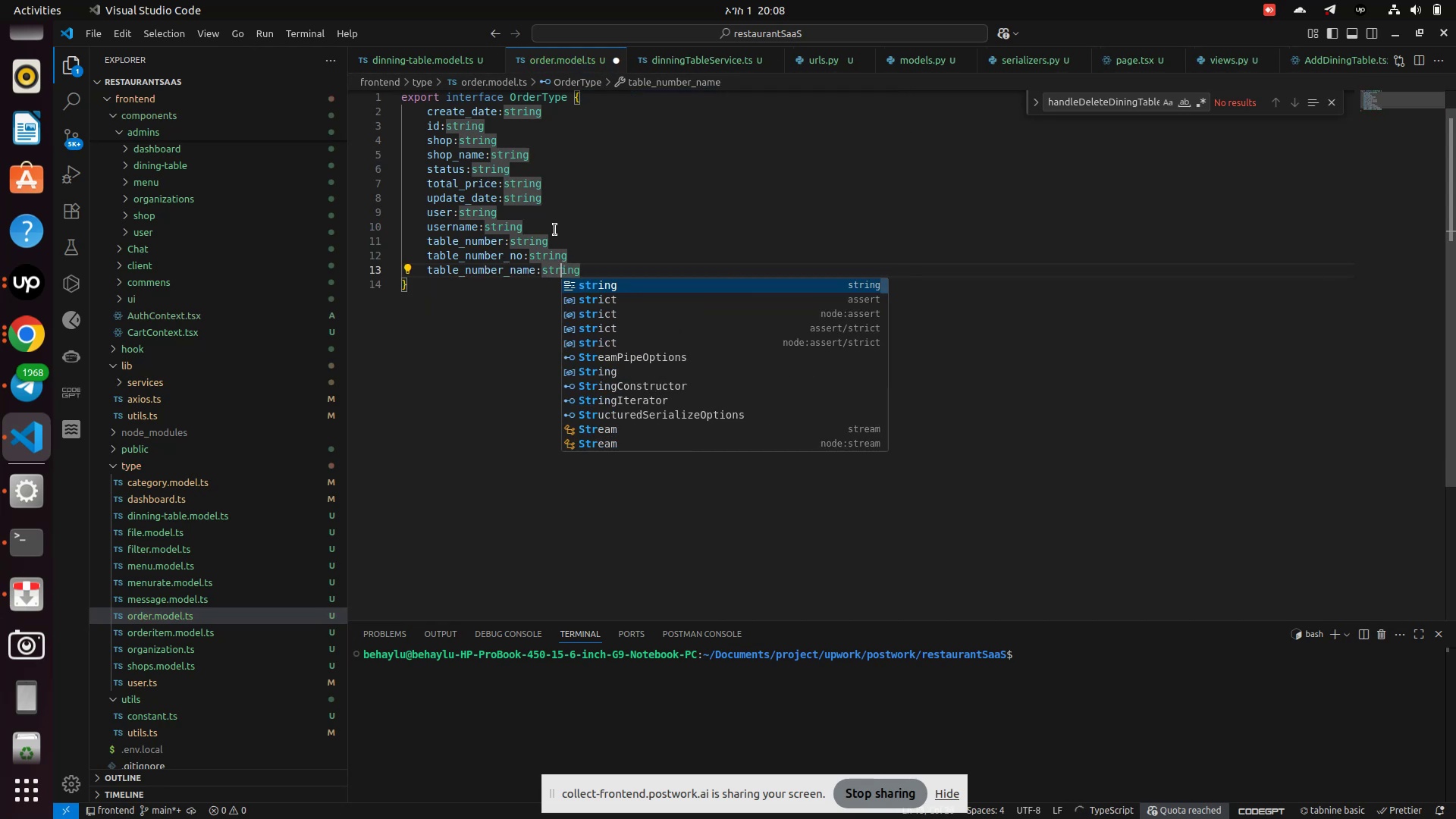 
key(ArrowLeft)
 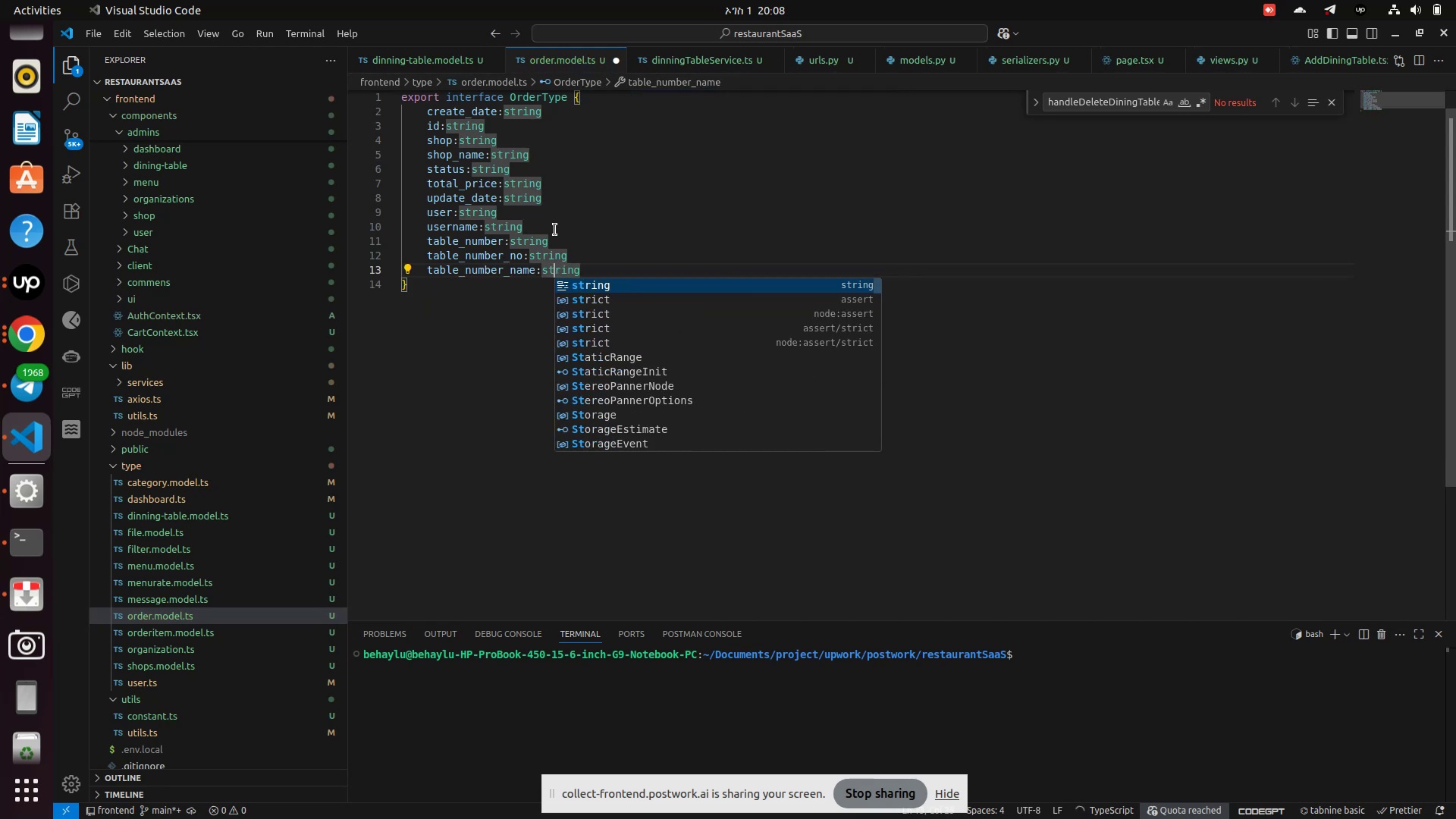 
key(ArrowLeft)
 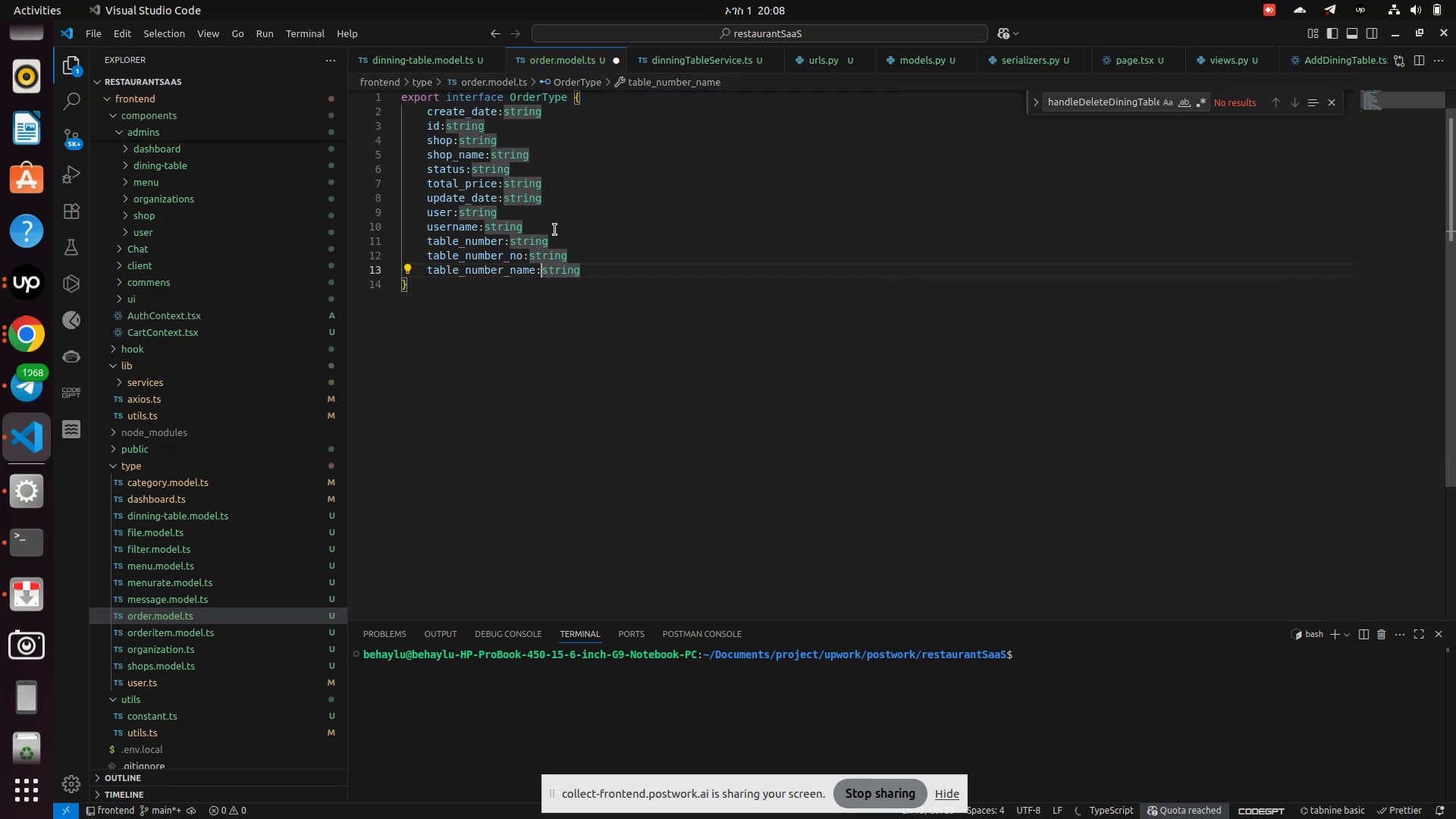 
key(ArrowLeft)
 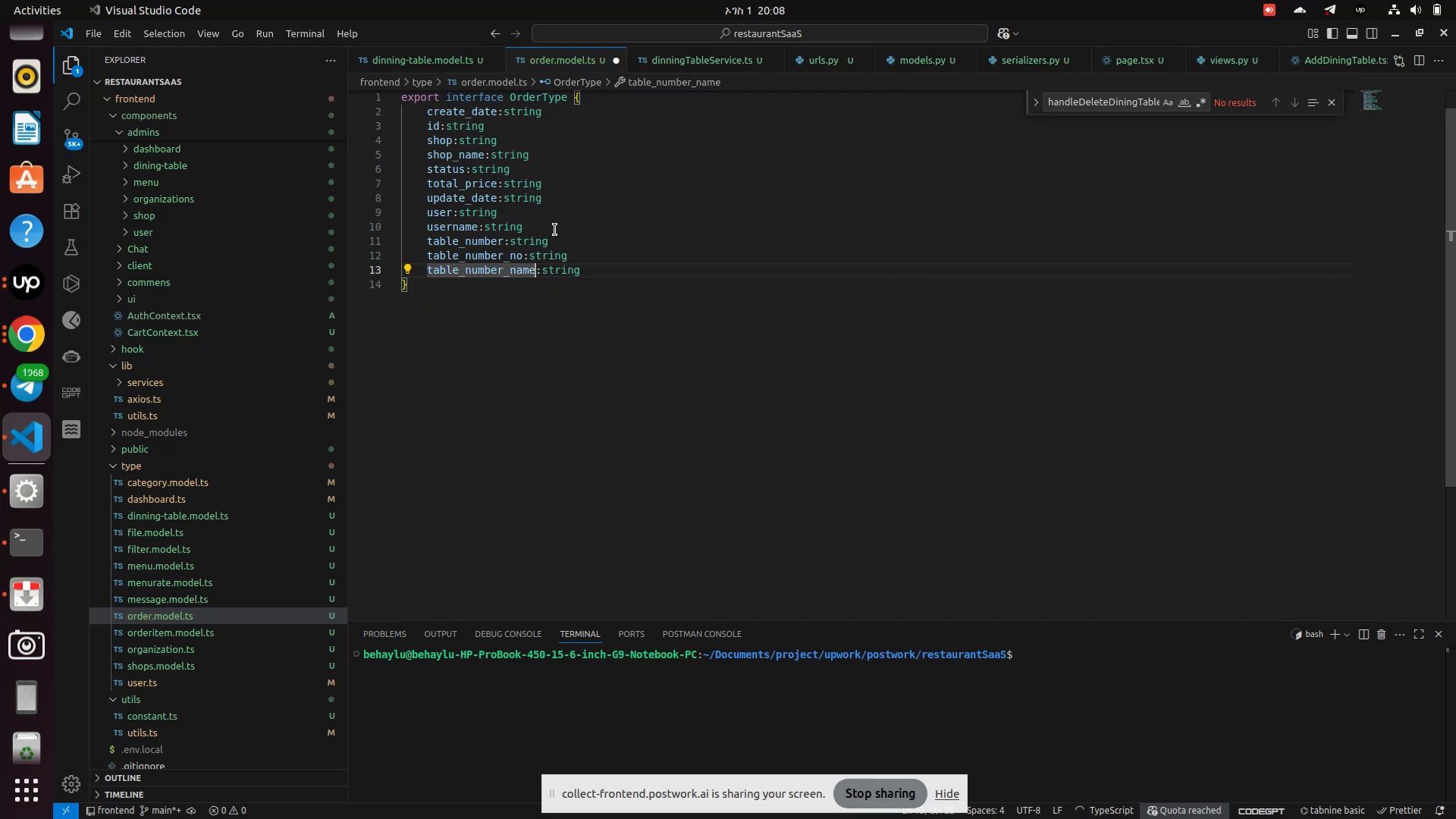 
key(Shift+Slash)
 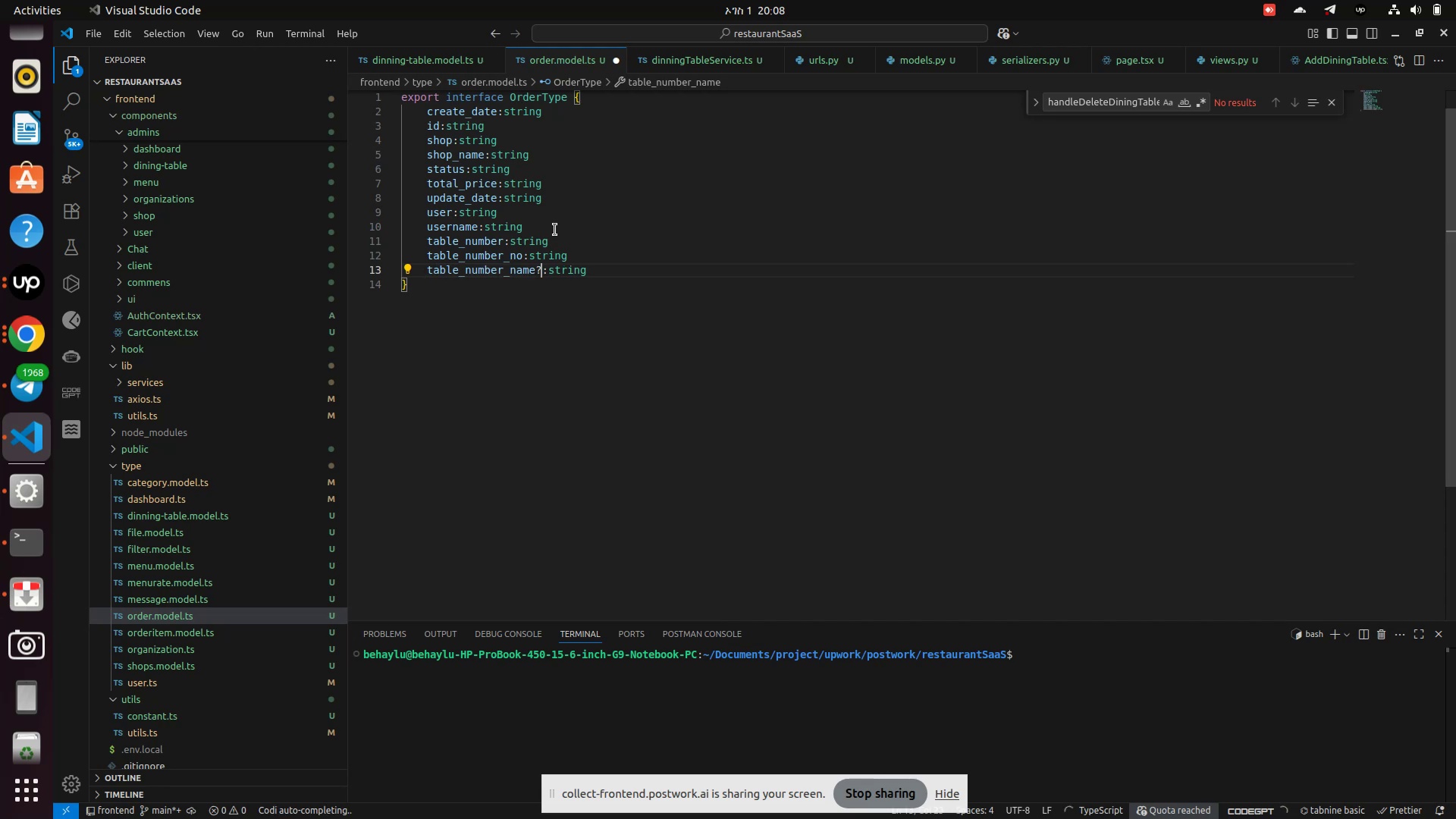 
key(ArrowUp)
 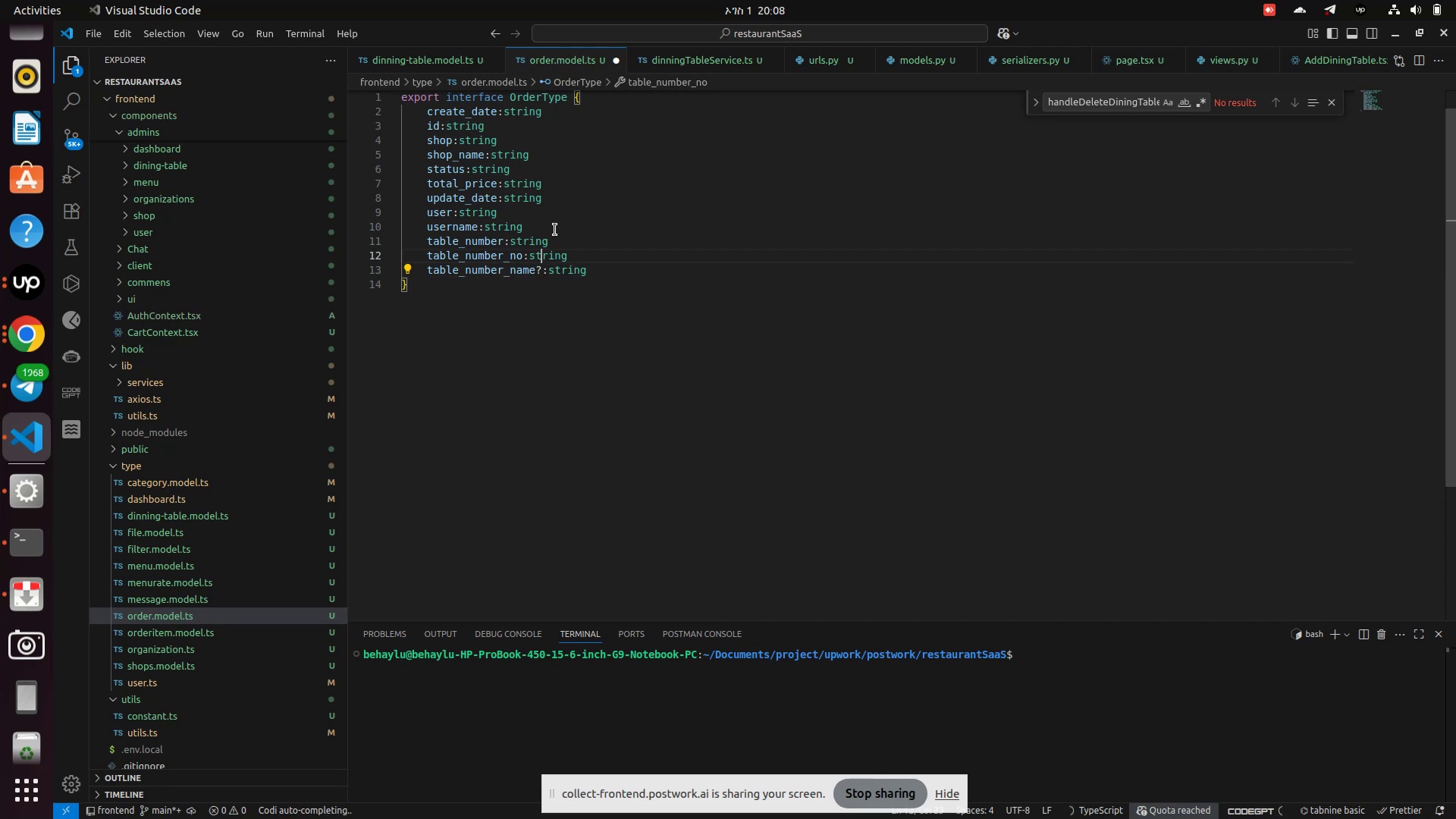 
key(ArrowLeft)
 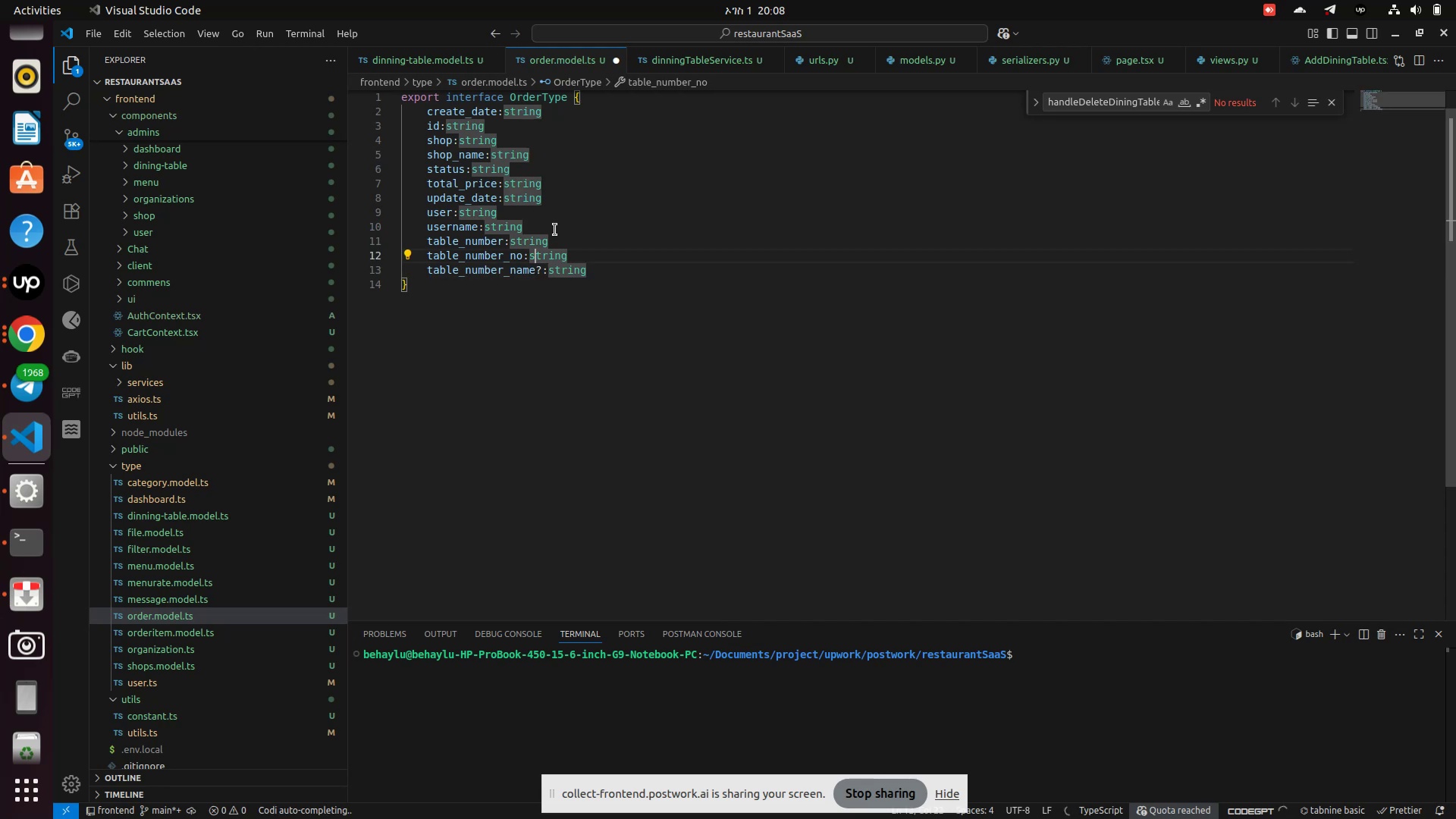 
key(ArrowLeft)
 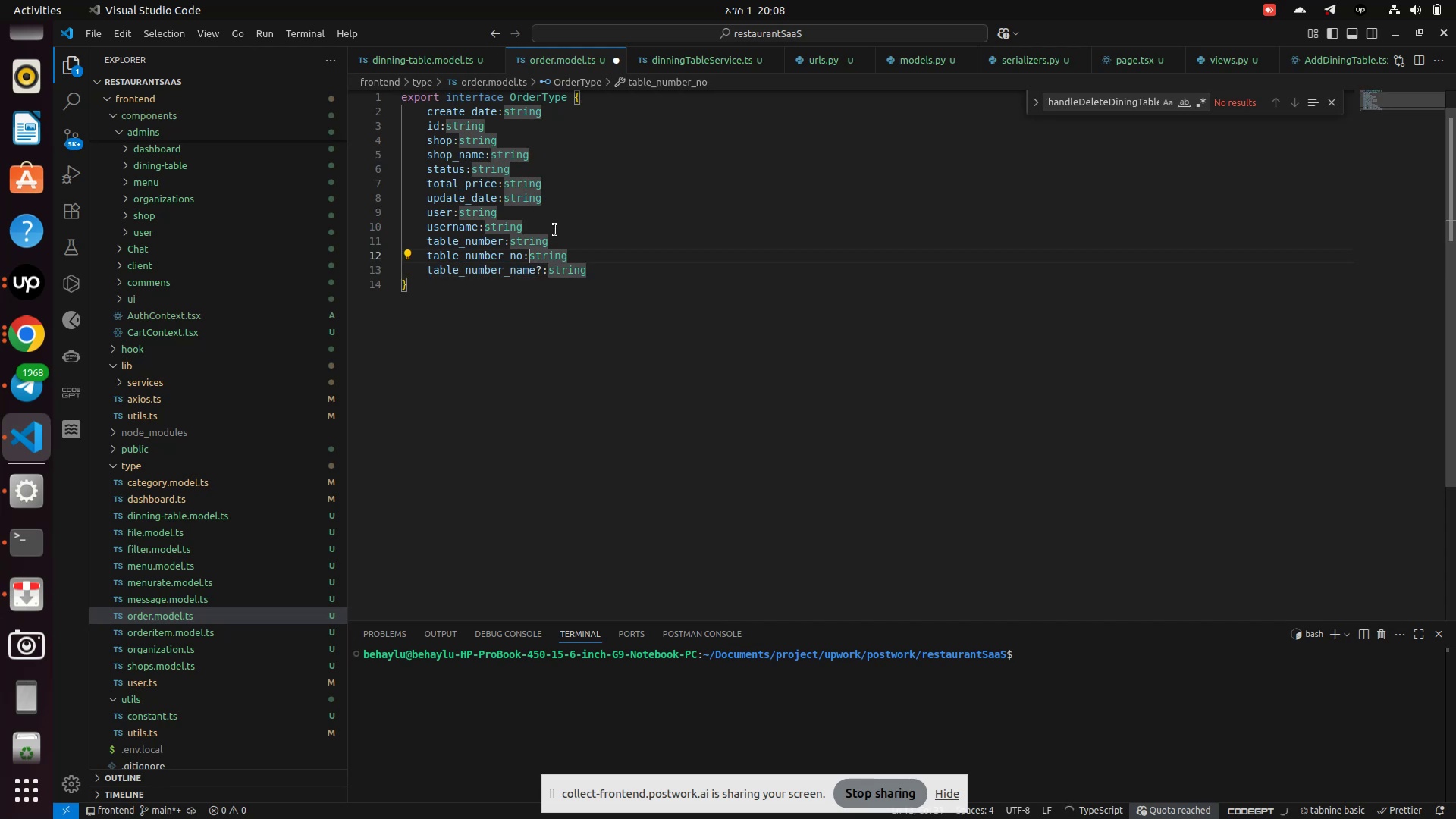 
key(ArrowLeft)
 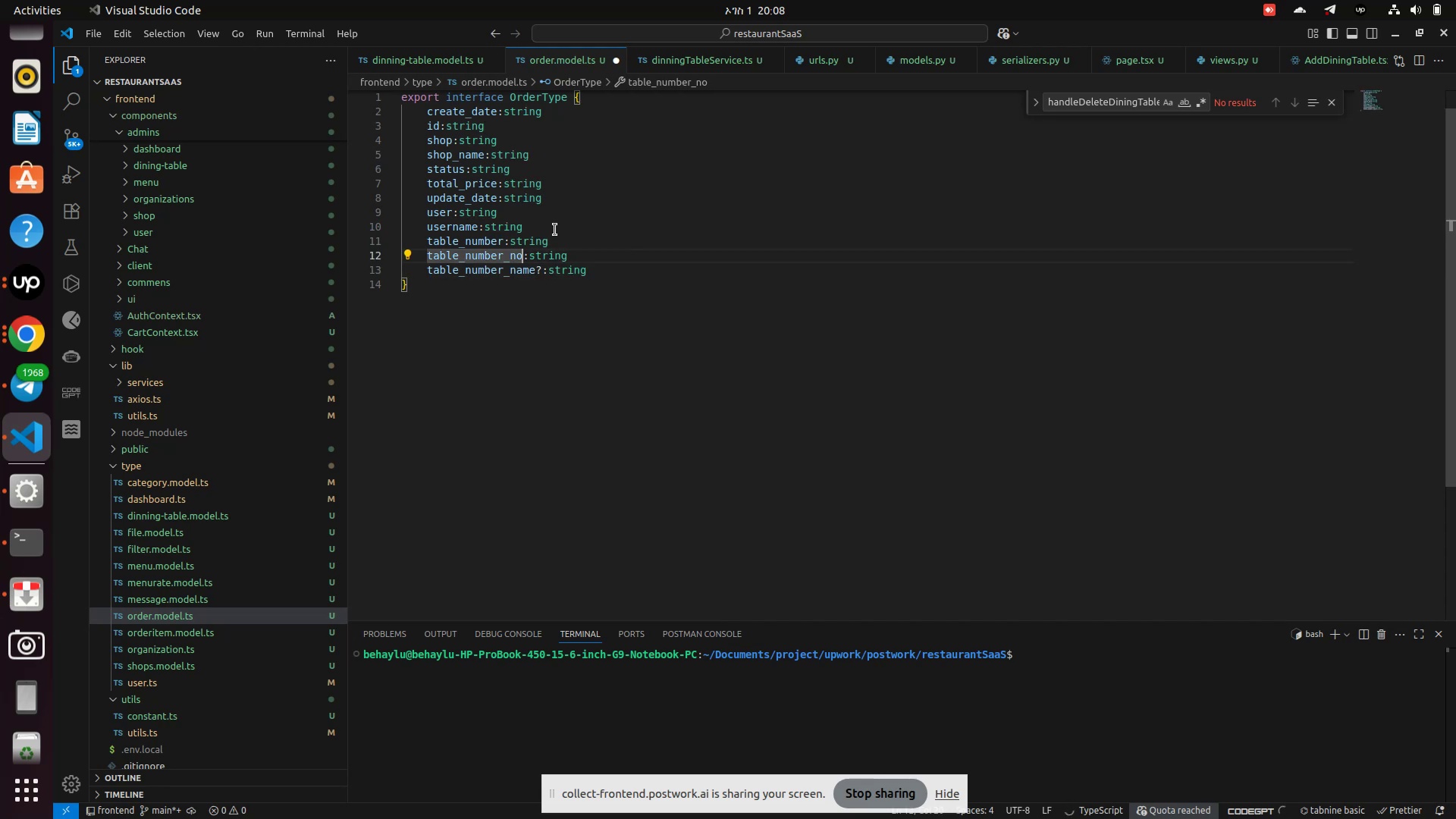 
key(Shift+Slash)
 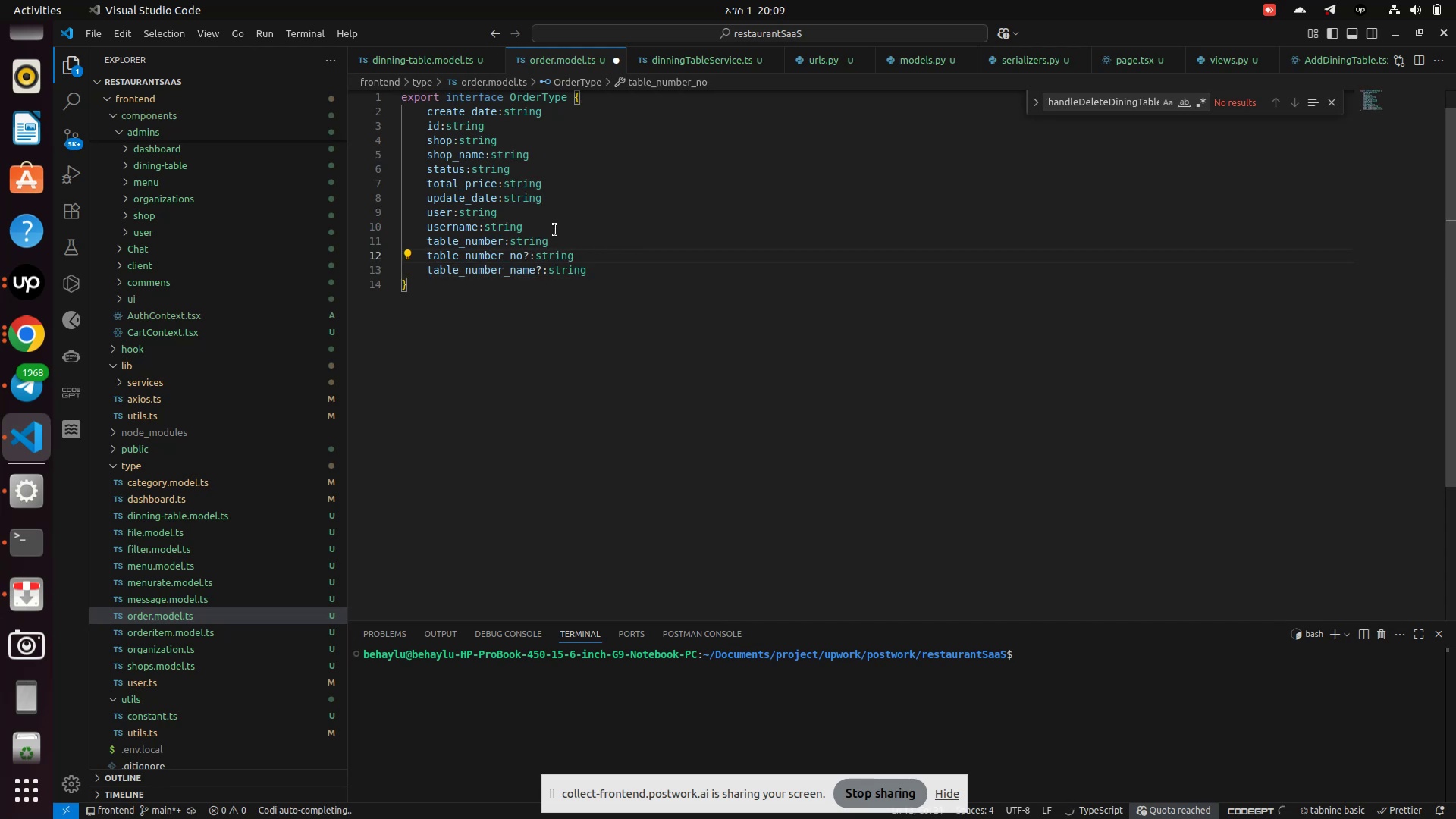 
key(ArrowUp)
 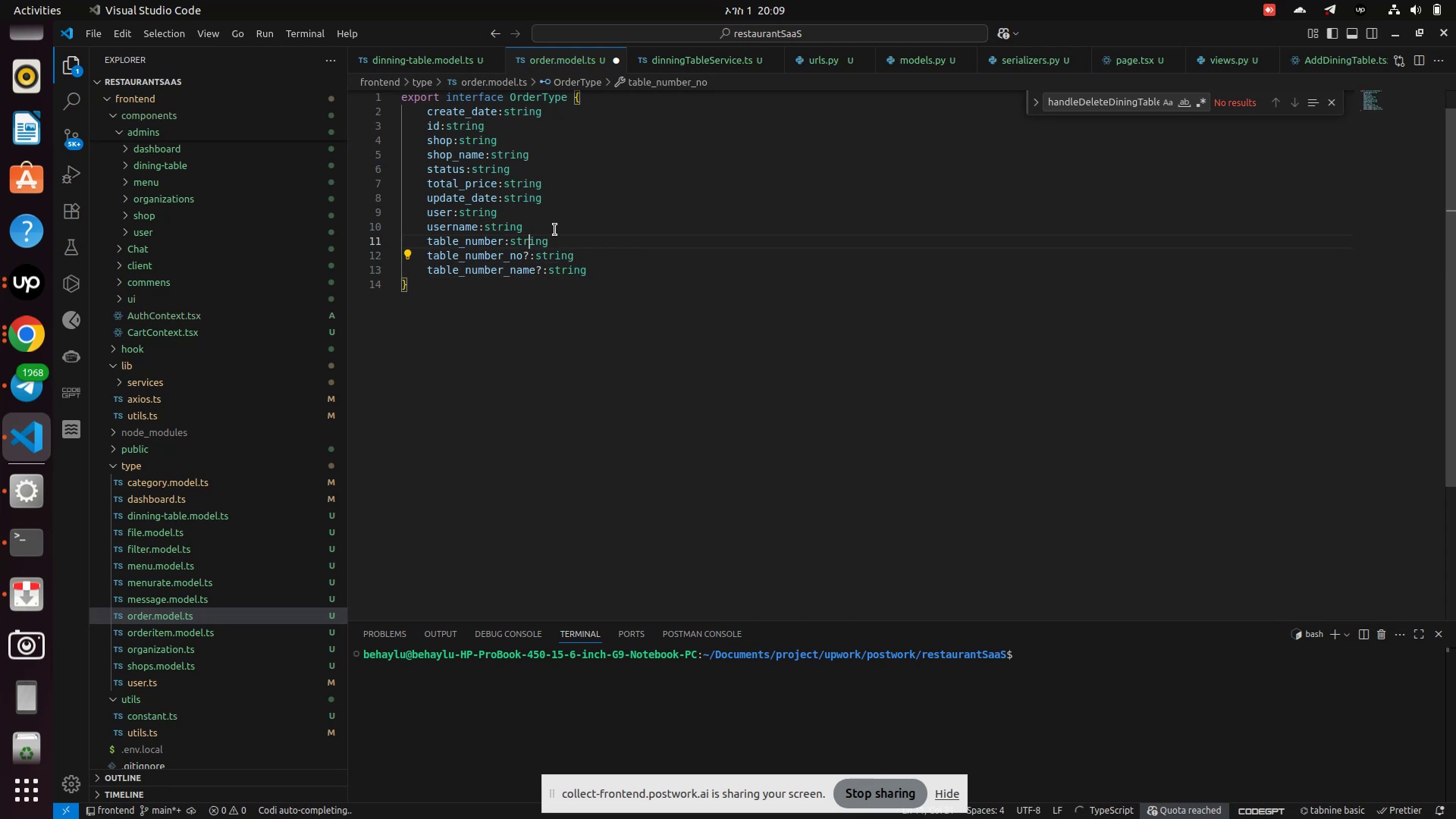 
key(ArrowLeft)
 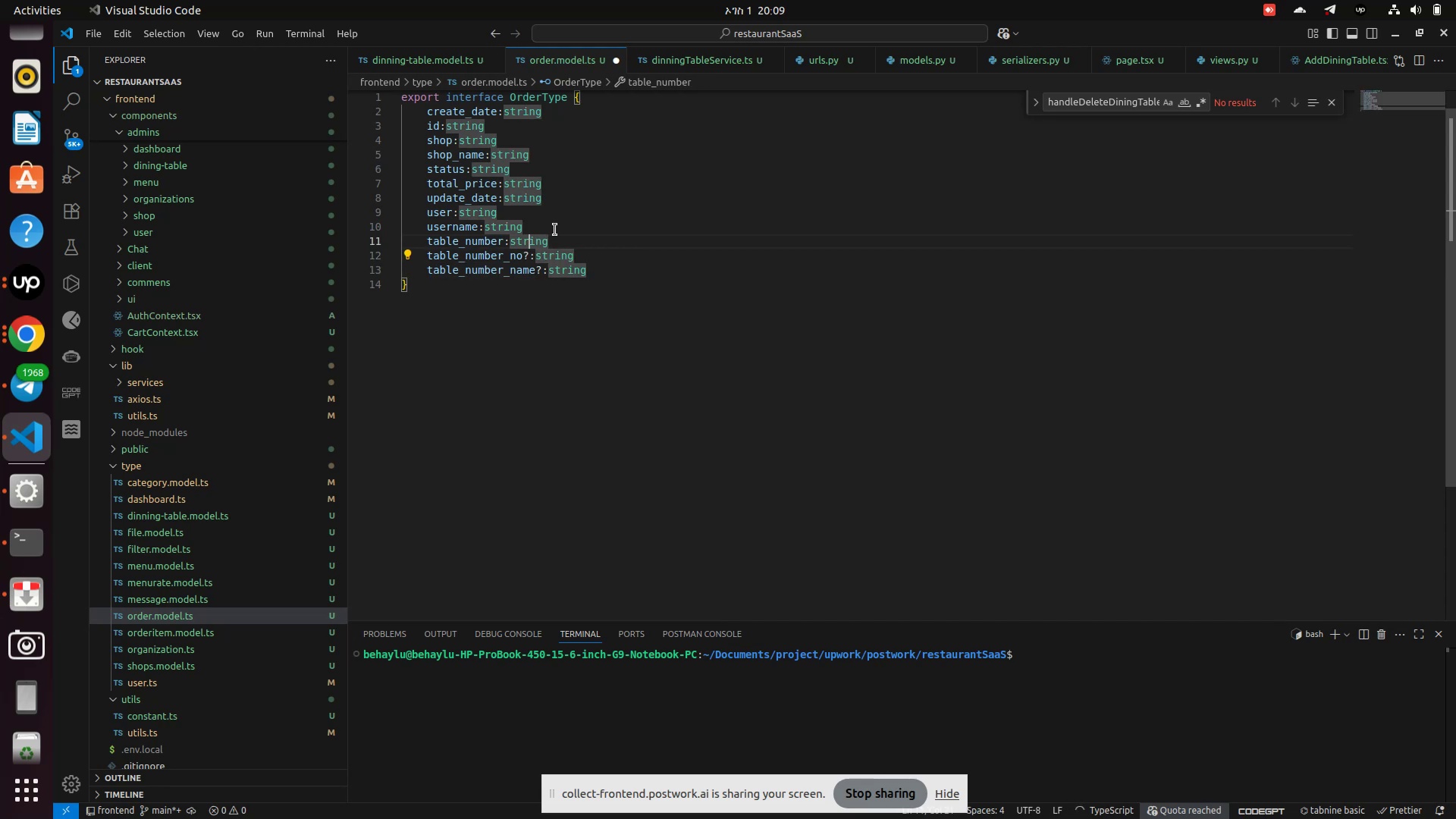 
key(ArrowLeft)
 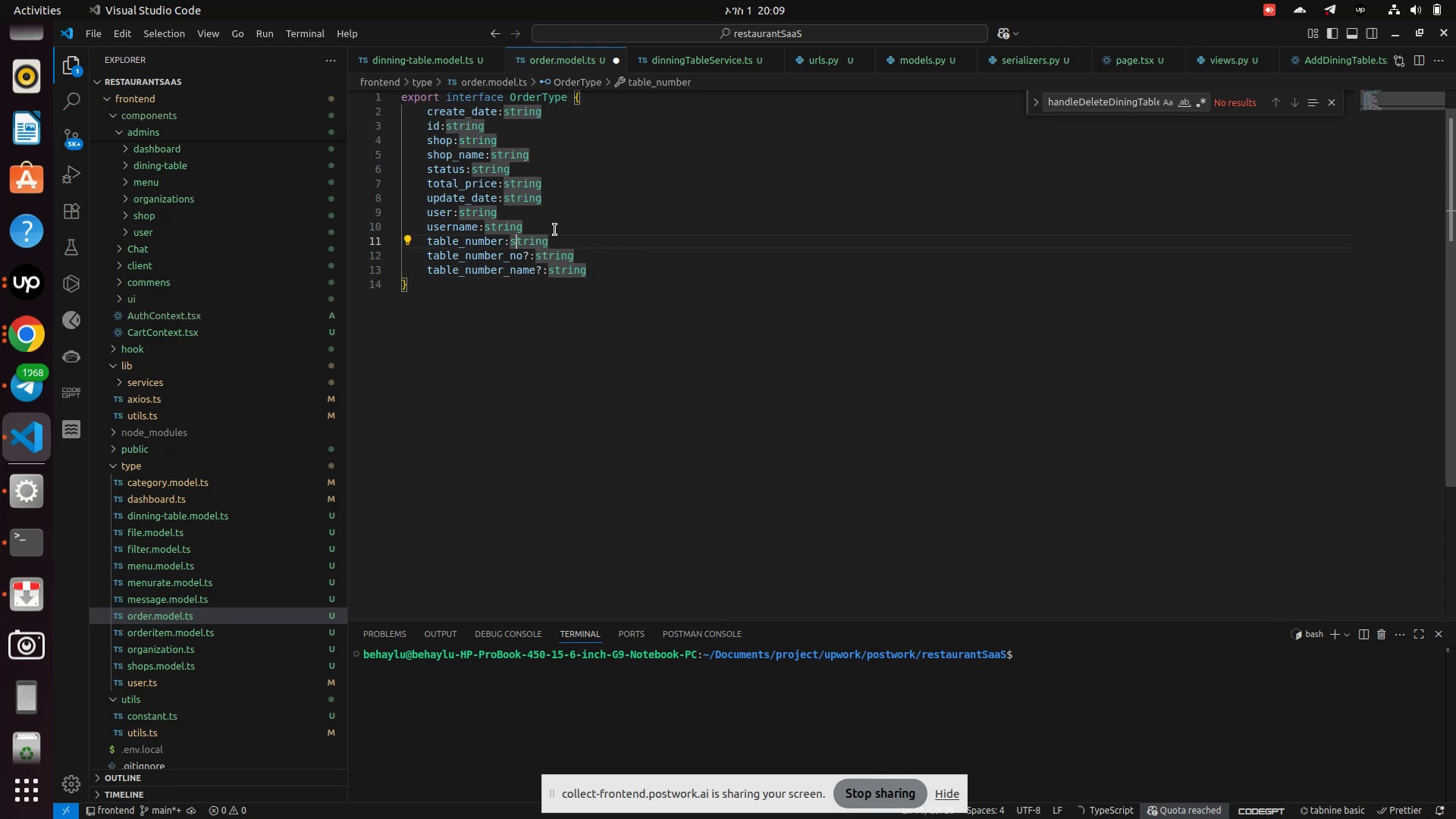 
key(ArrowLeft)
 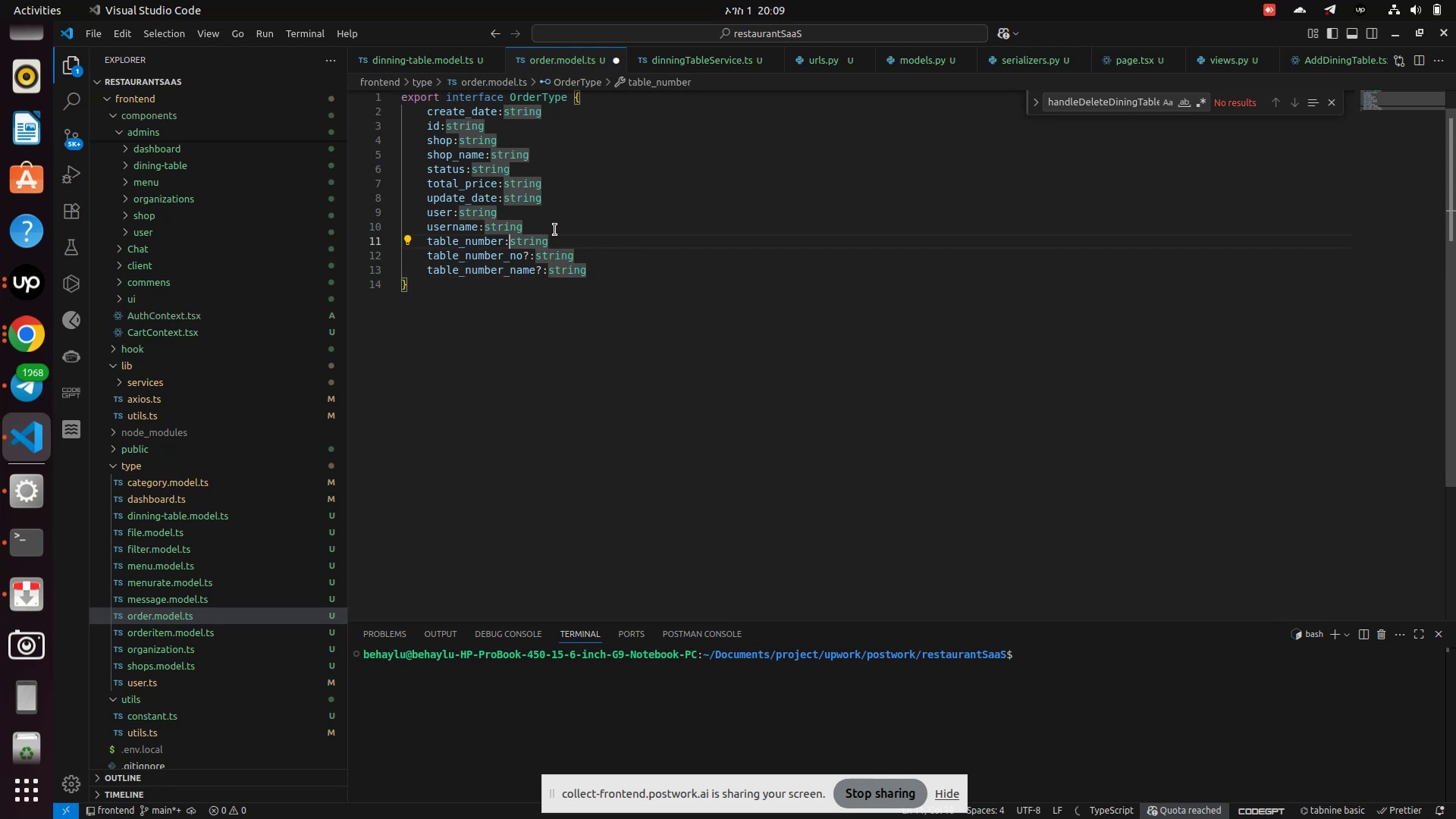 
key(ArrowLeft)
 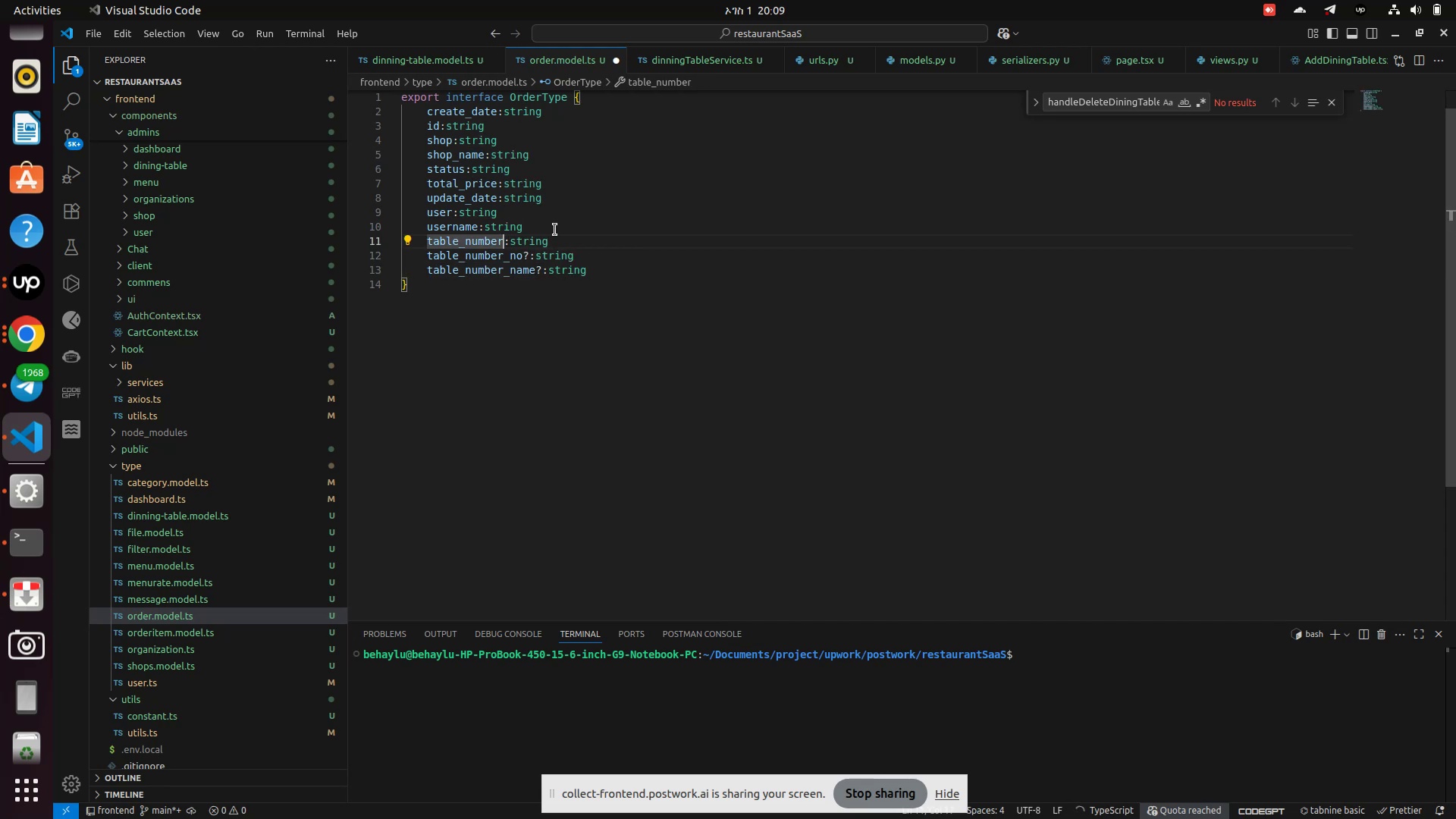 
key(Shift+Slash)
 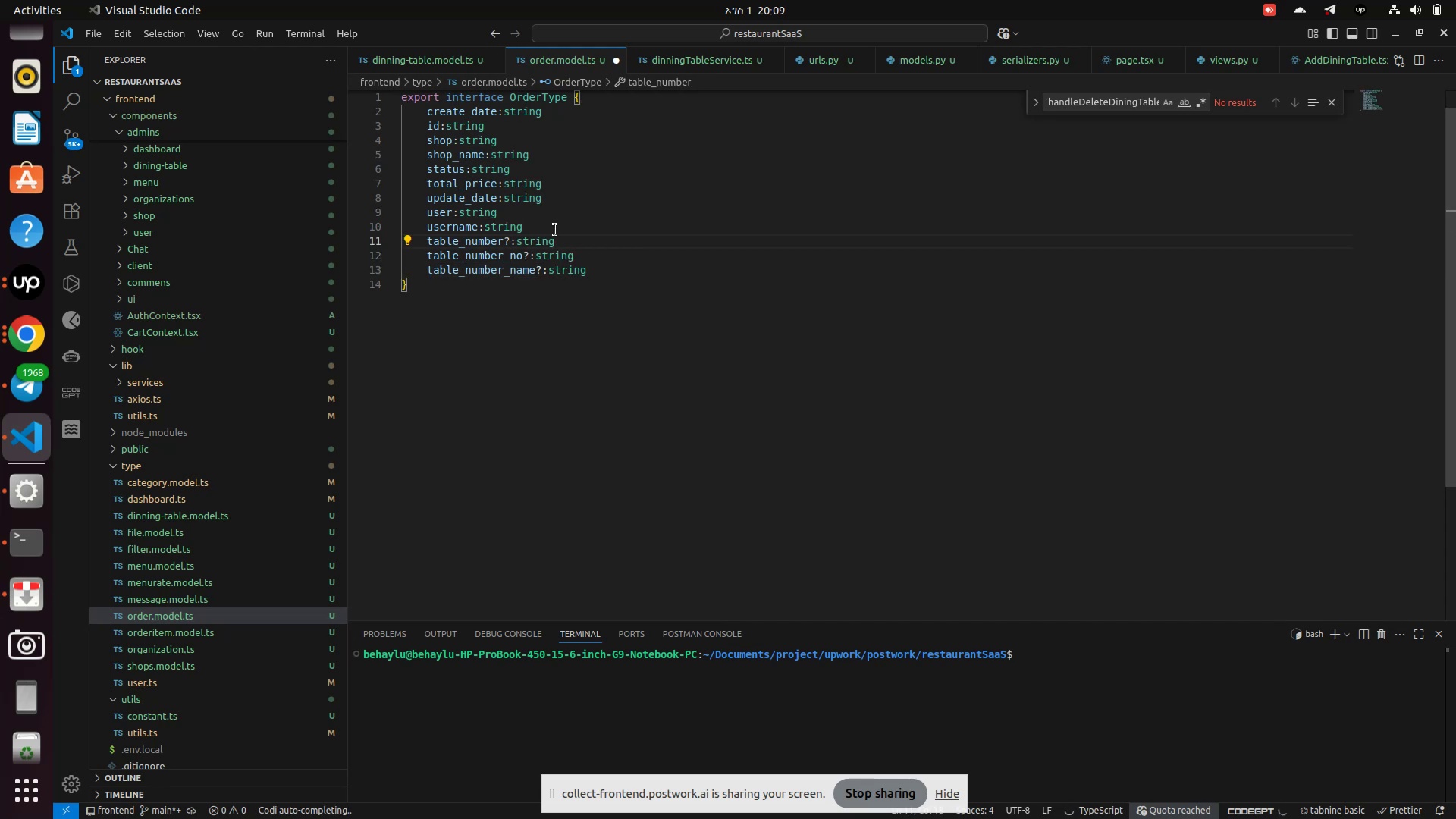 
key(Control+S)
 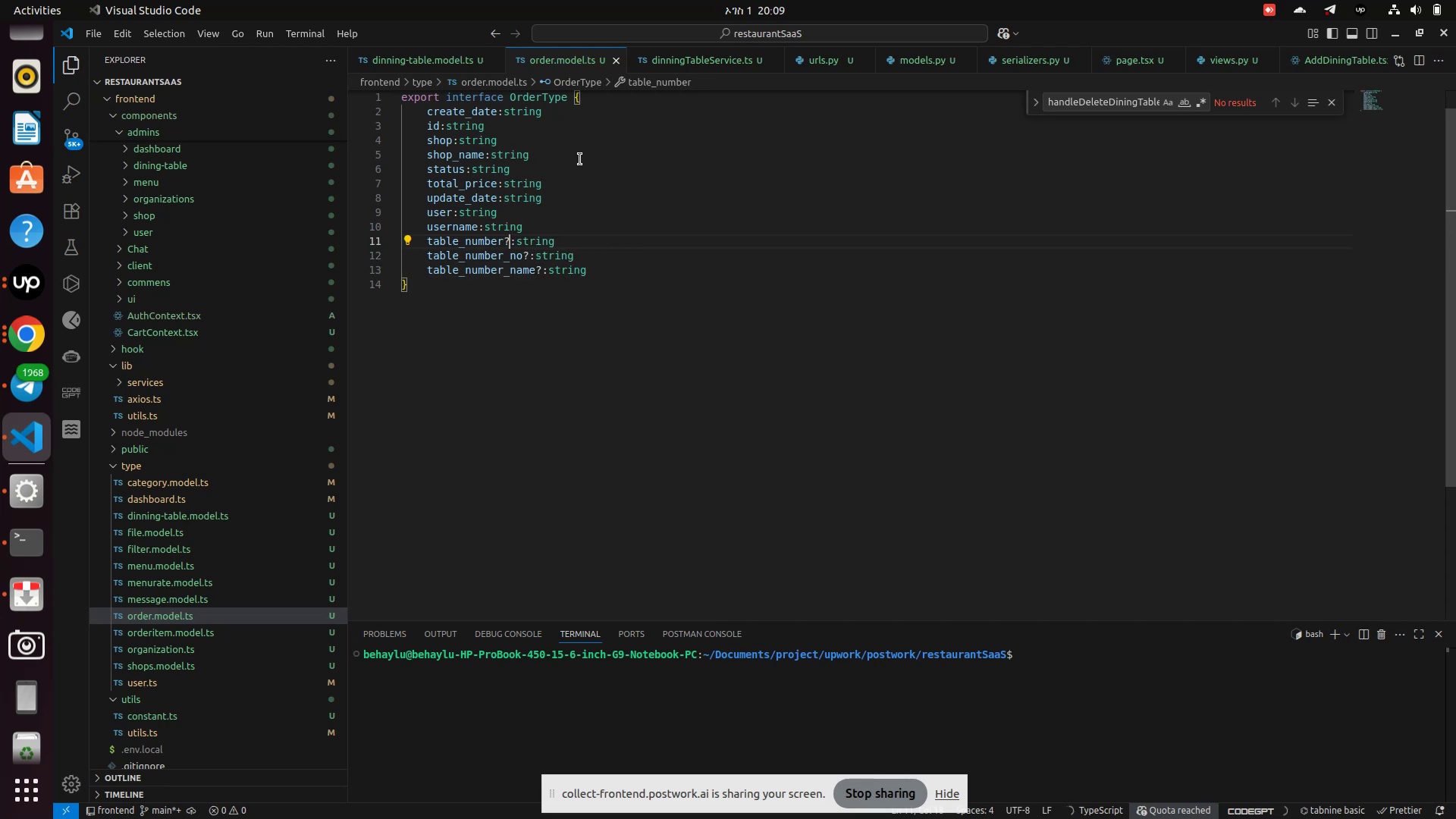 
scroll: coordinate [510, 146], scroll_direction: none, amount: 0.0
 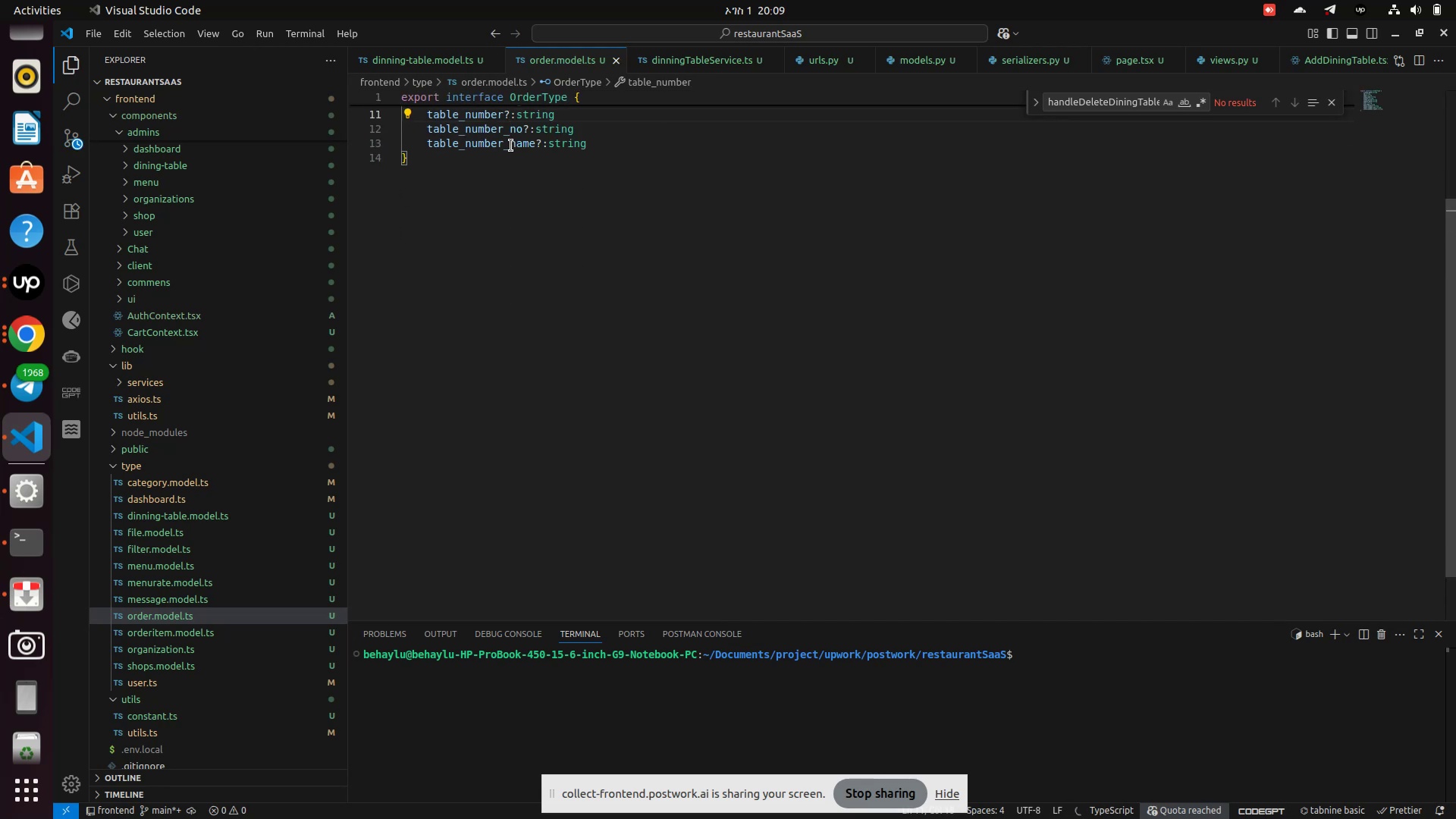 
scroll: coordinate [511, 146], scroll_direction: up, amount: 5.0
 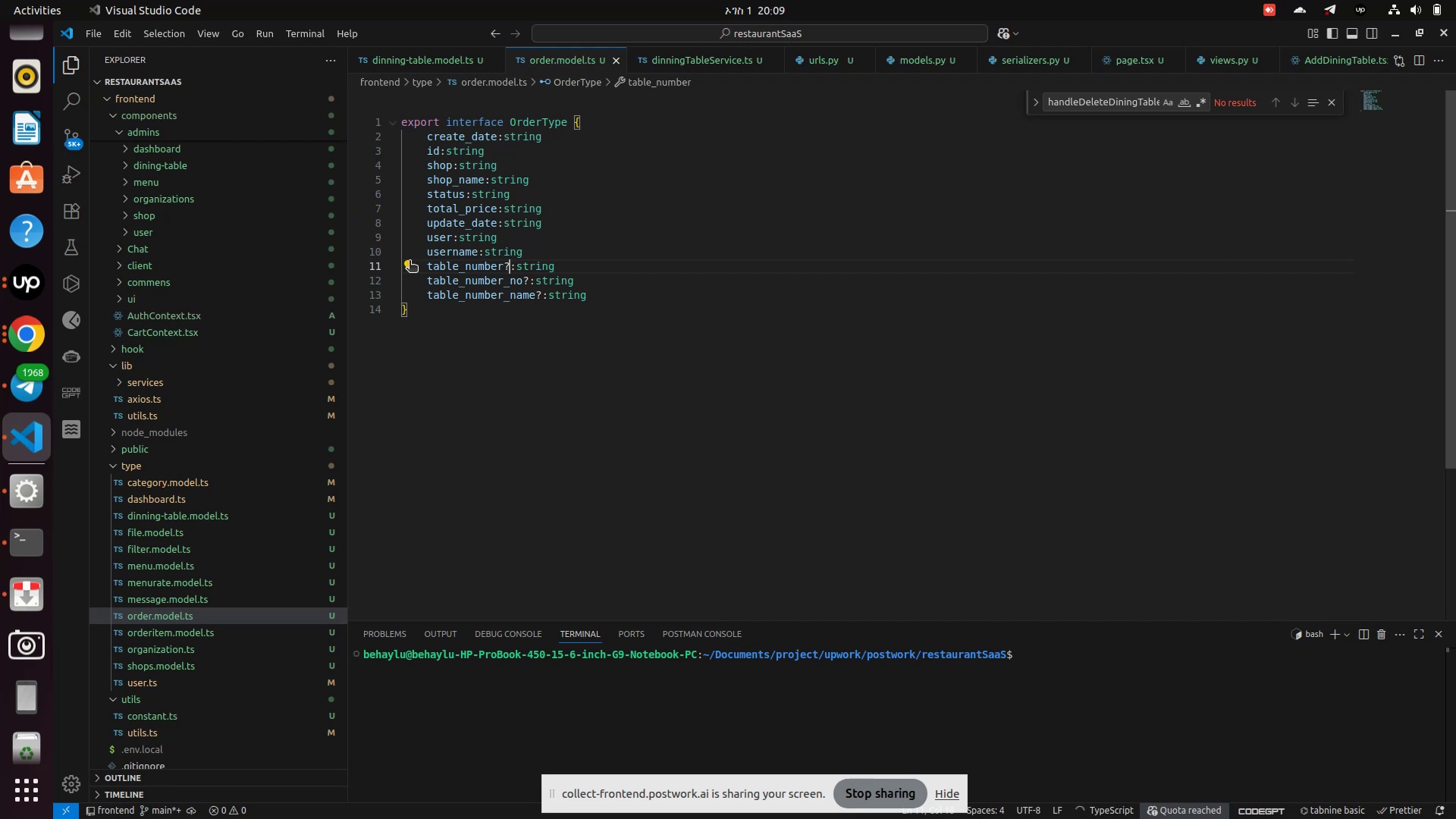 
wait(11.22)
 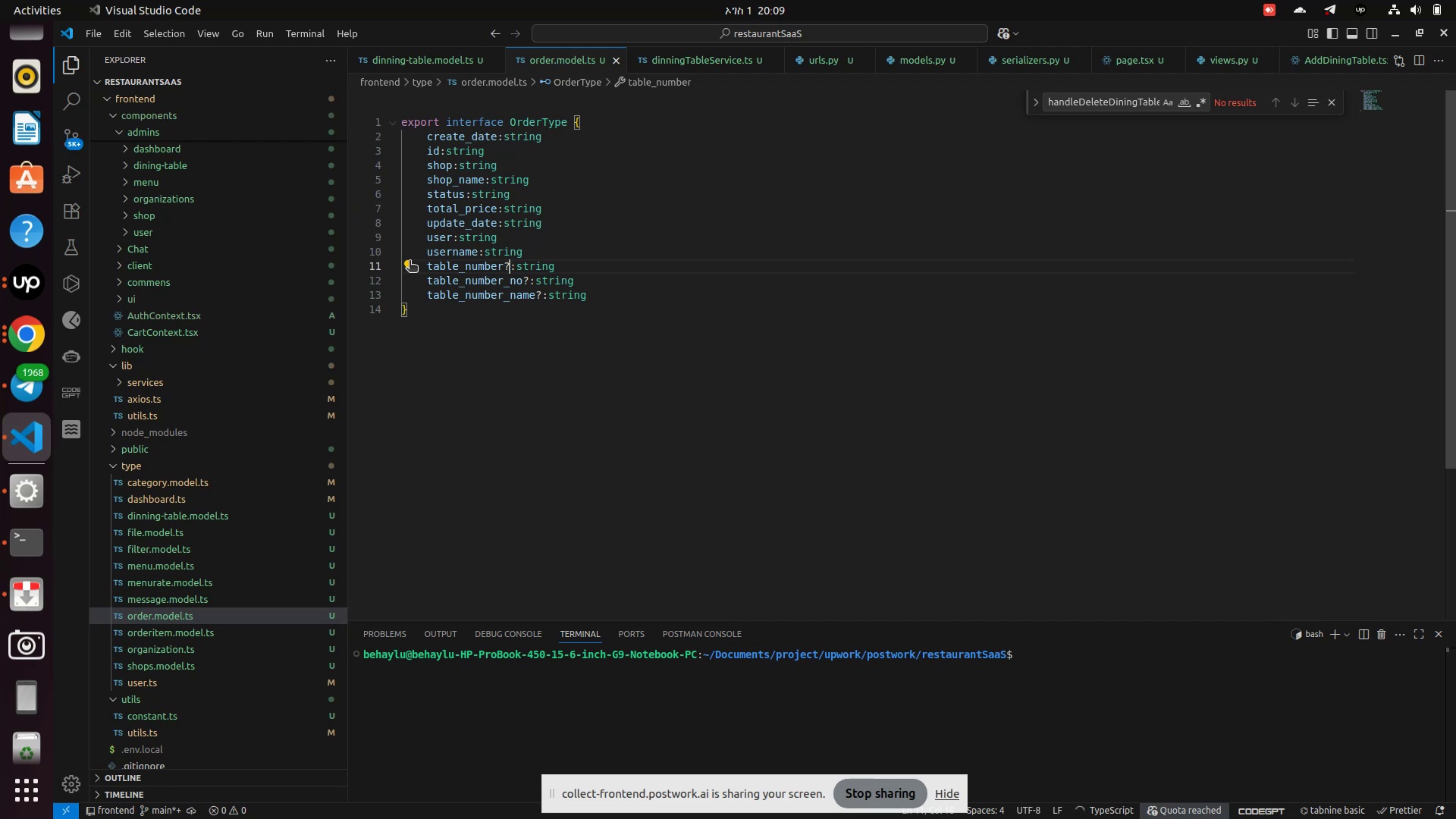 
left_click([1392, 36])
 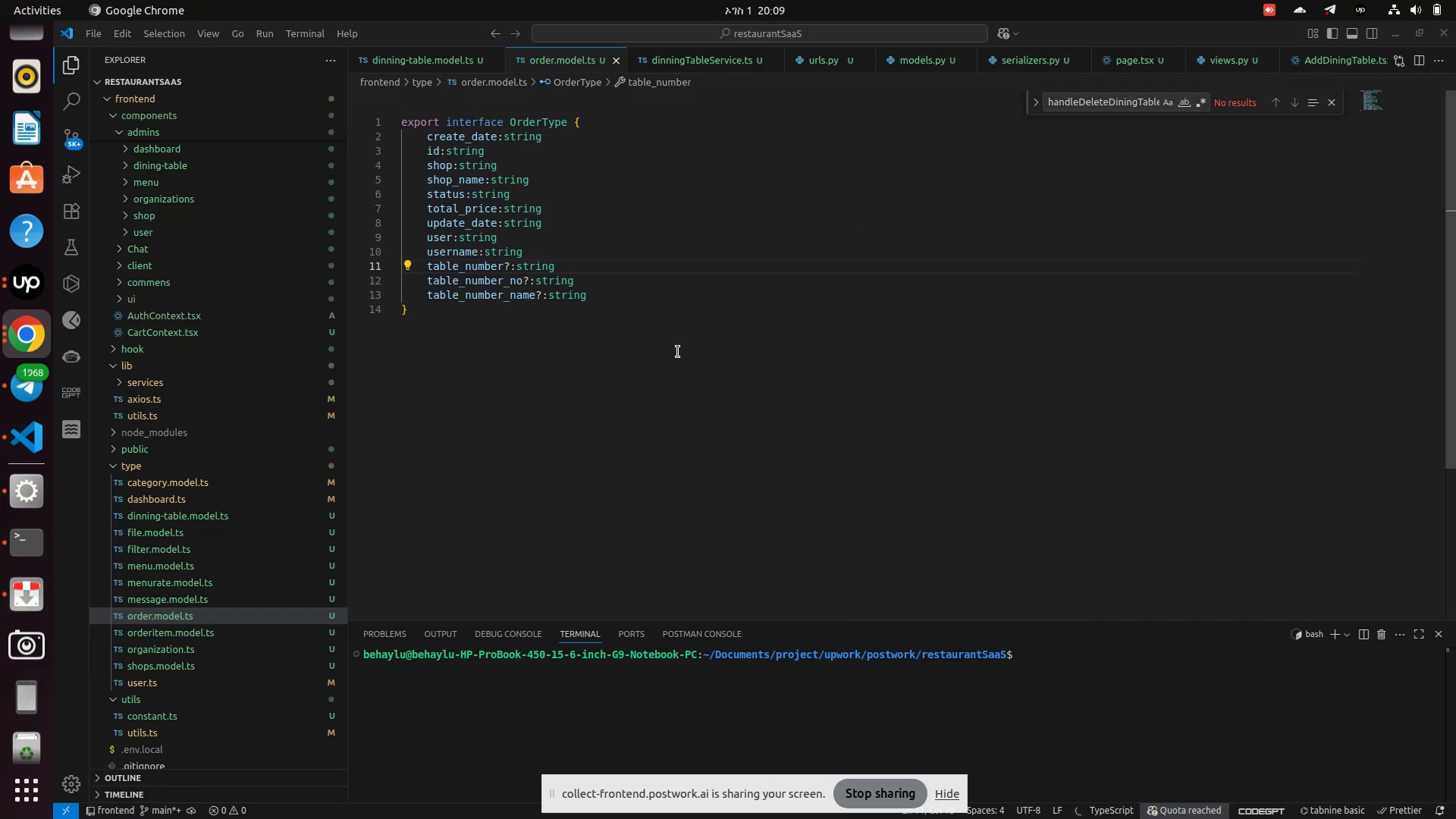 
wait(11.46)
 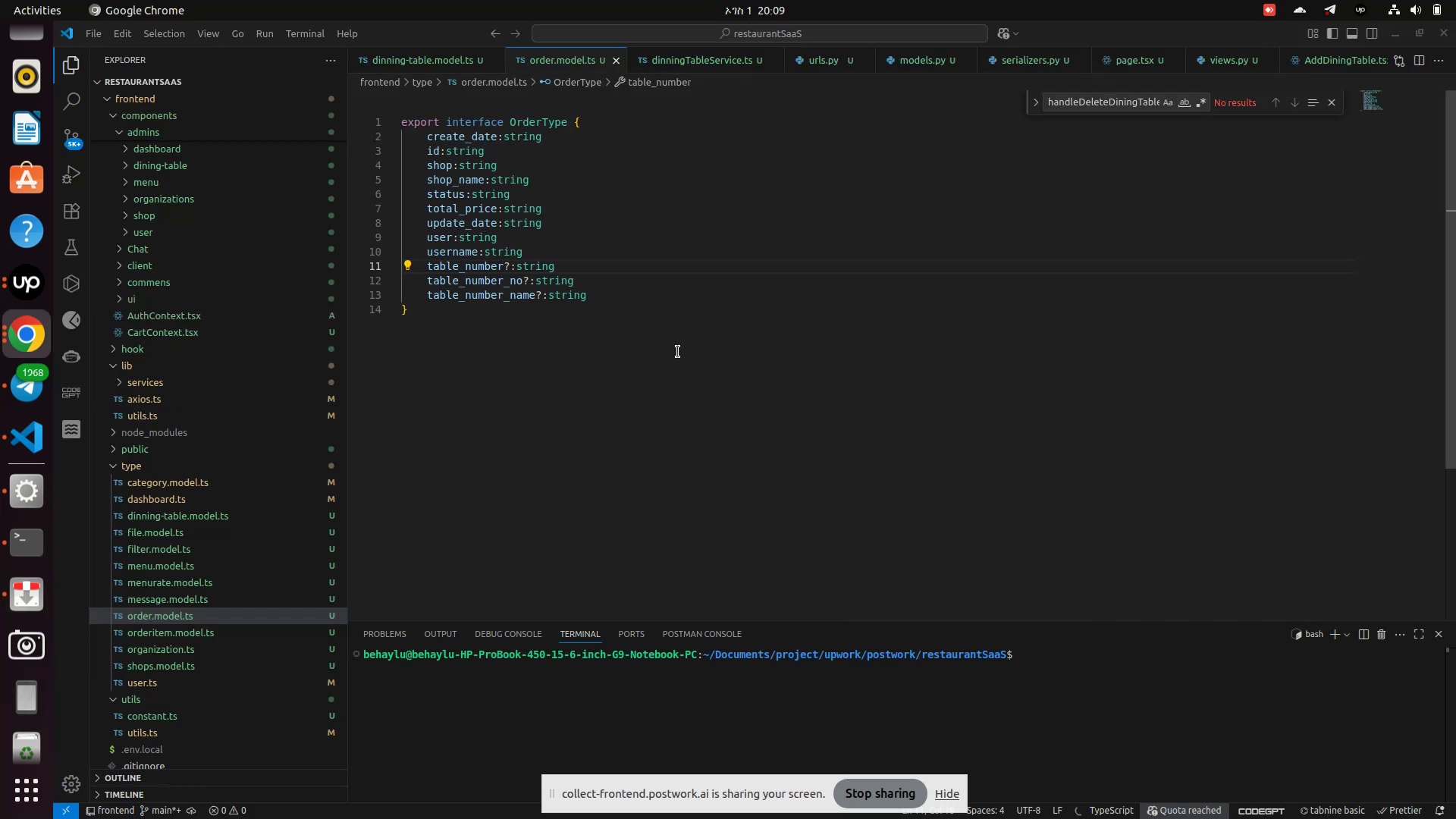 
left_click([116, 466])
 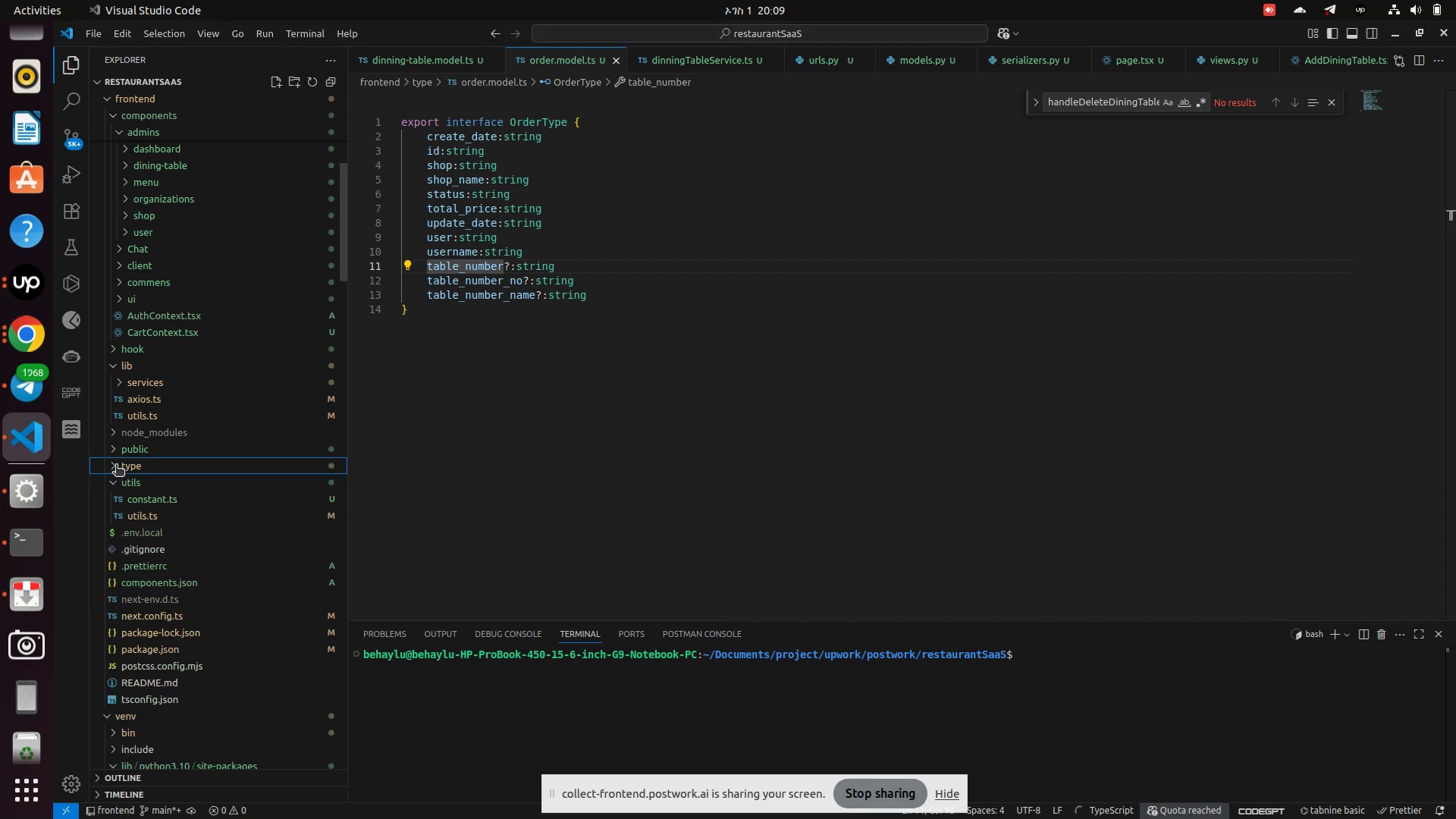 
mouse_move([171, 410])
 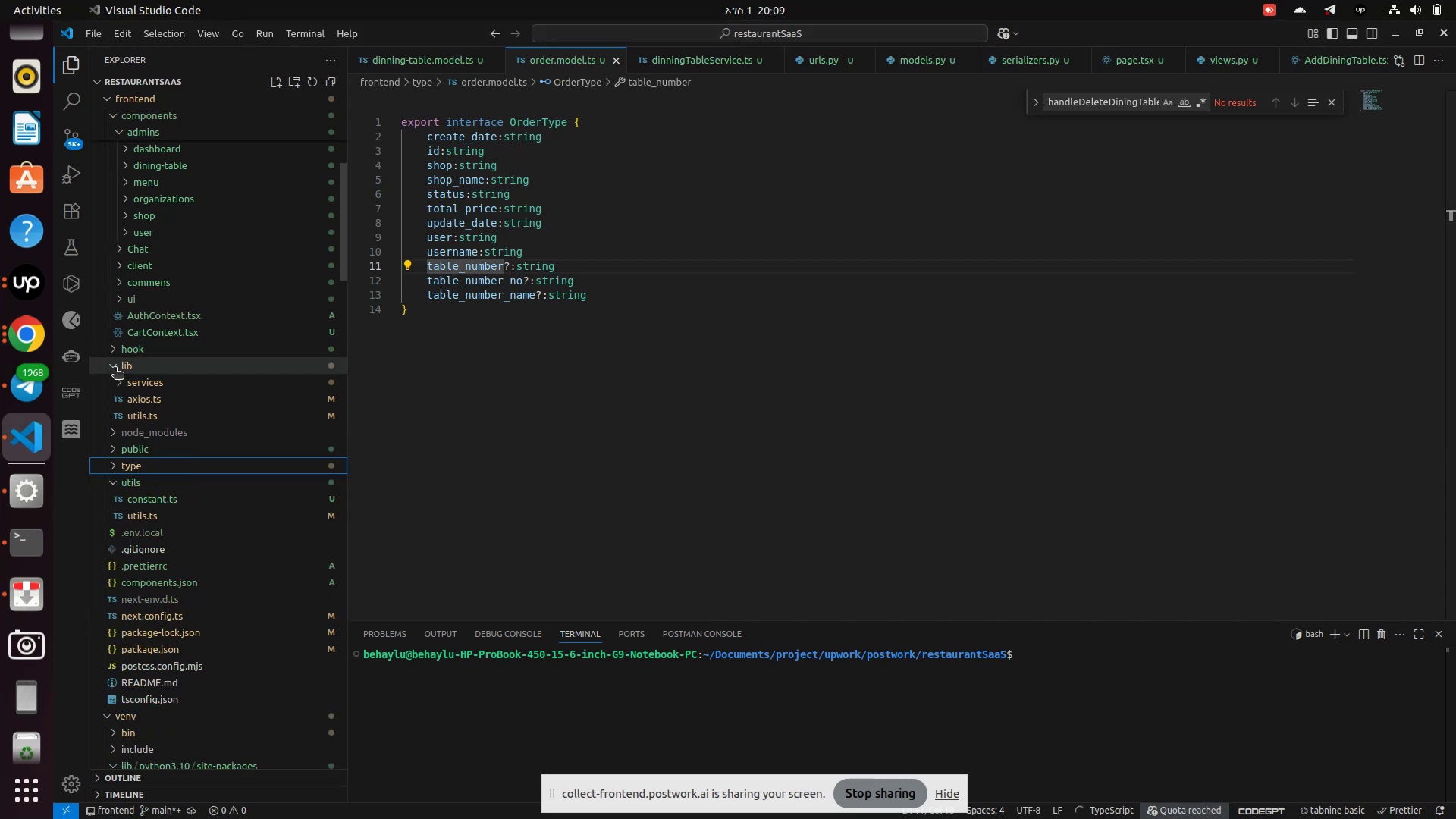 
left_click([115, 369])
 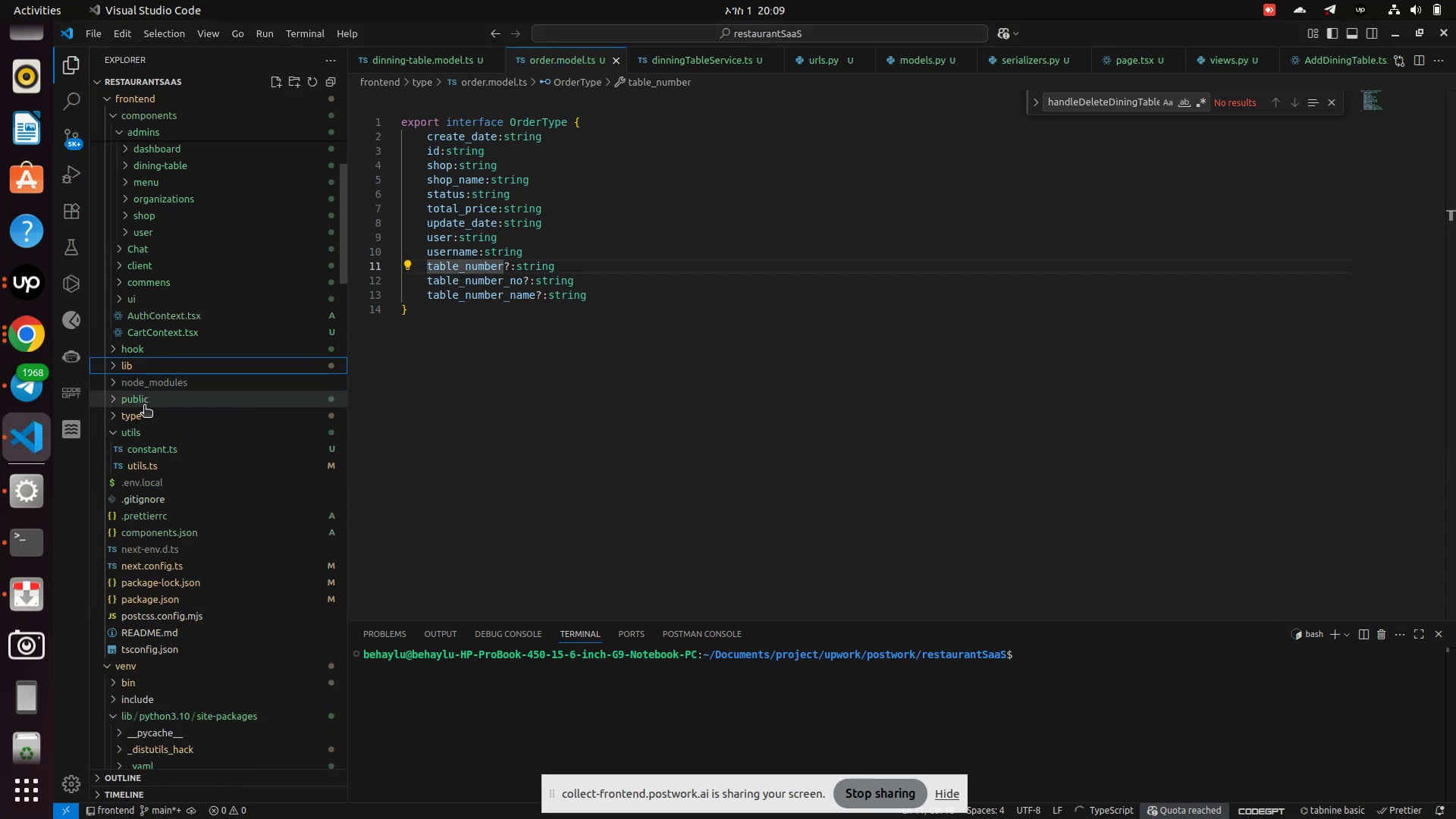 
scroll: coordinate [144, 355], scroll_direction: up, amount: 6.0
 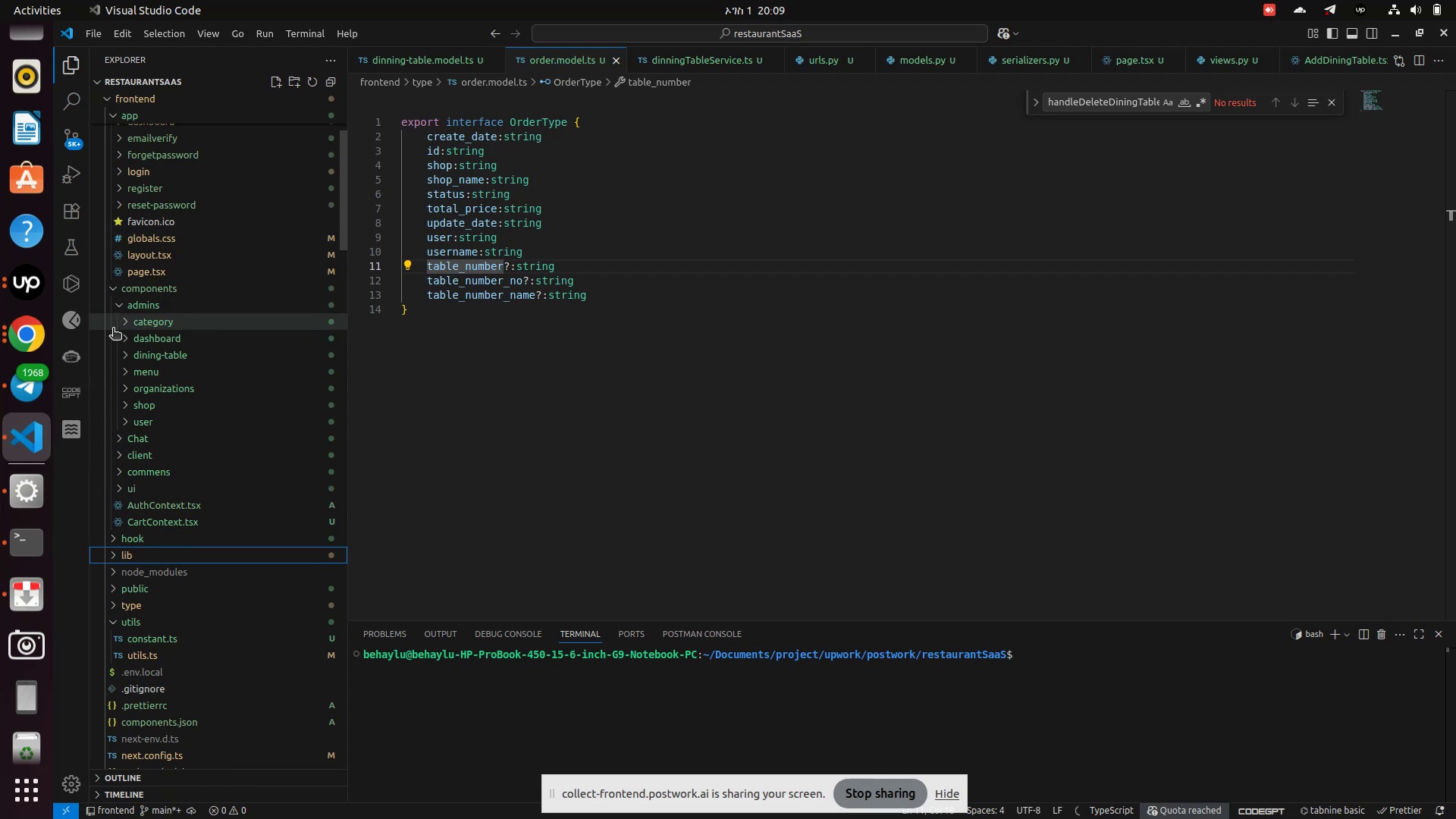 
left_click([124, 325])
 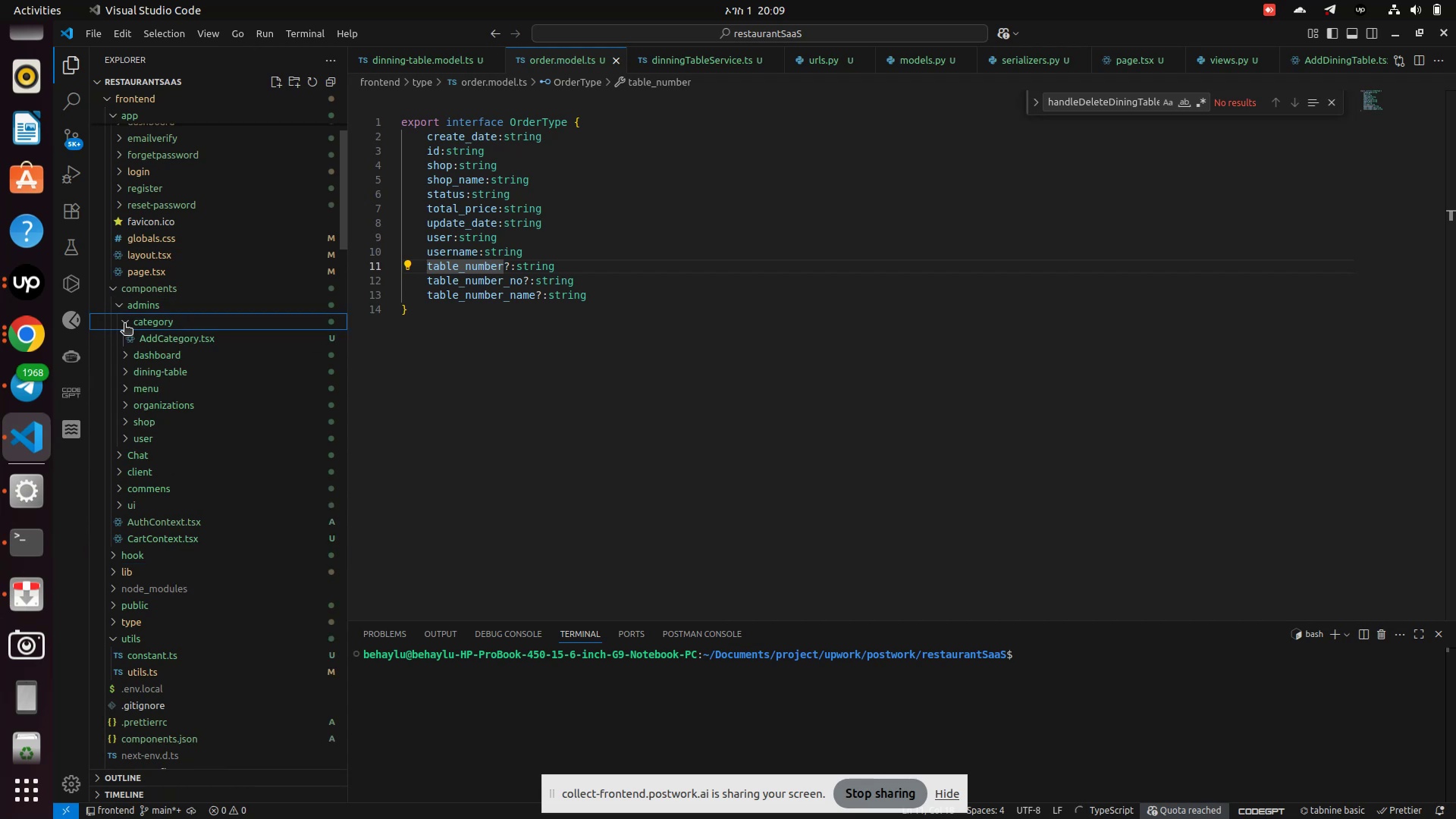 
left_click([124, 325])
 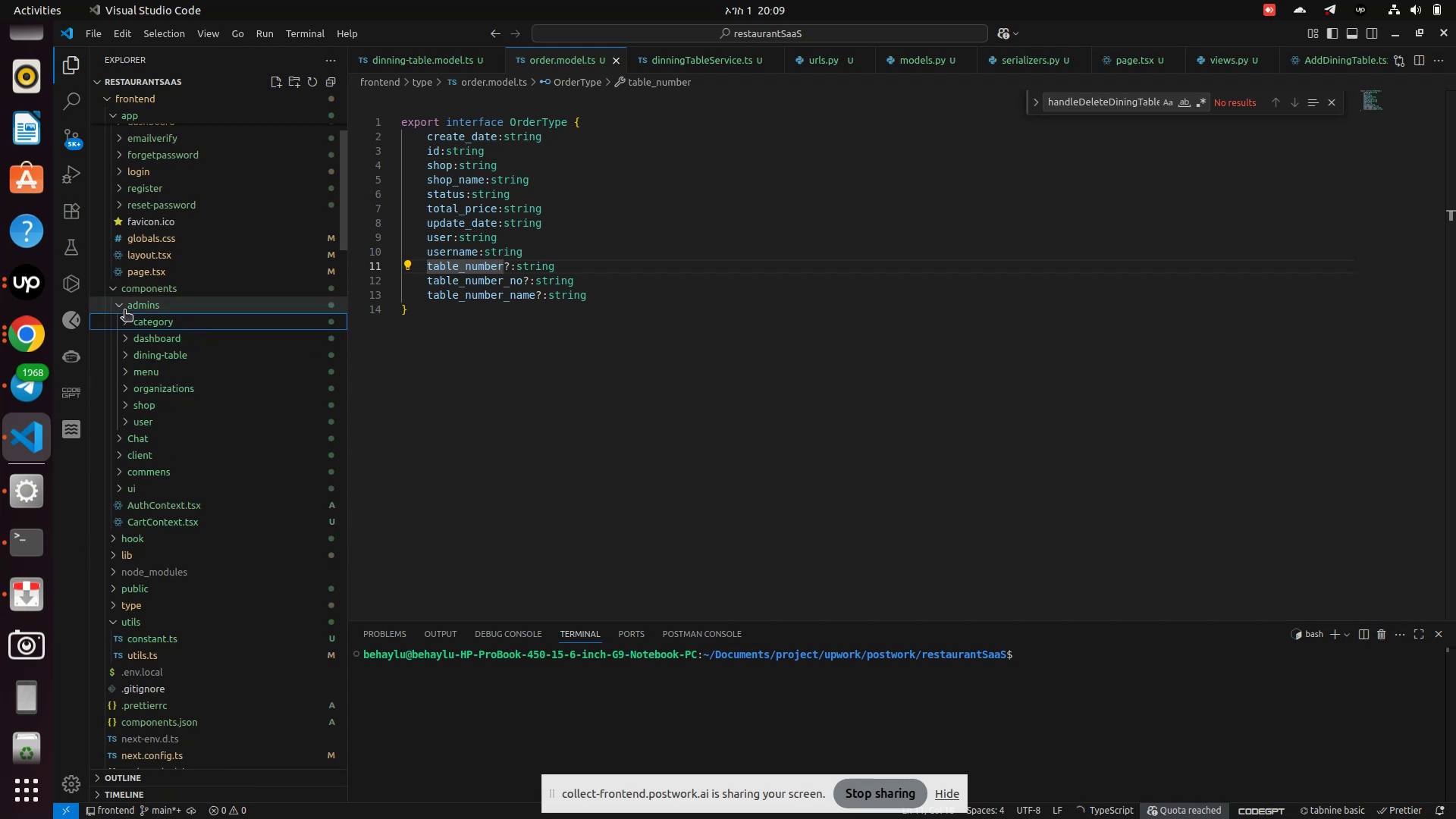 
left_click([124, 309])
 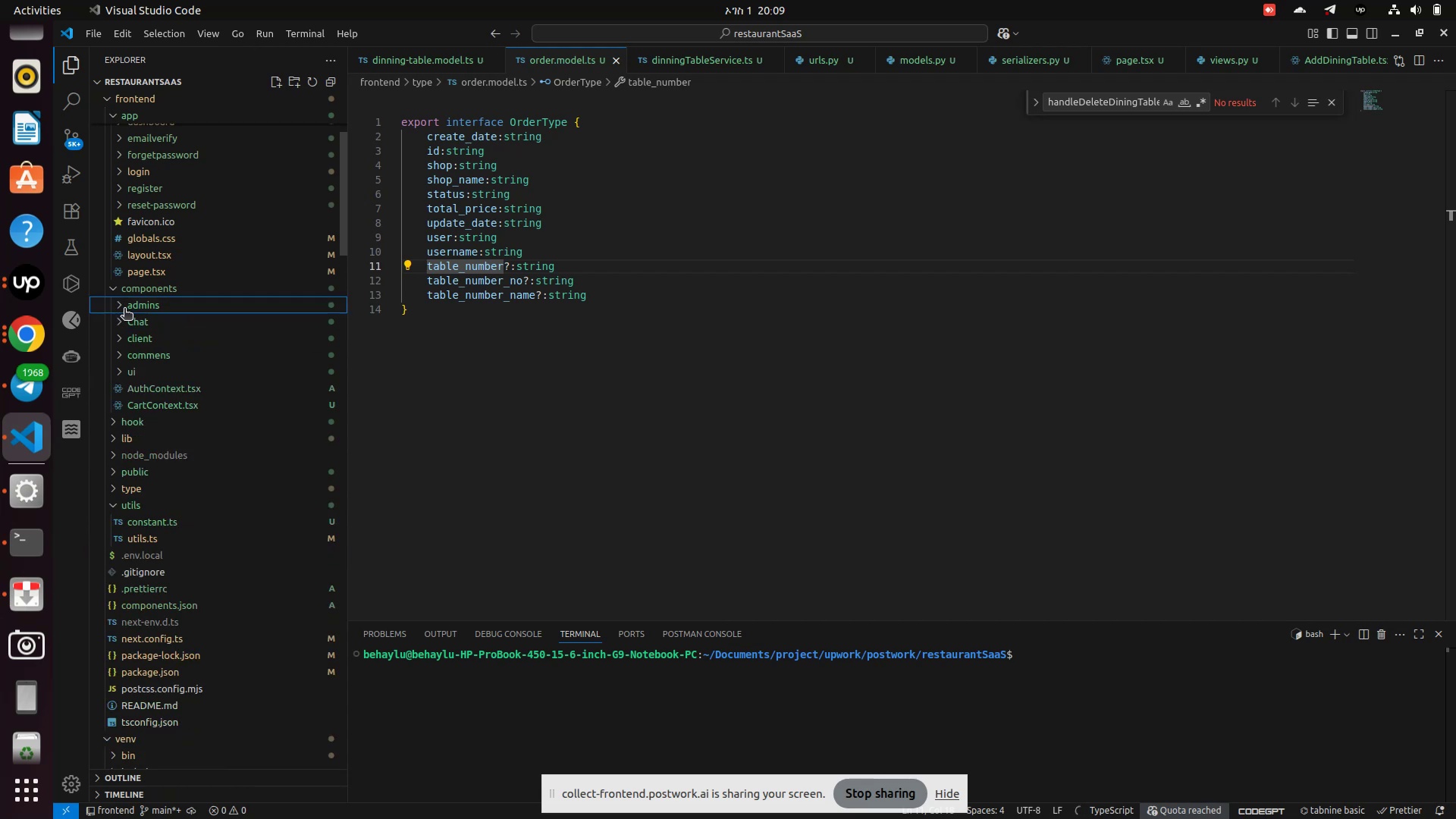 
mouse_move([137, 327])
 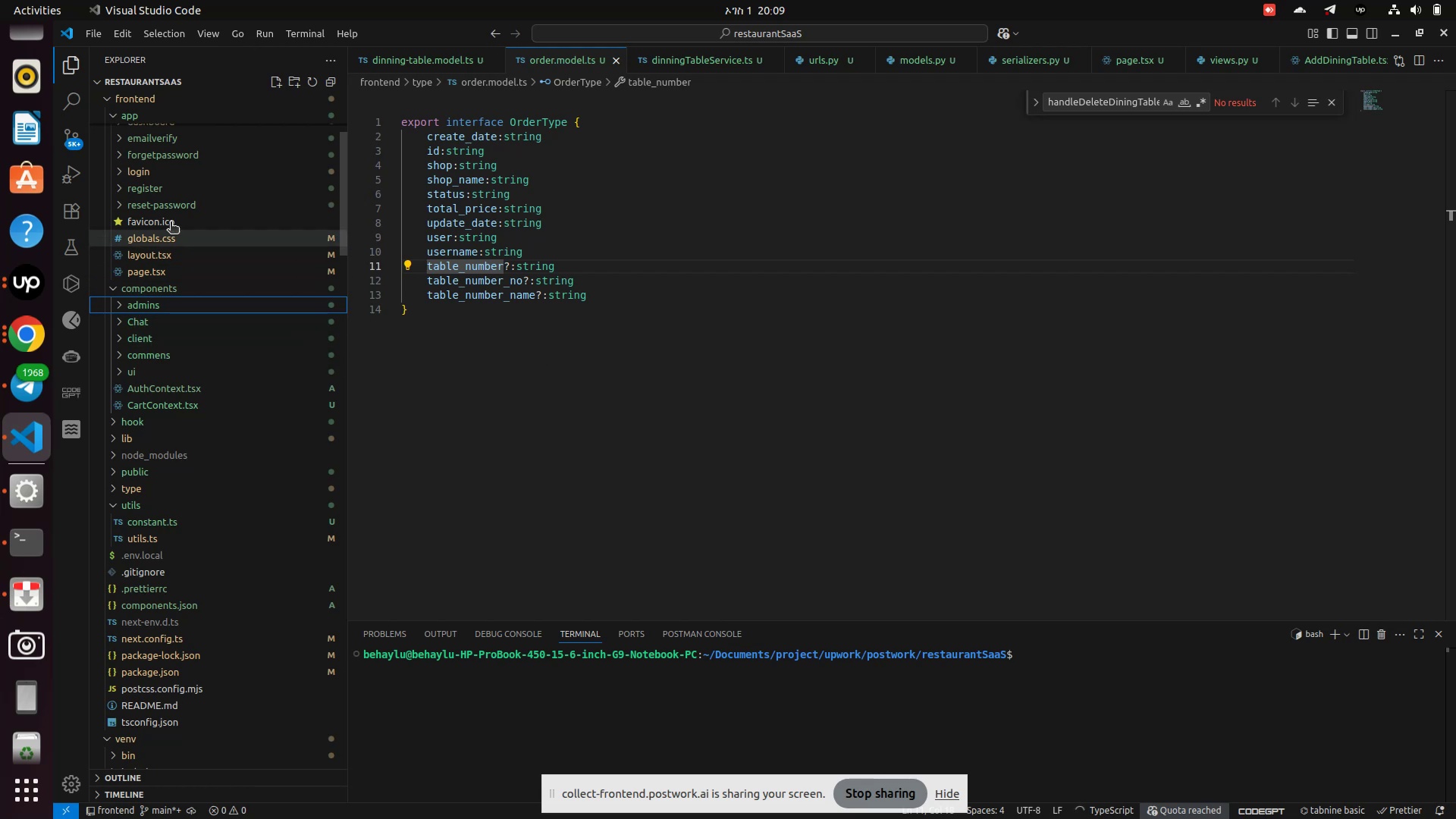 
scroll: coordinate [175, 211], scroll_direction: up, amount: 4.0
 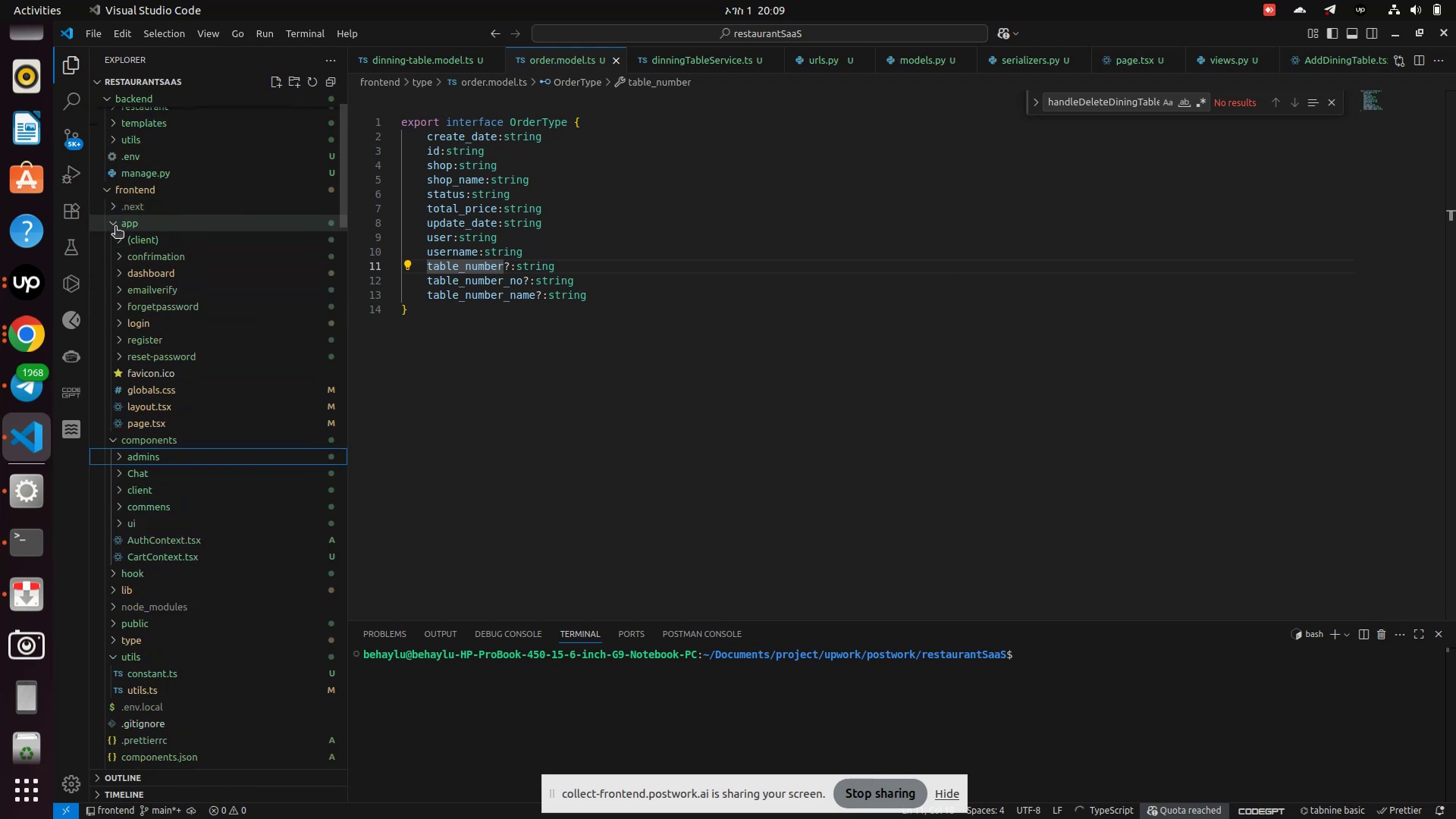 
left_click([117, 228])
 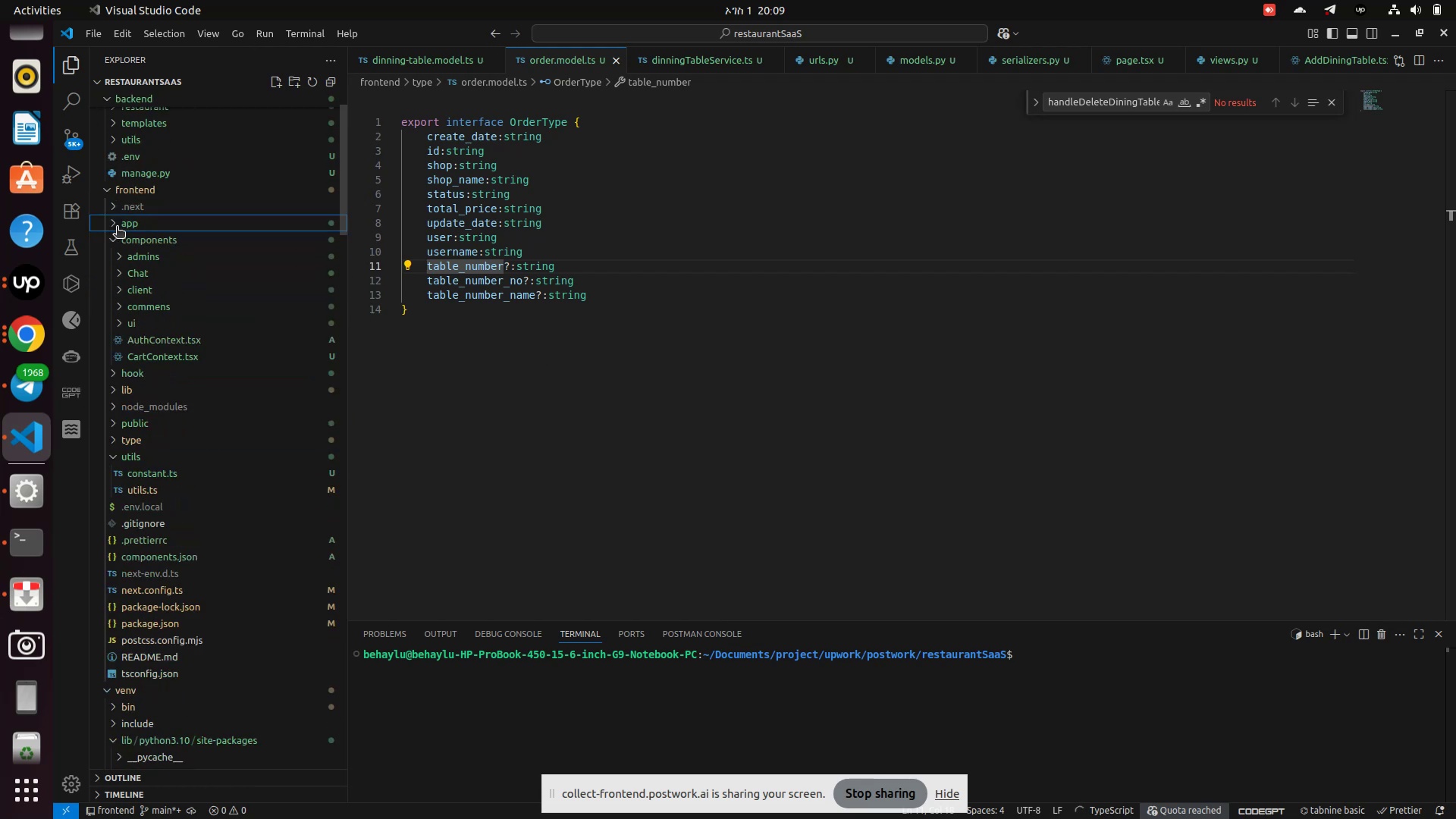 
mouse_move([120, 259])
 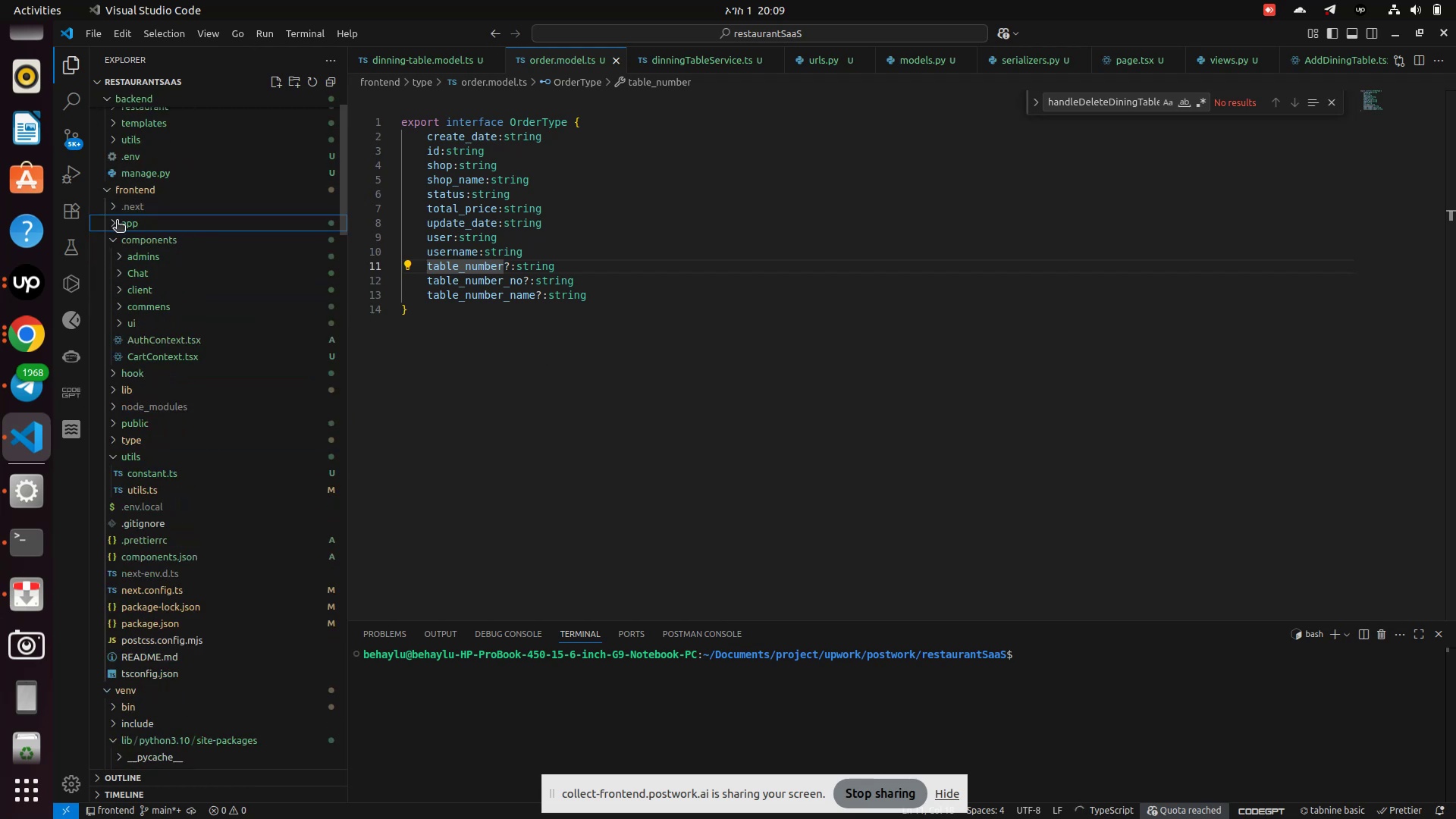 
left_click([117, 223])
 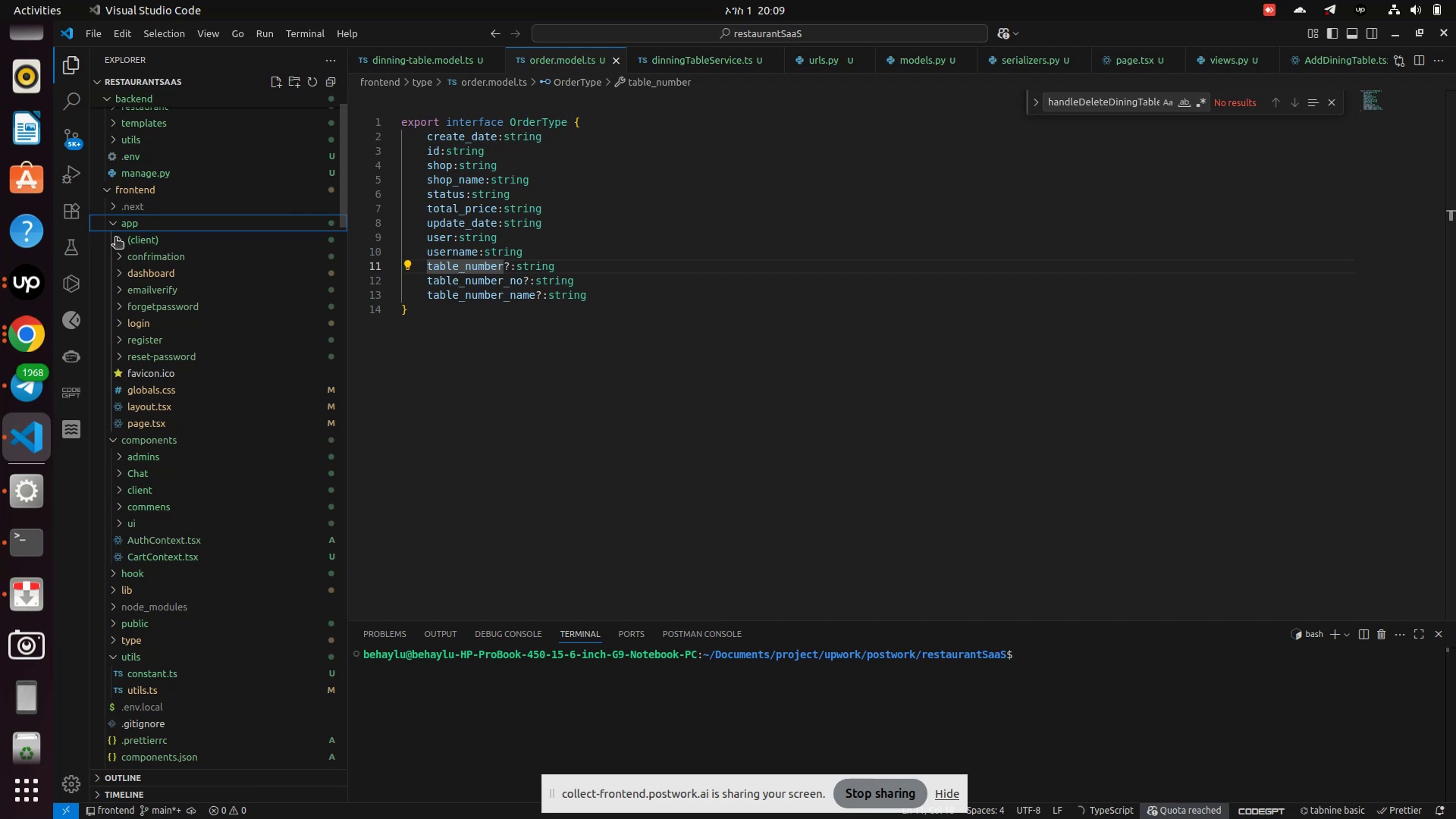 
left_click([115, 275])
 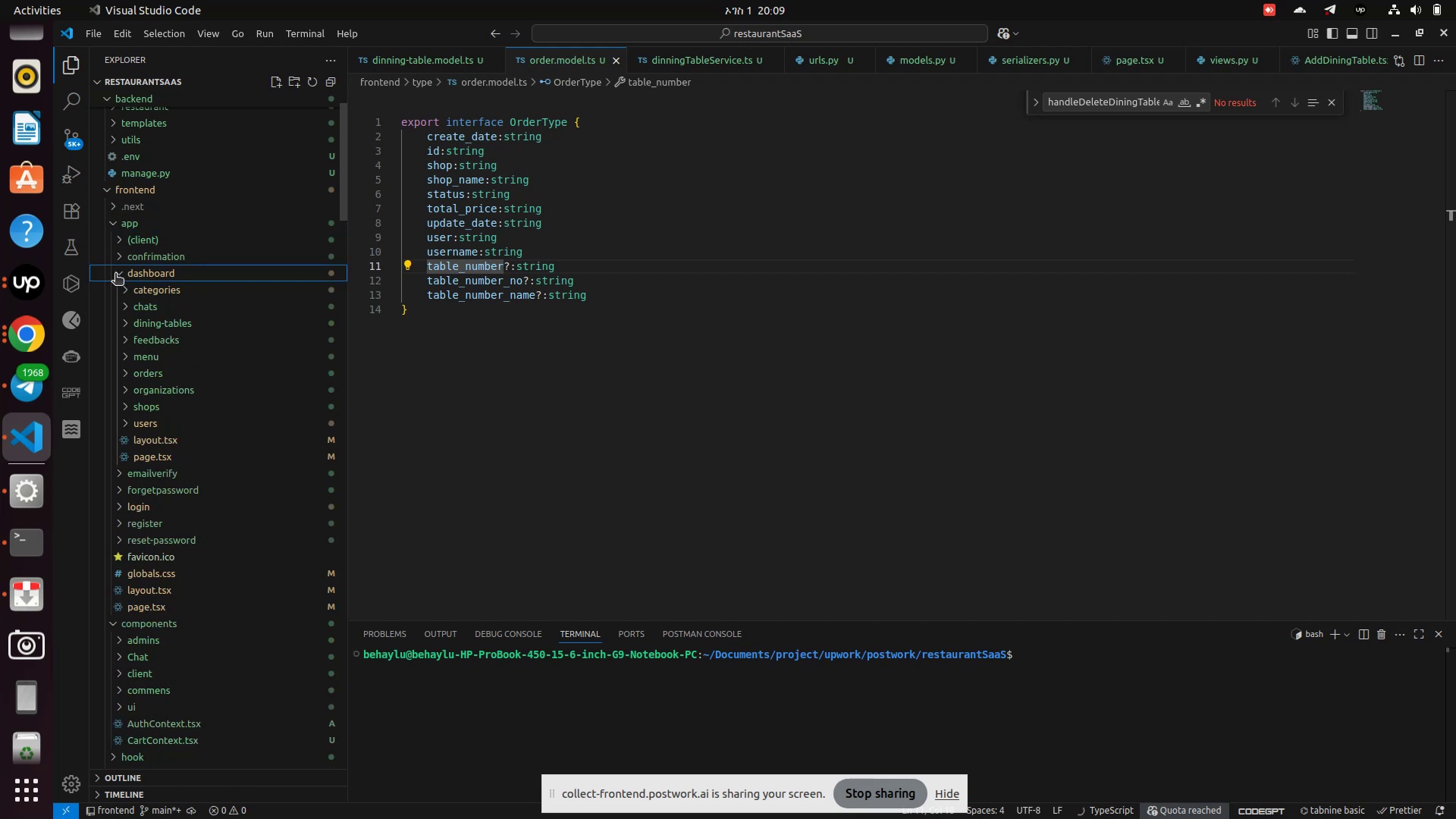 
left_click([115, 275])
 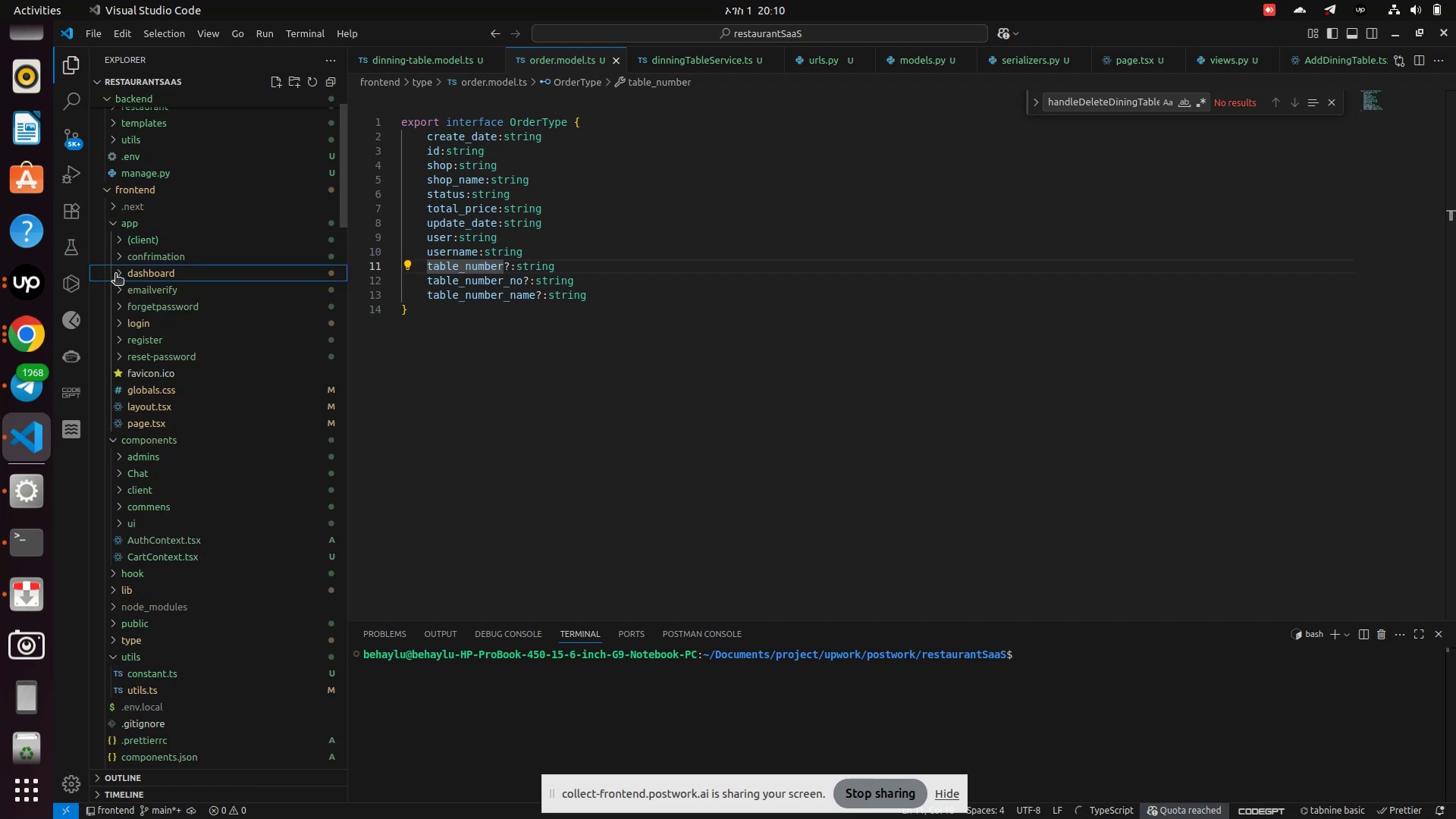 
wait(6.94)
 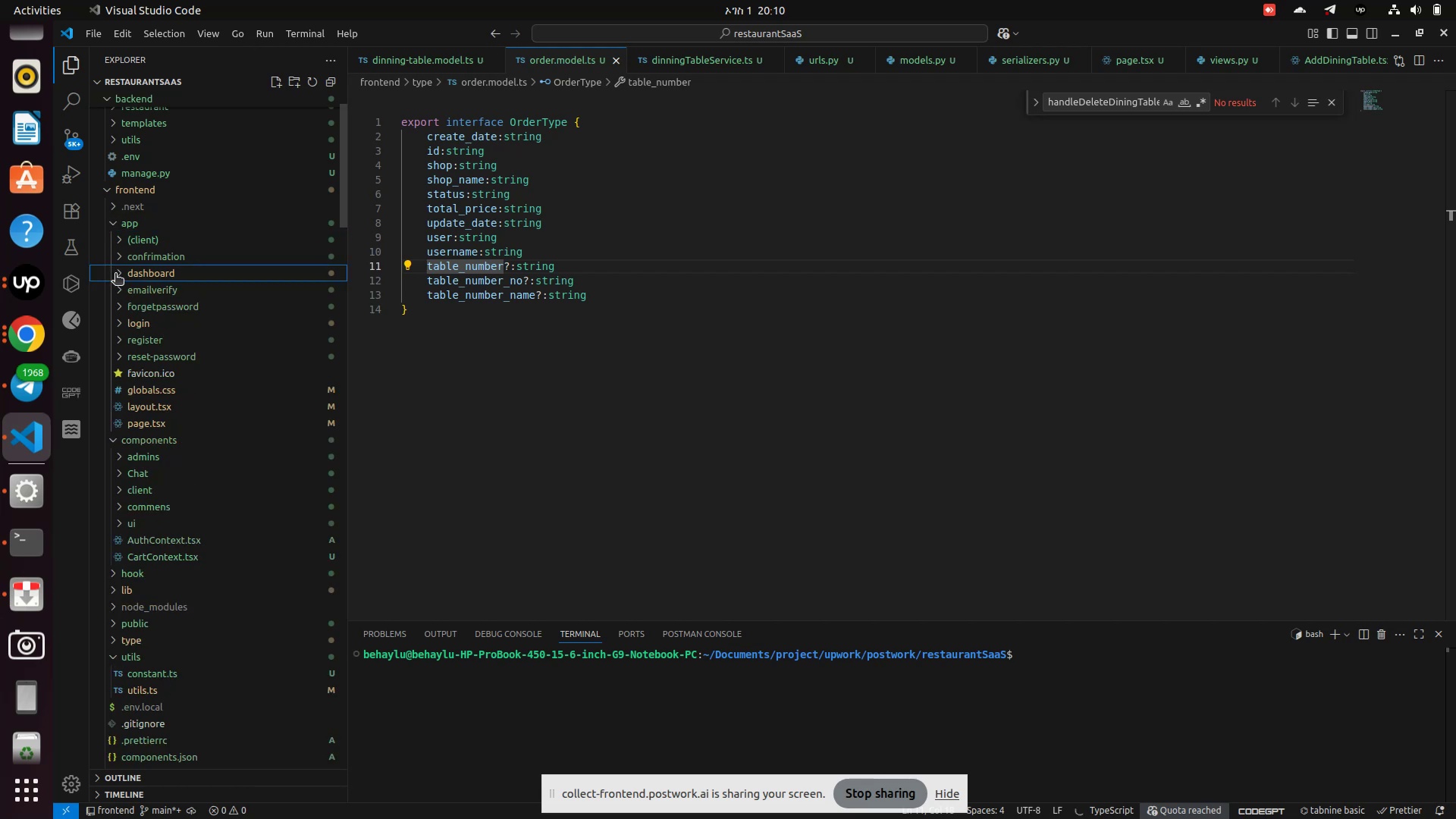 
left_click([148, 425])
 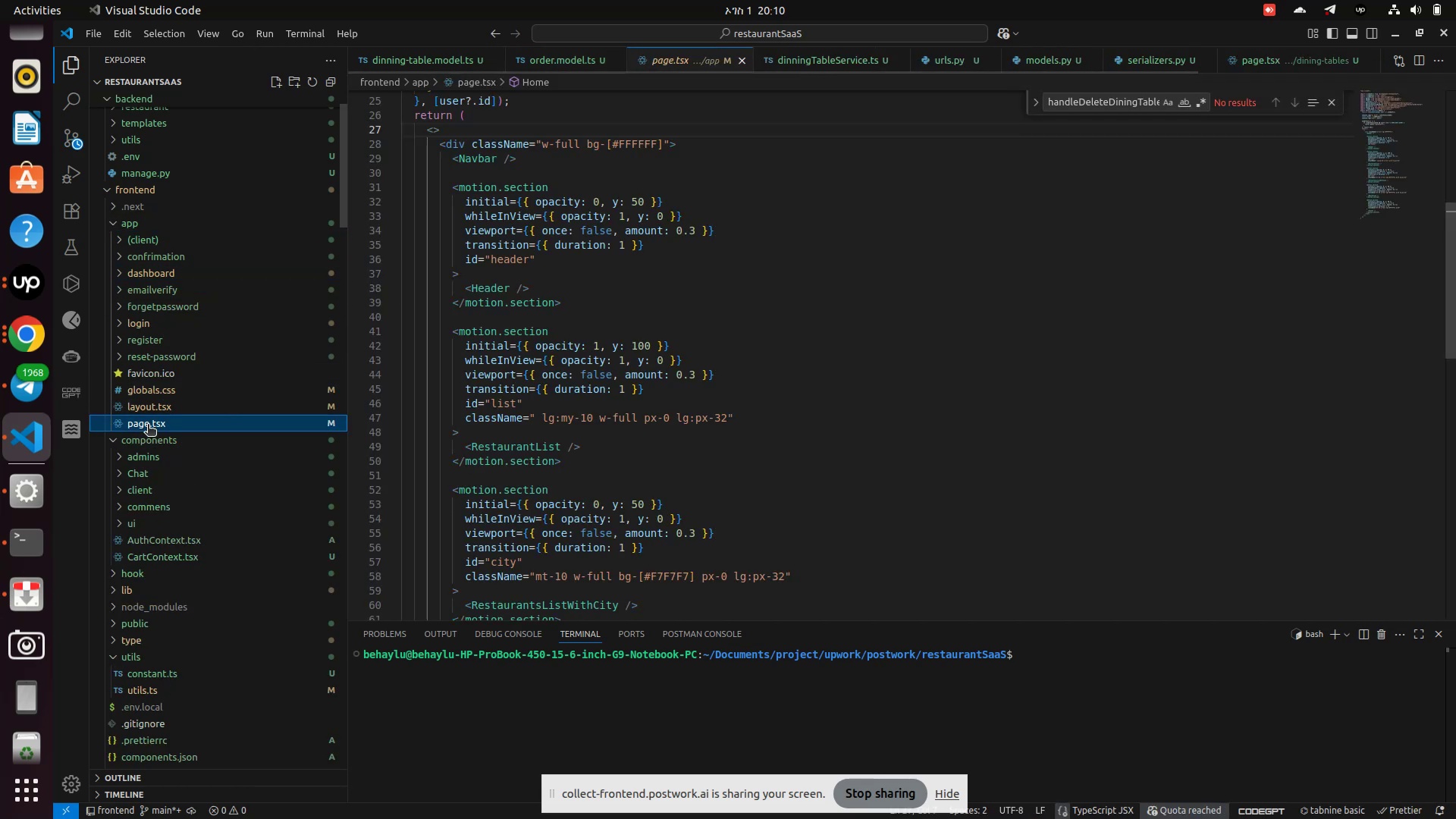 
scroll: coordinate [706, 401], scroll_direction: down, amount: 11.0
 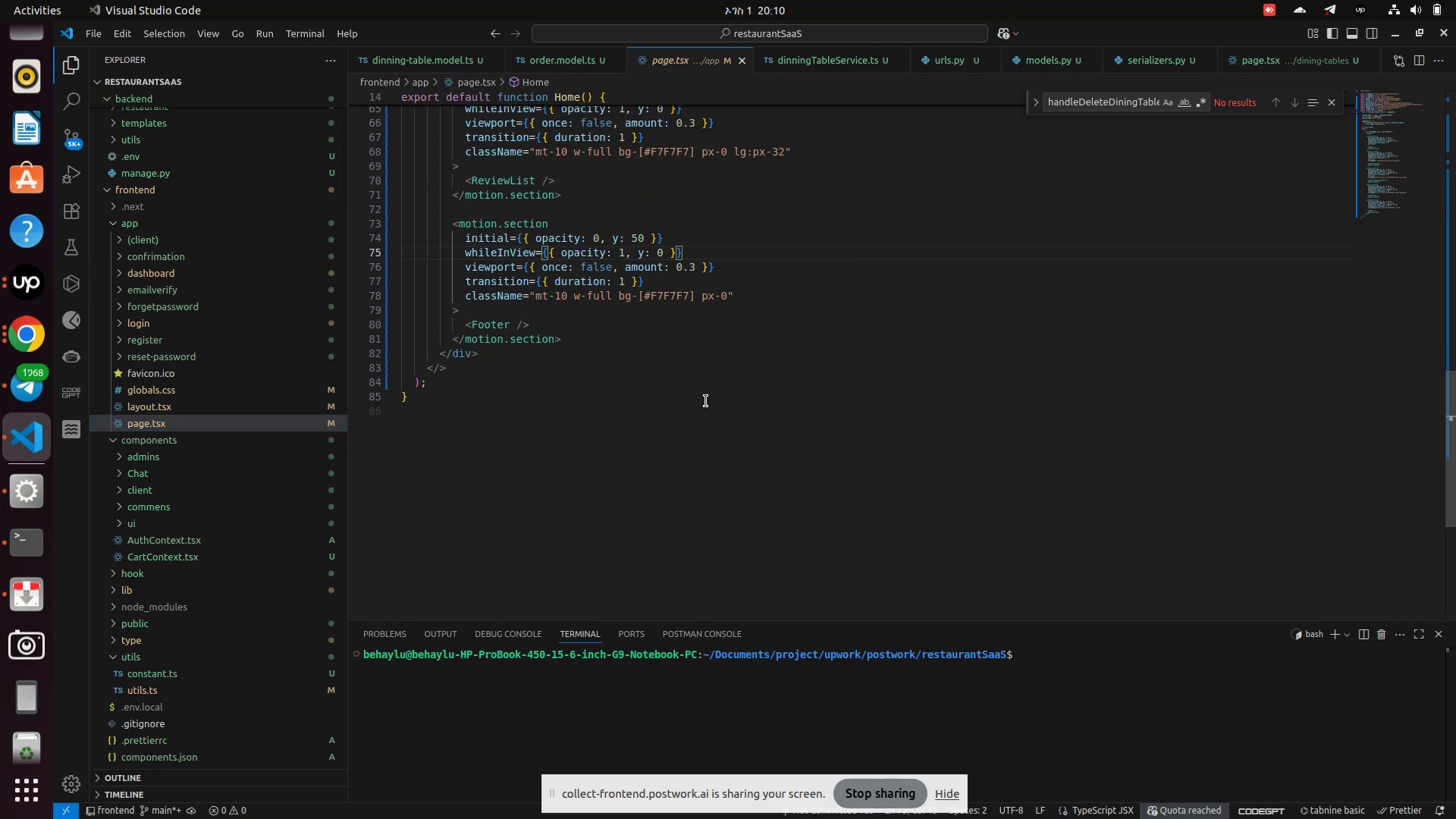 
left_click([706, 401])
 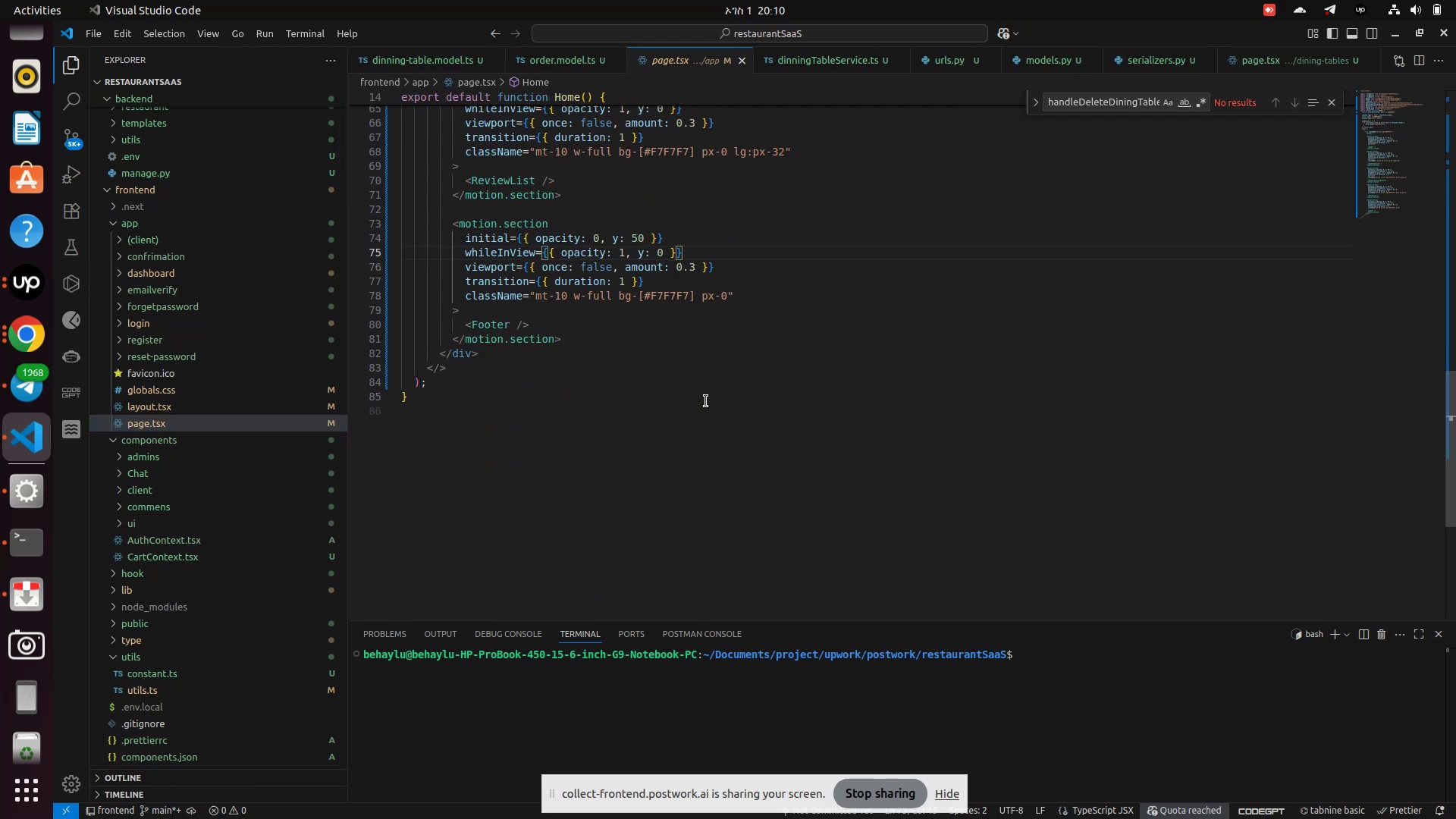 
left_click([706, 401])
 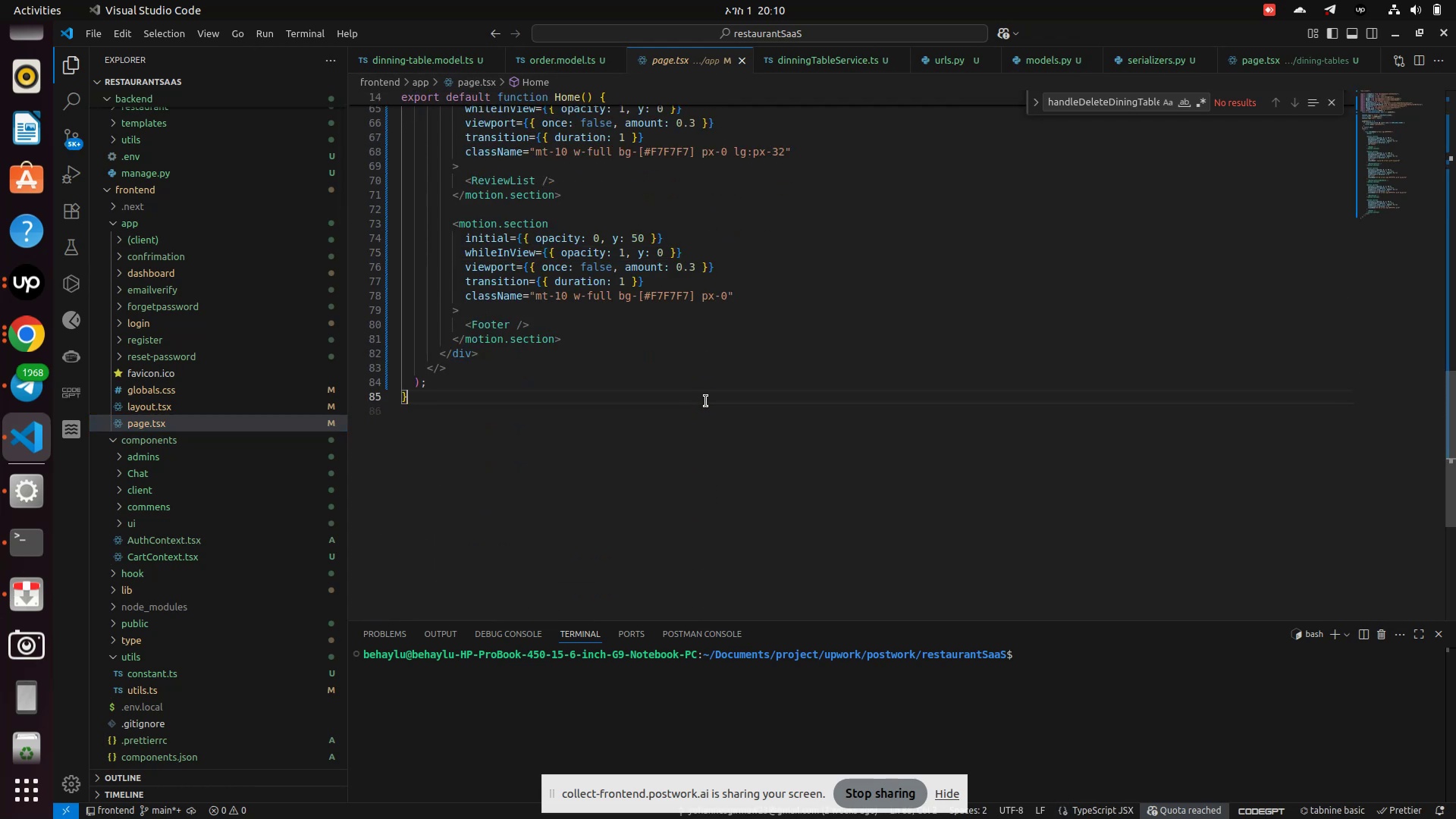 
scroll: coordinate [706, 401], scroll_direction: up, amount: 19.0
 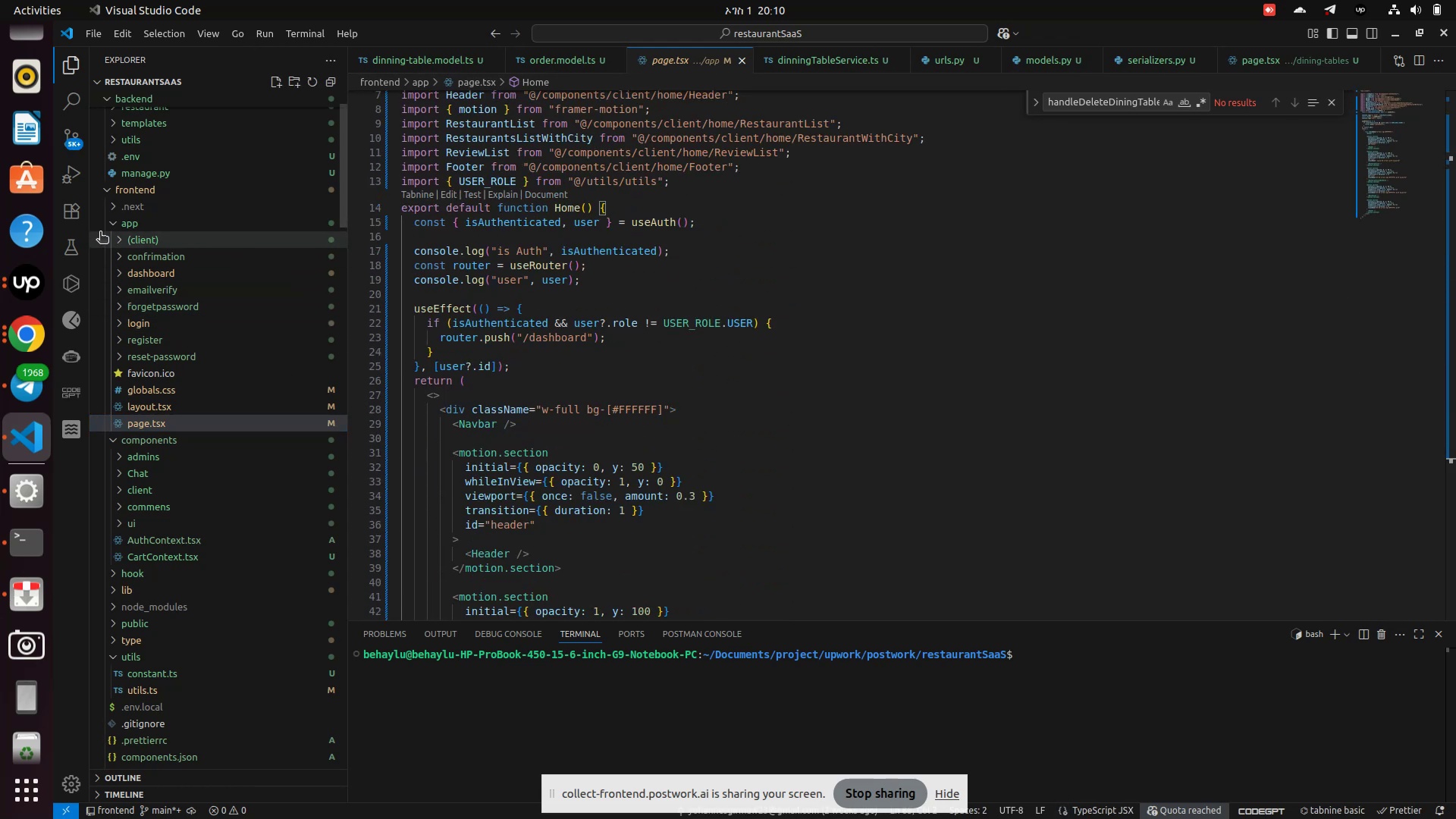 
left_click([108, 227])
 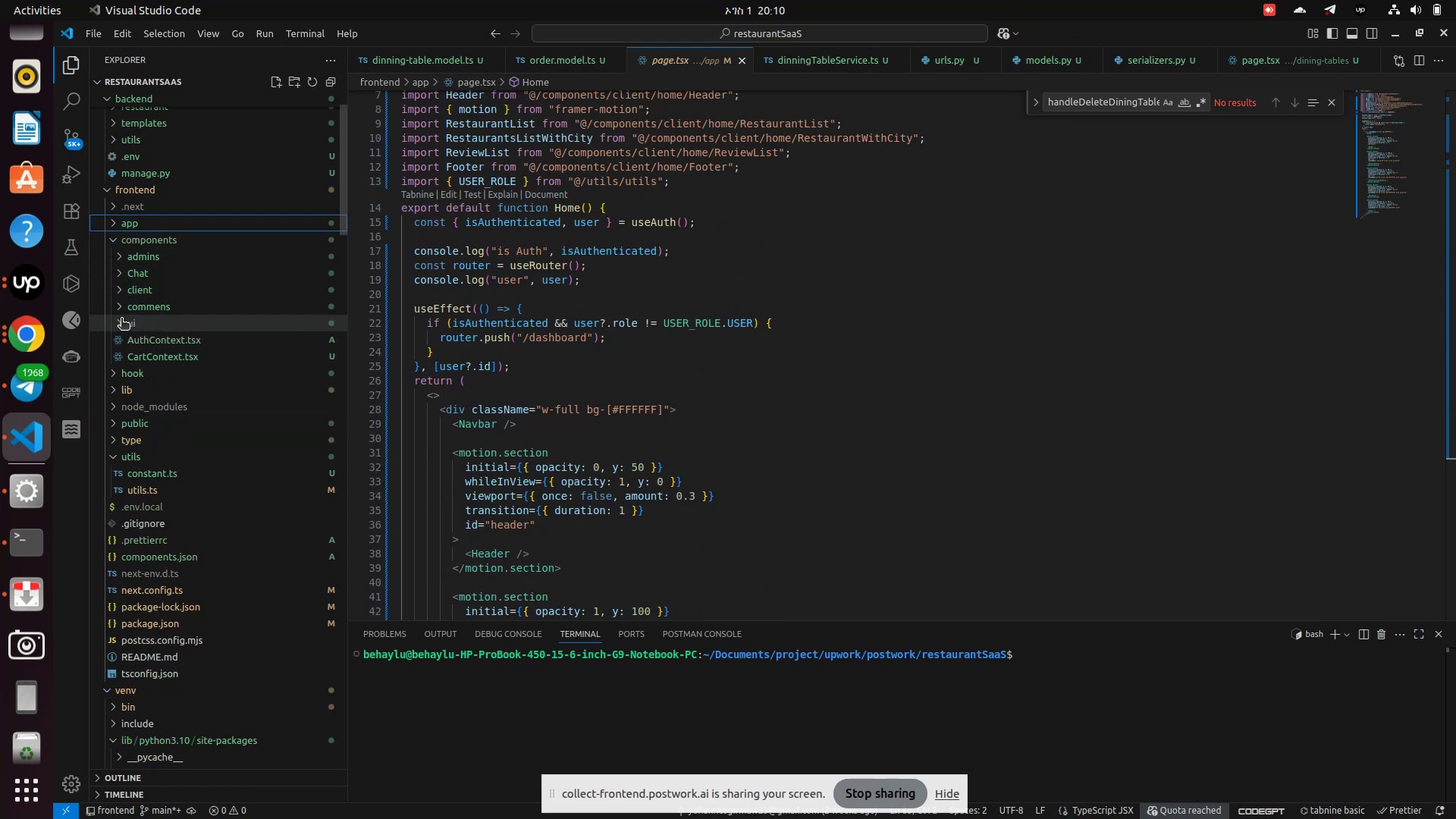 
left_click([123, 296])
 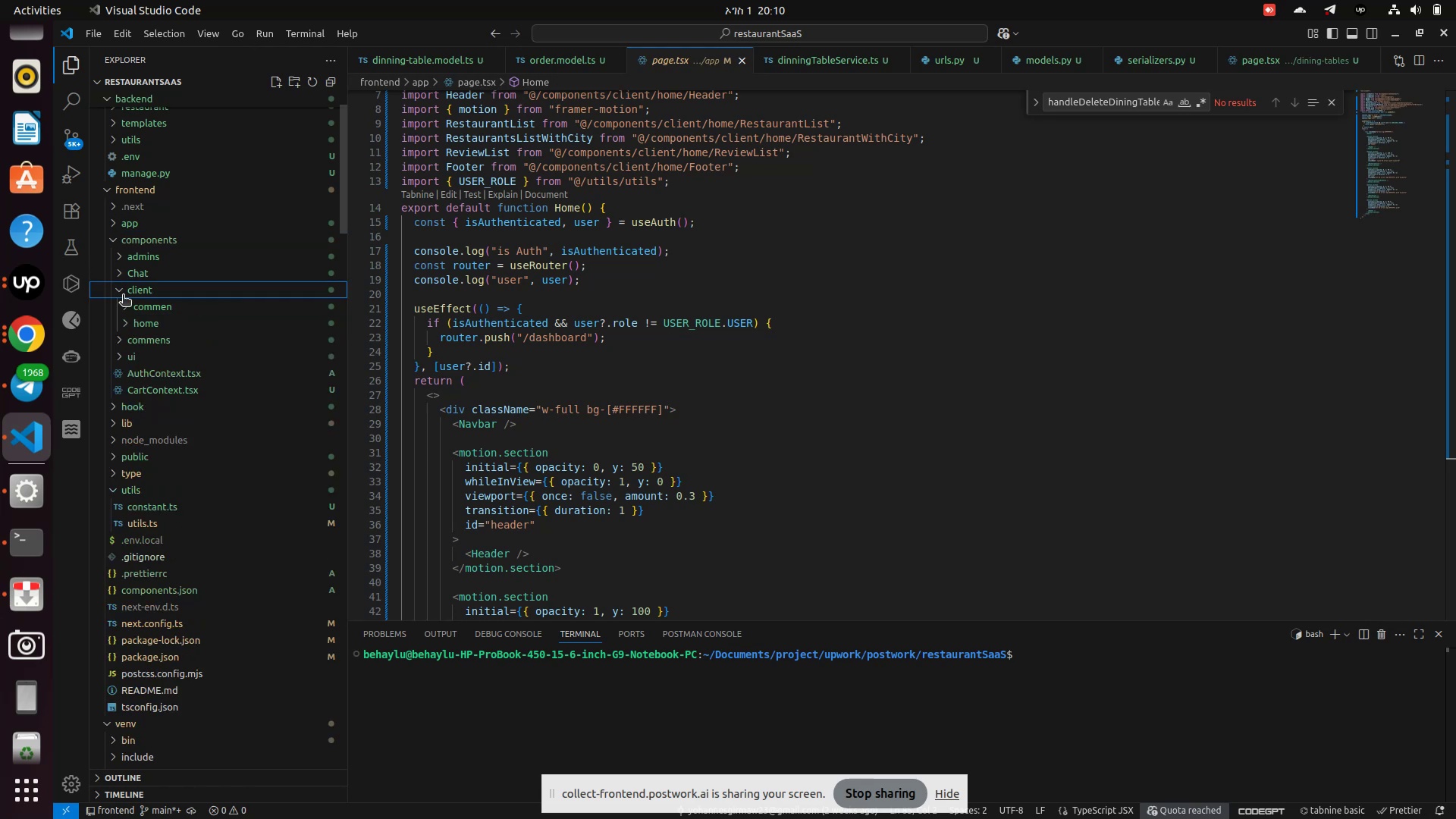 
left_click([123, 296])
 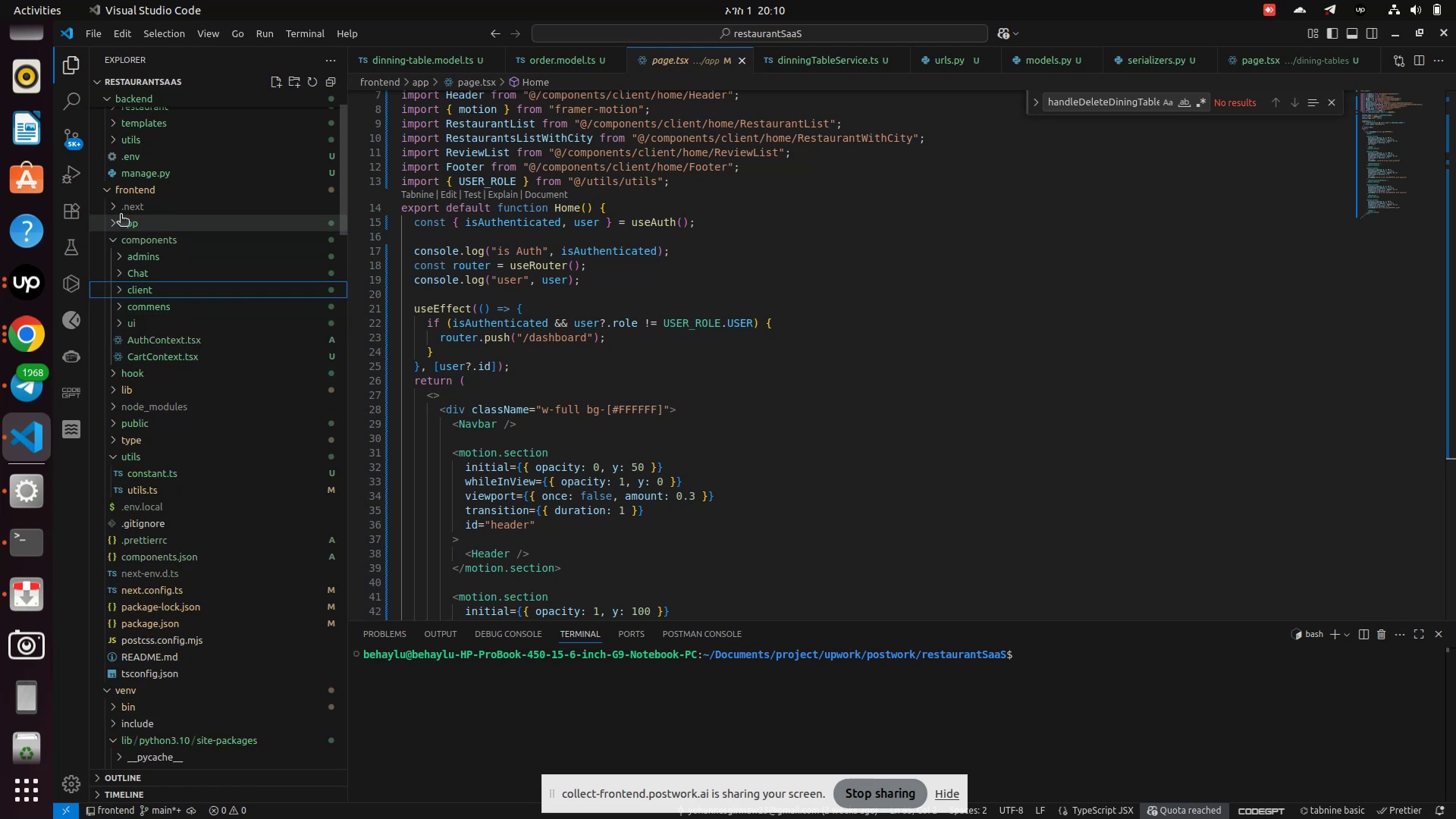 
scroll: coordinate [136, 207], scroll_direction: up, amount: 5.0
 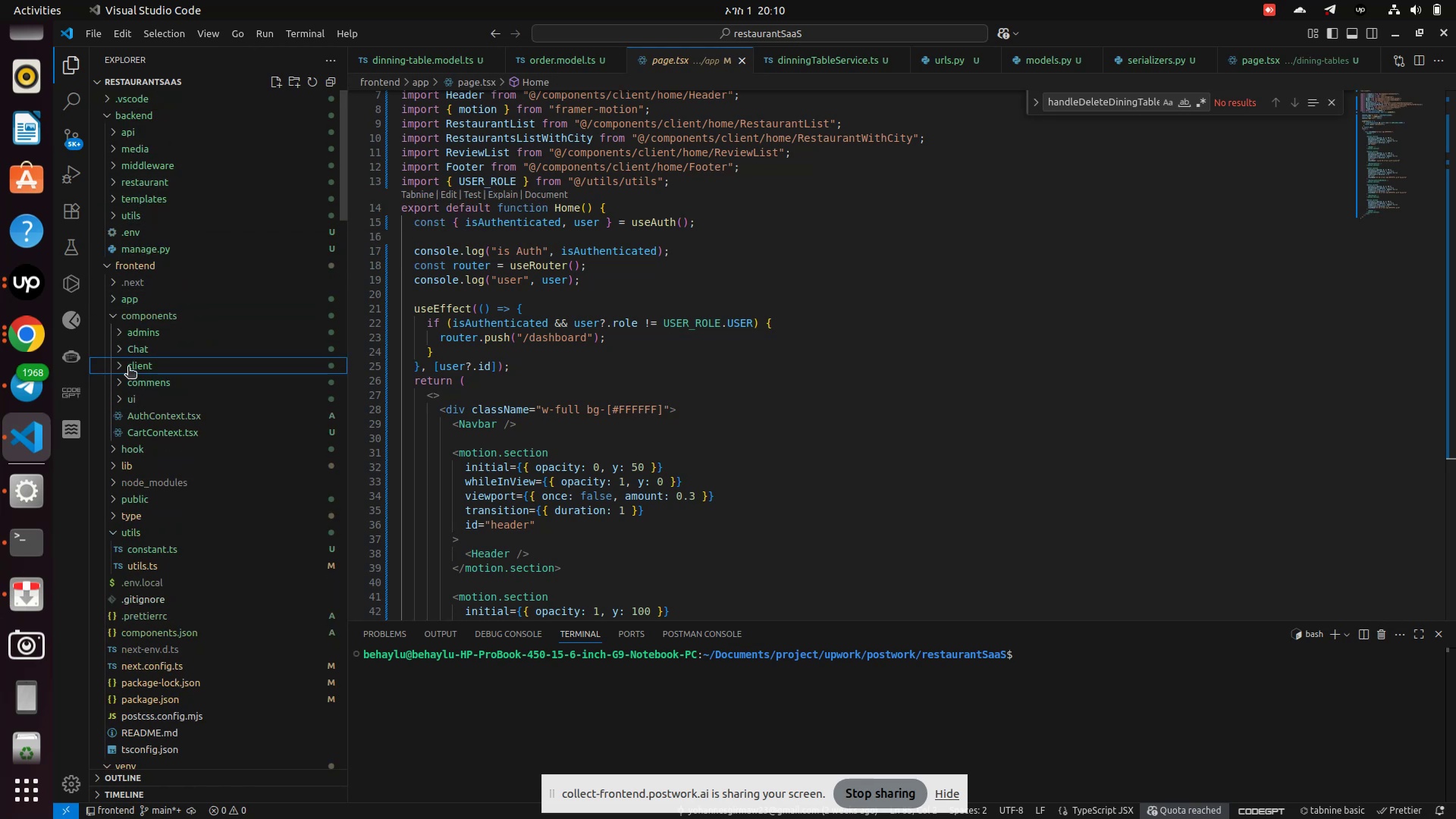 
wait(5.37)
 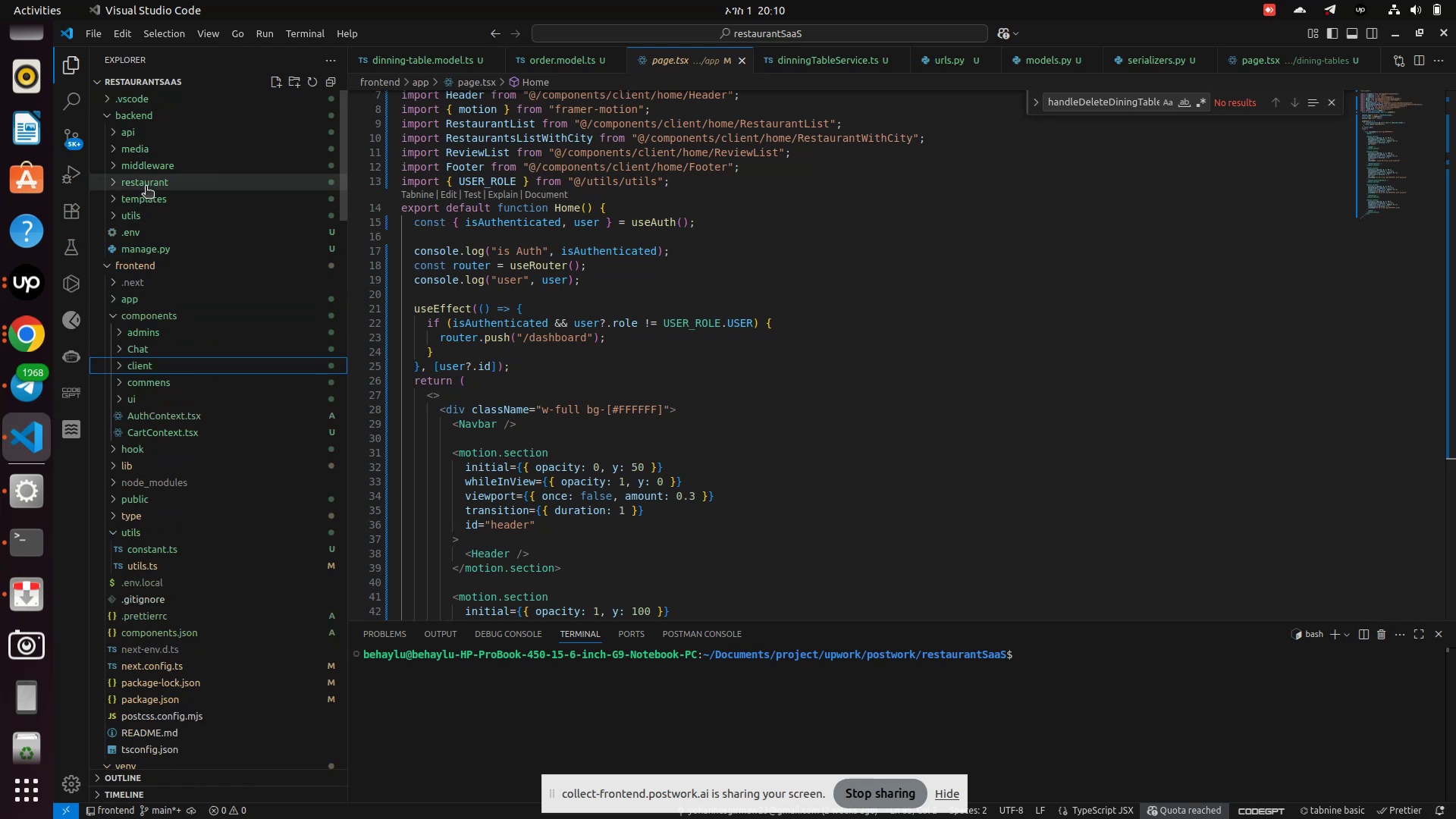 
left_click([119, 369])
 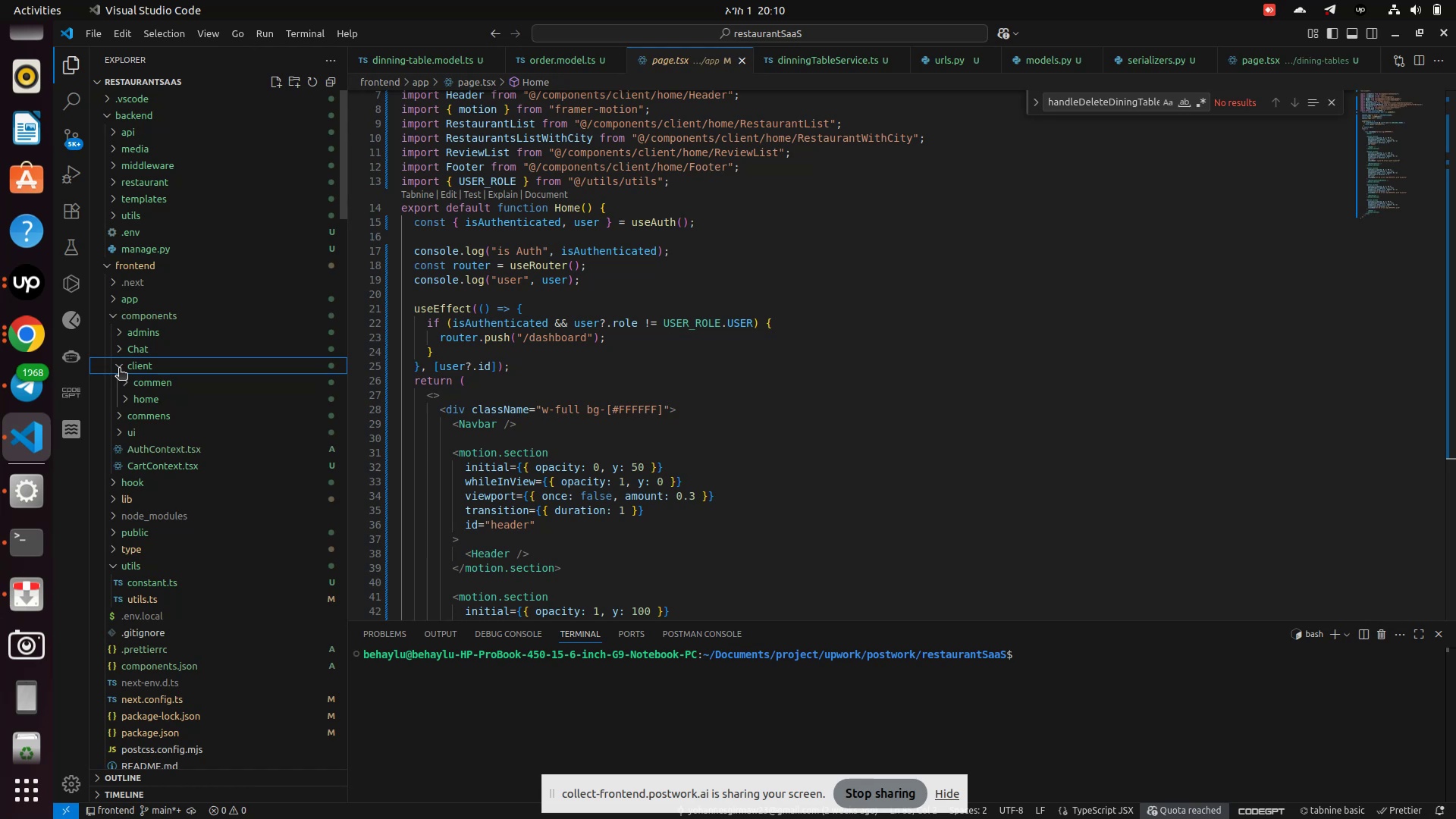 
left_click([119, 369])
 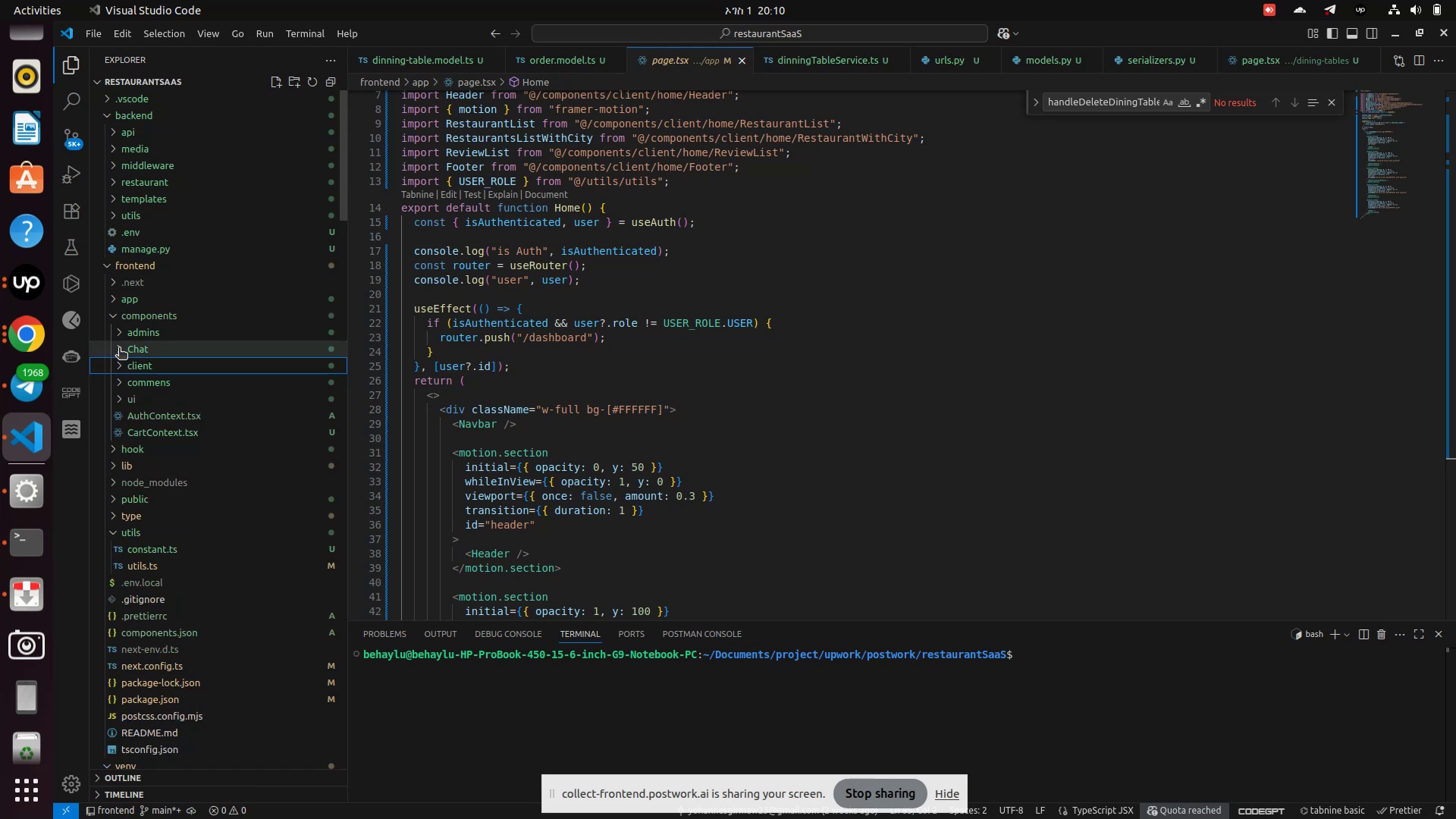 
left_click([115, 337])
 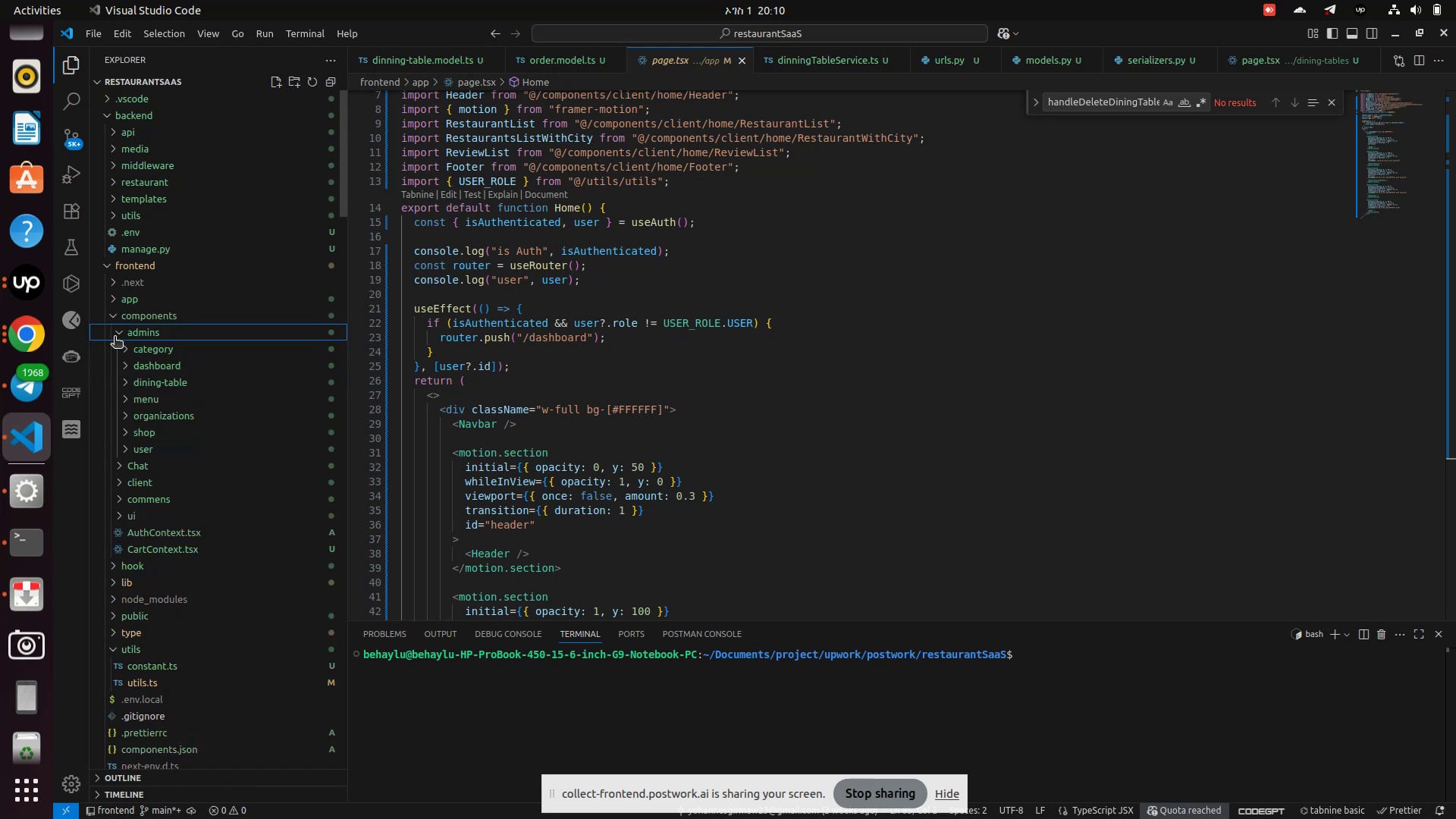 
left_click([115, 337])
 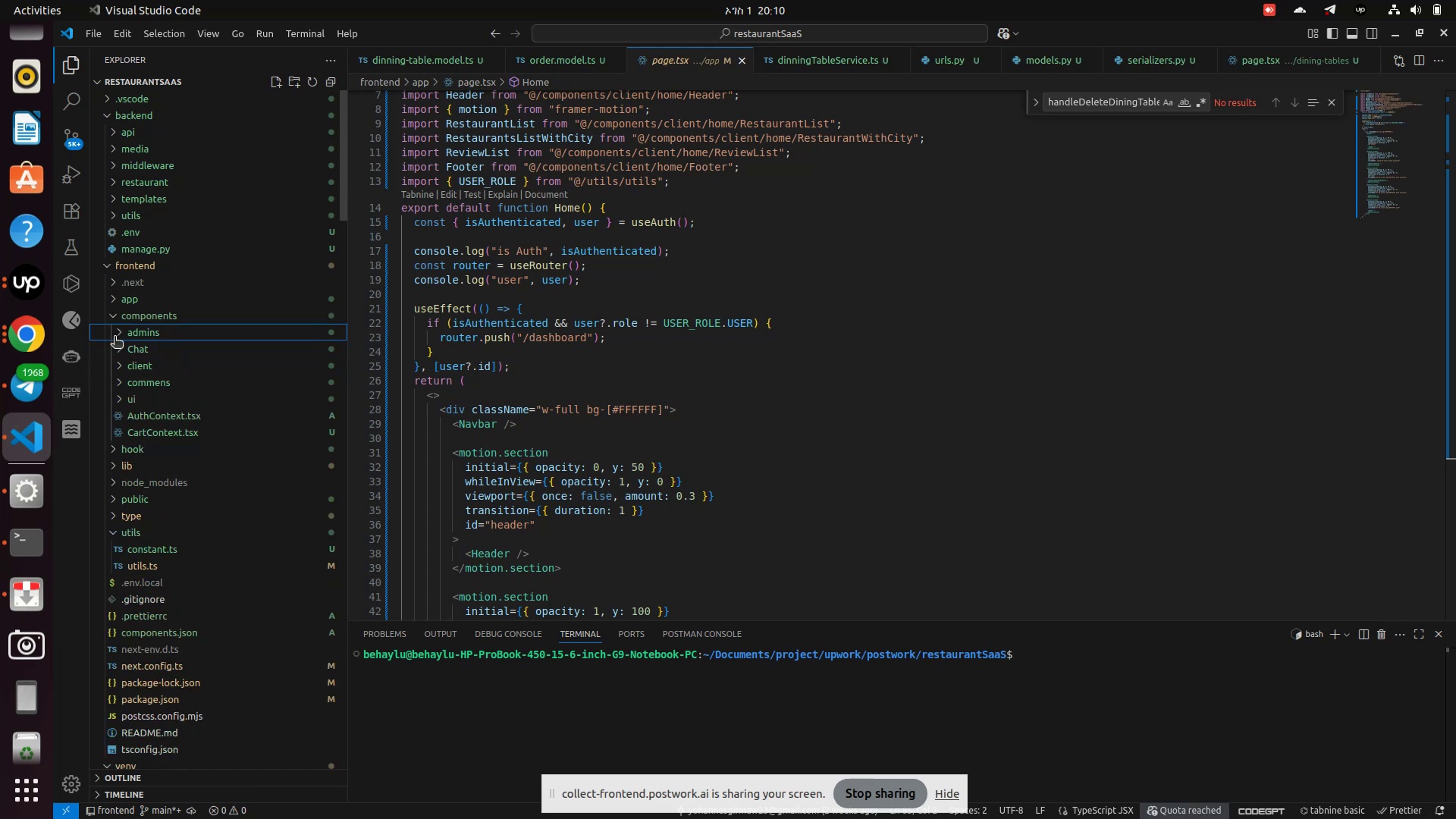 
left_click([115, 337])
 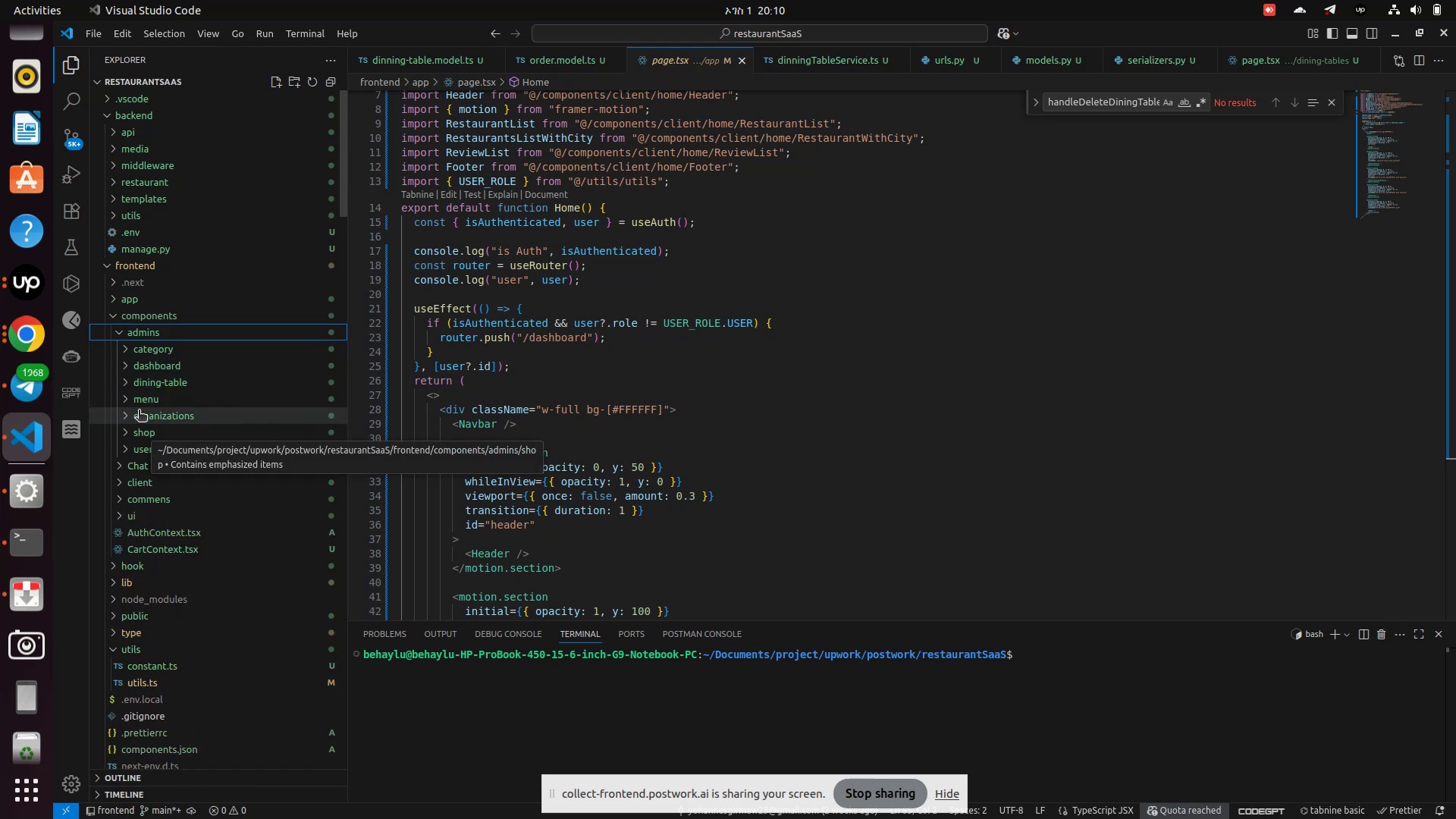 
left_click([132, 385])
 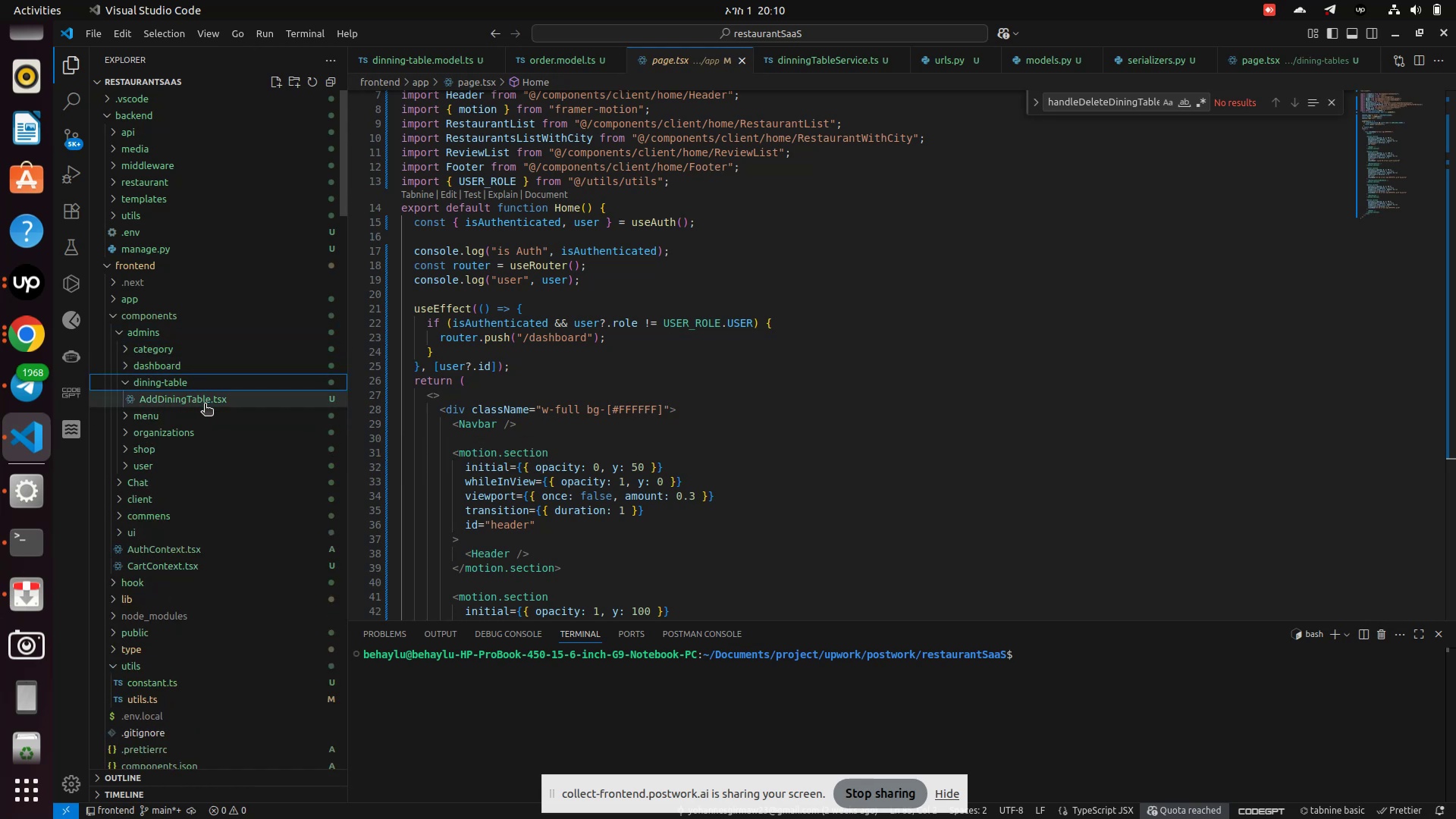 
left_click([205, 405])
 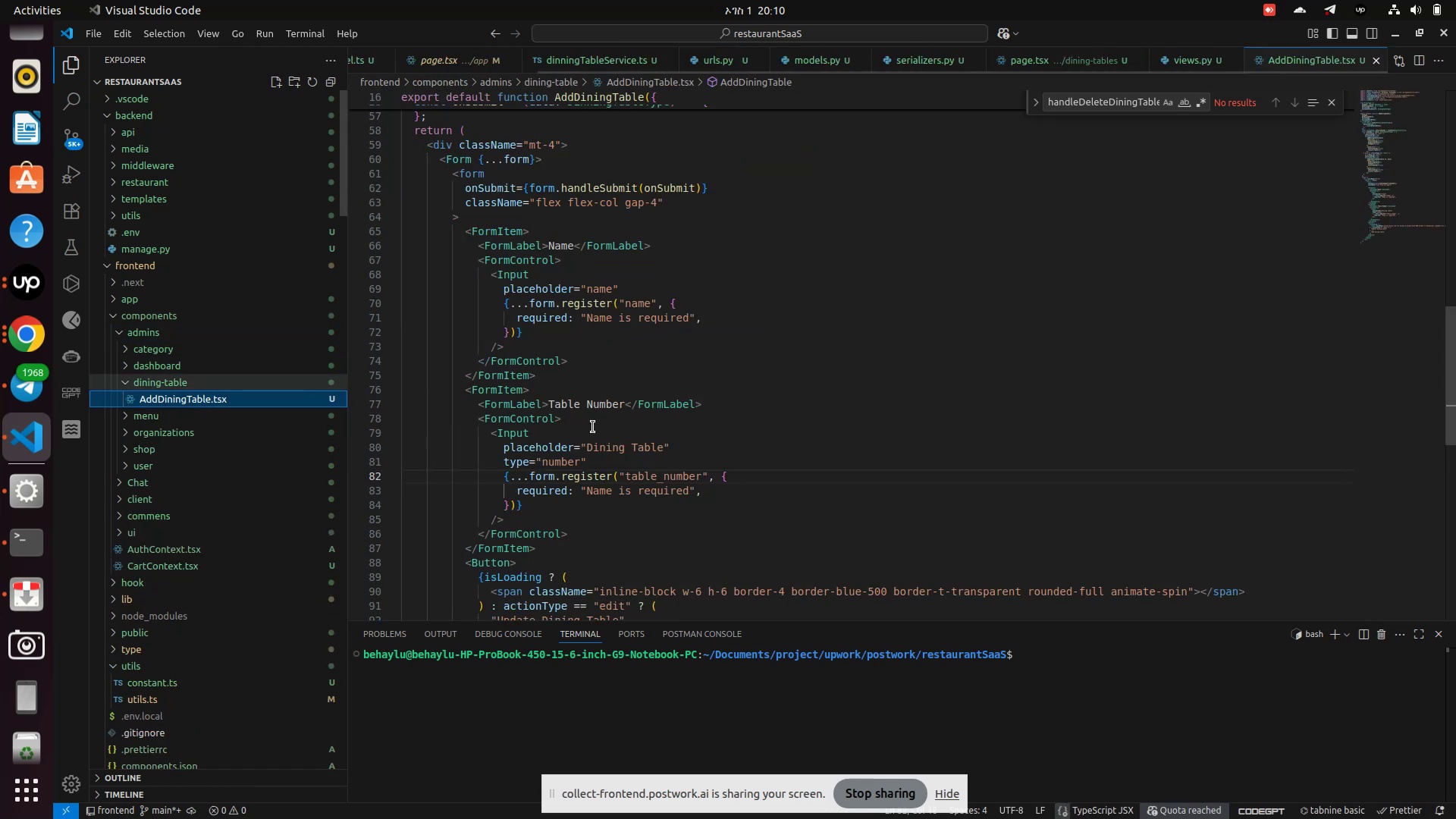 
scroll: coordinate [705, 404], scroll_direction: down, amount: 4.0
 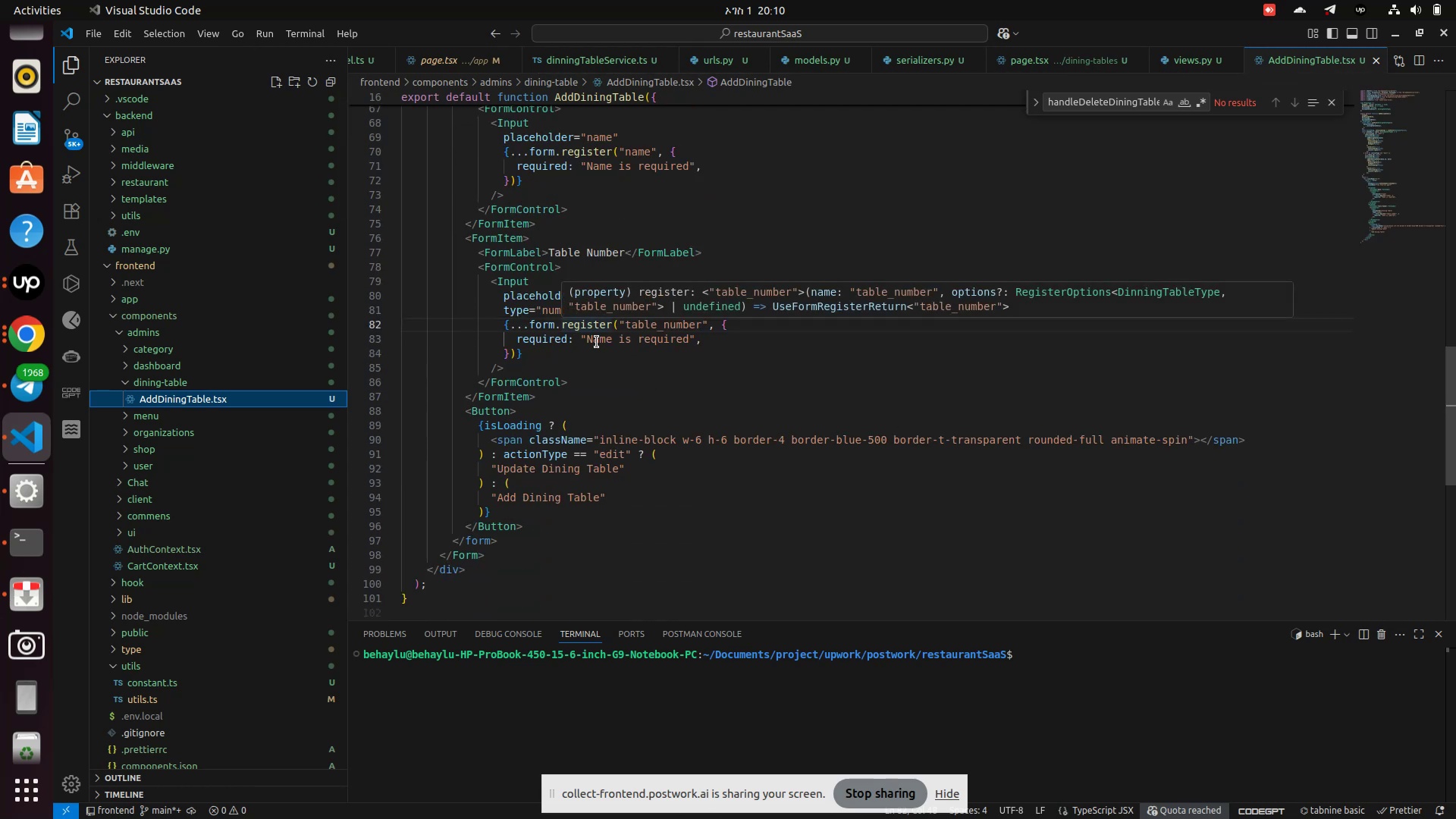 
left_click([605, 370])
 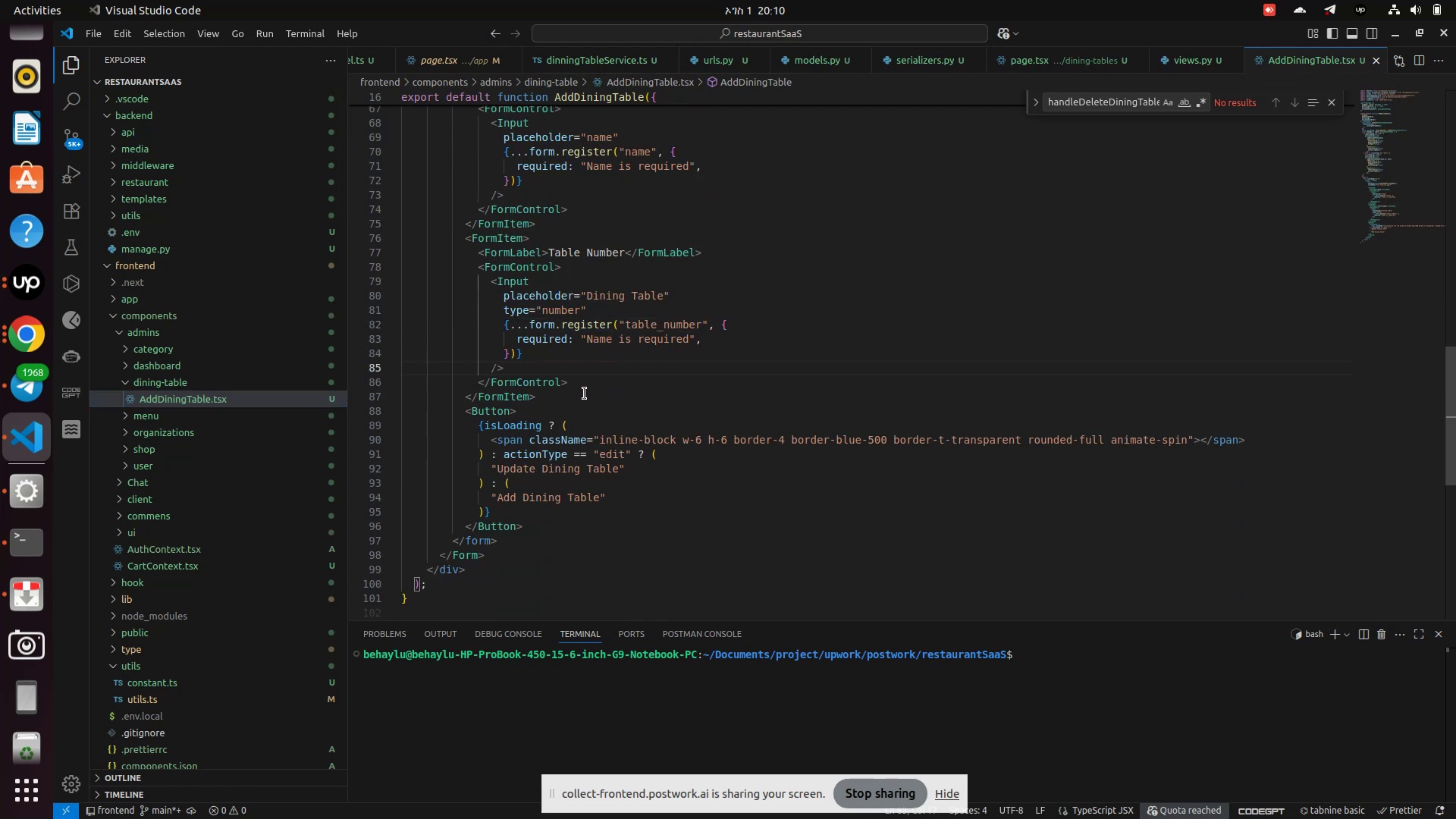 
left_click([585, 394])
 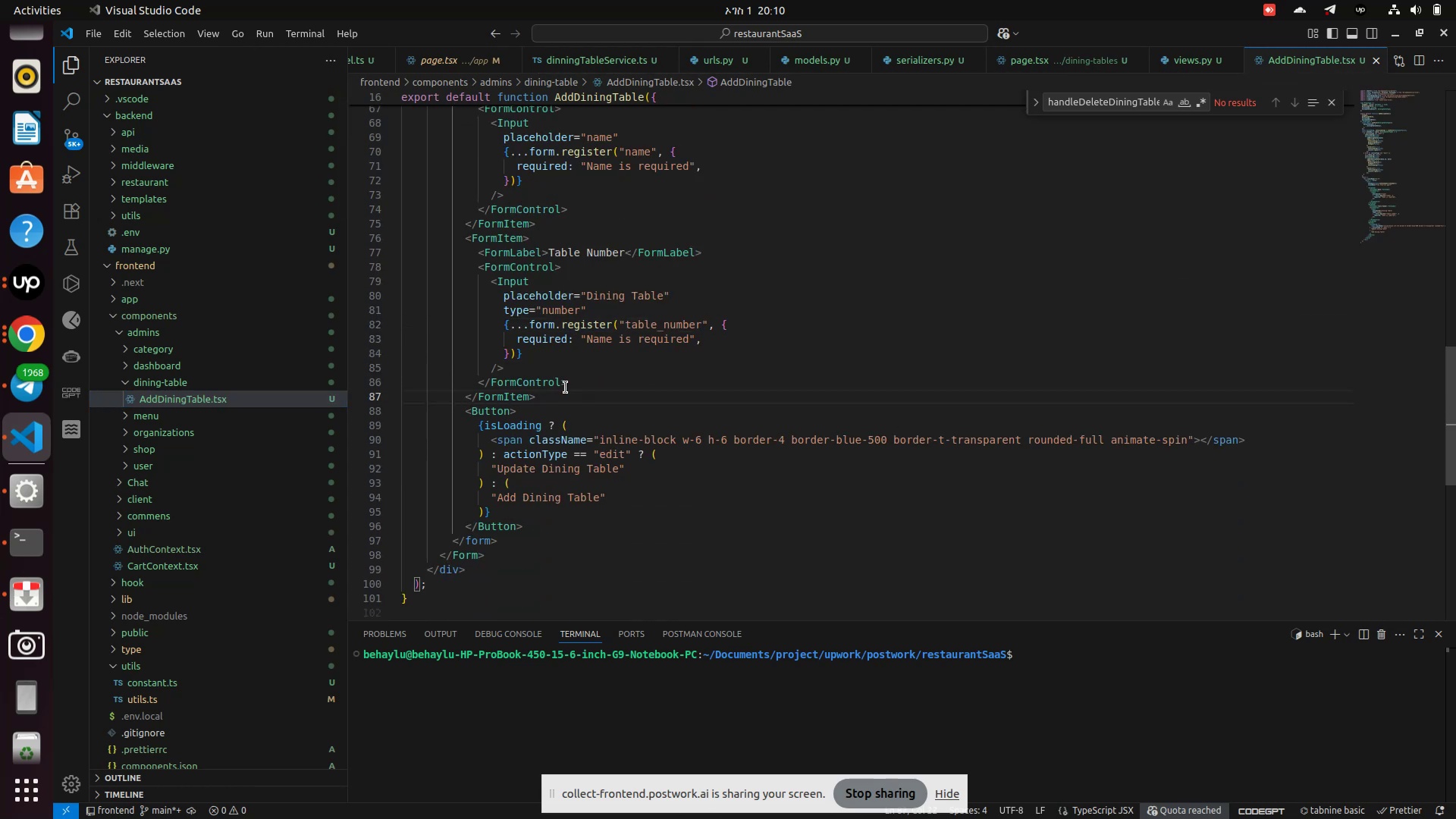 
key(Enter)
 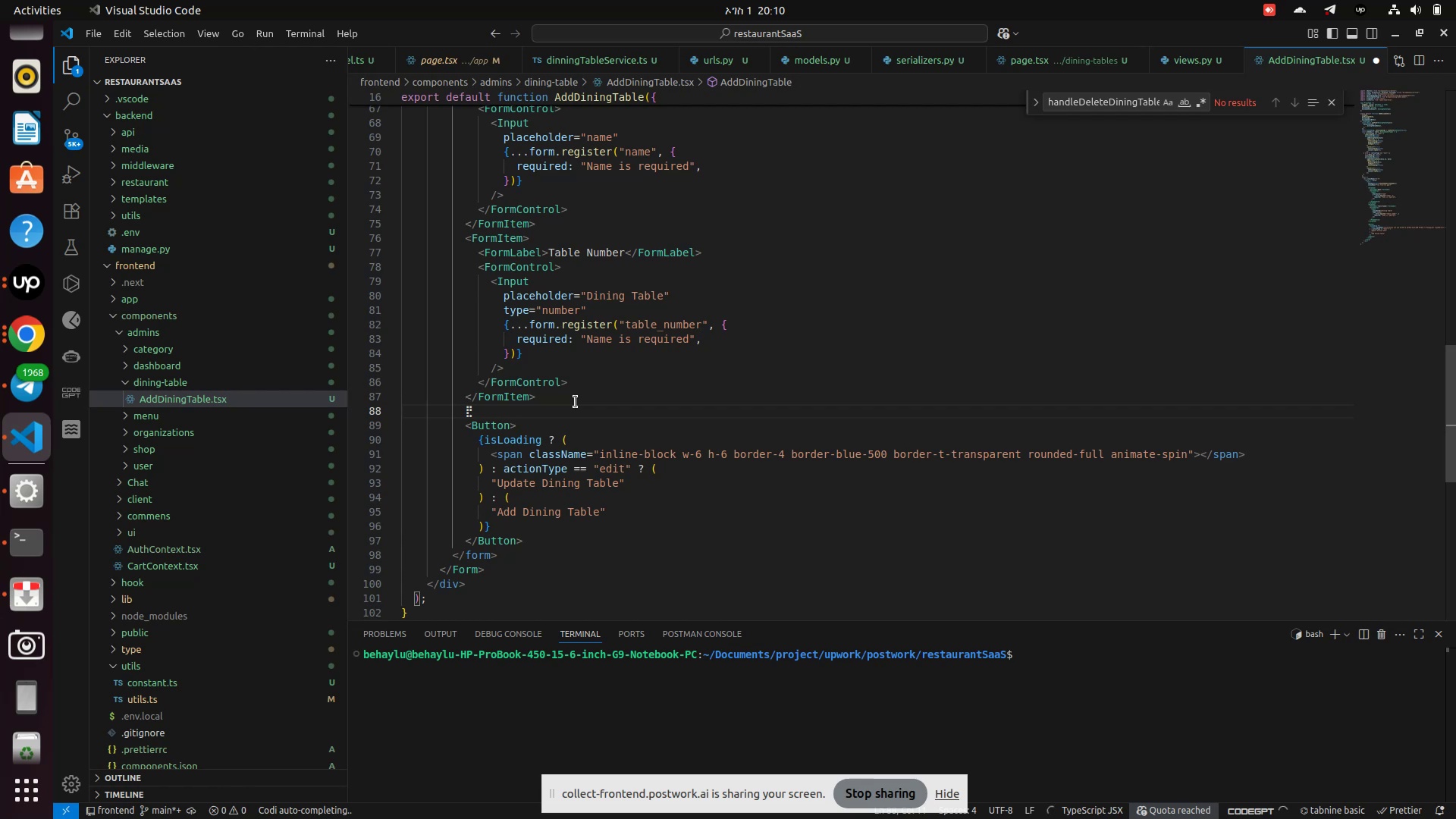 
key(Enter)
 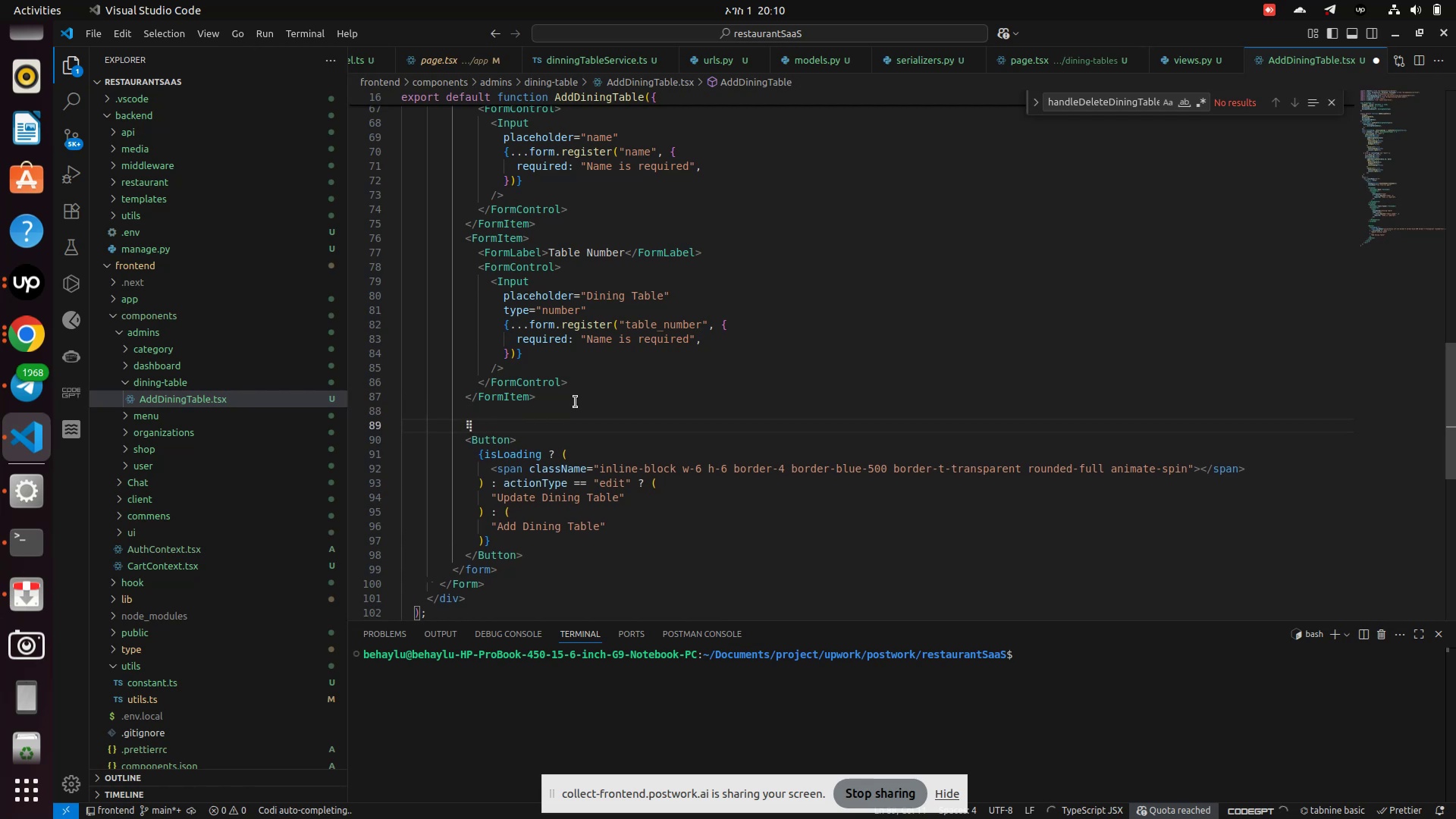 
type(<FormItem)
 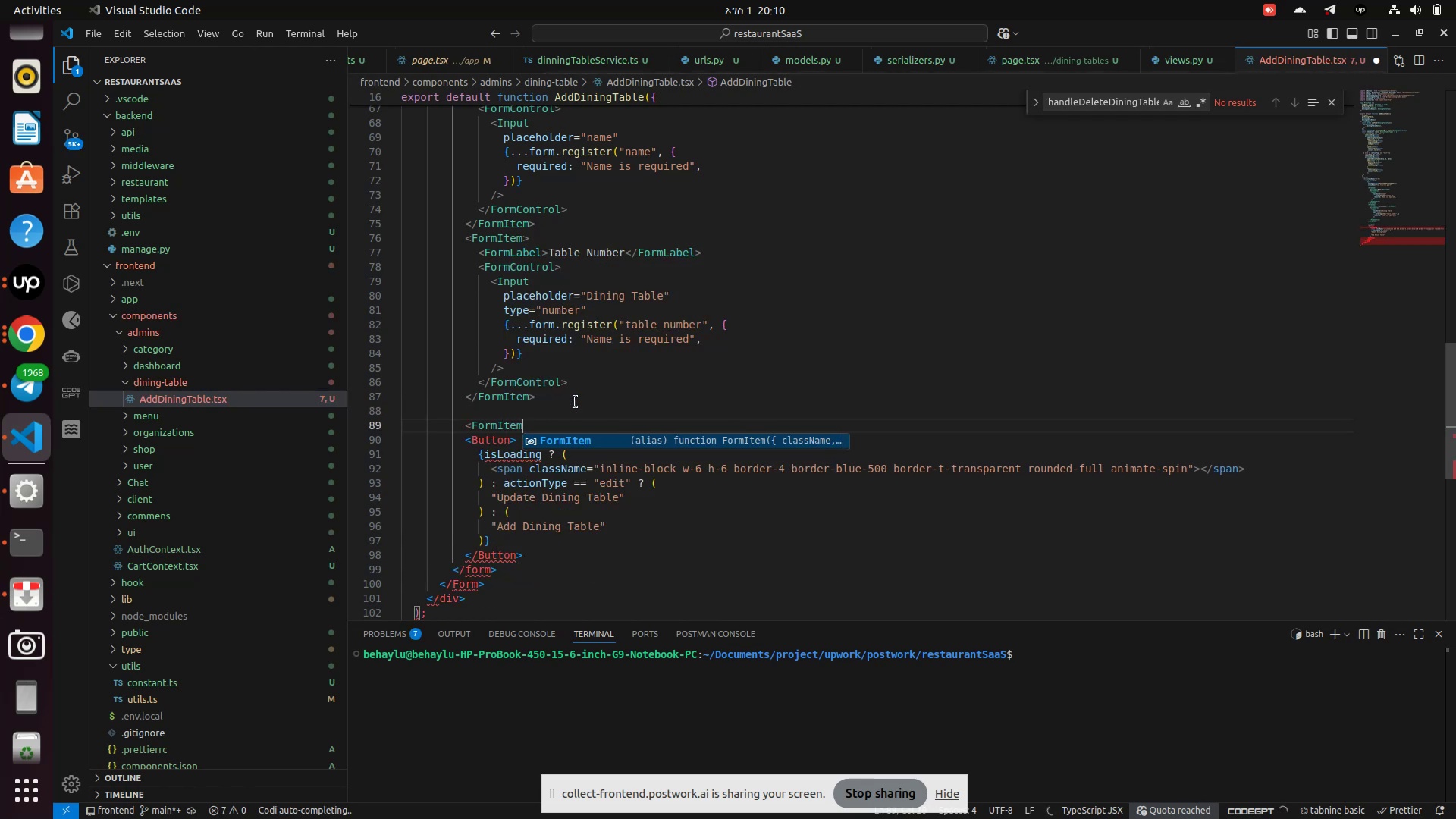 
 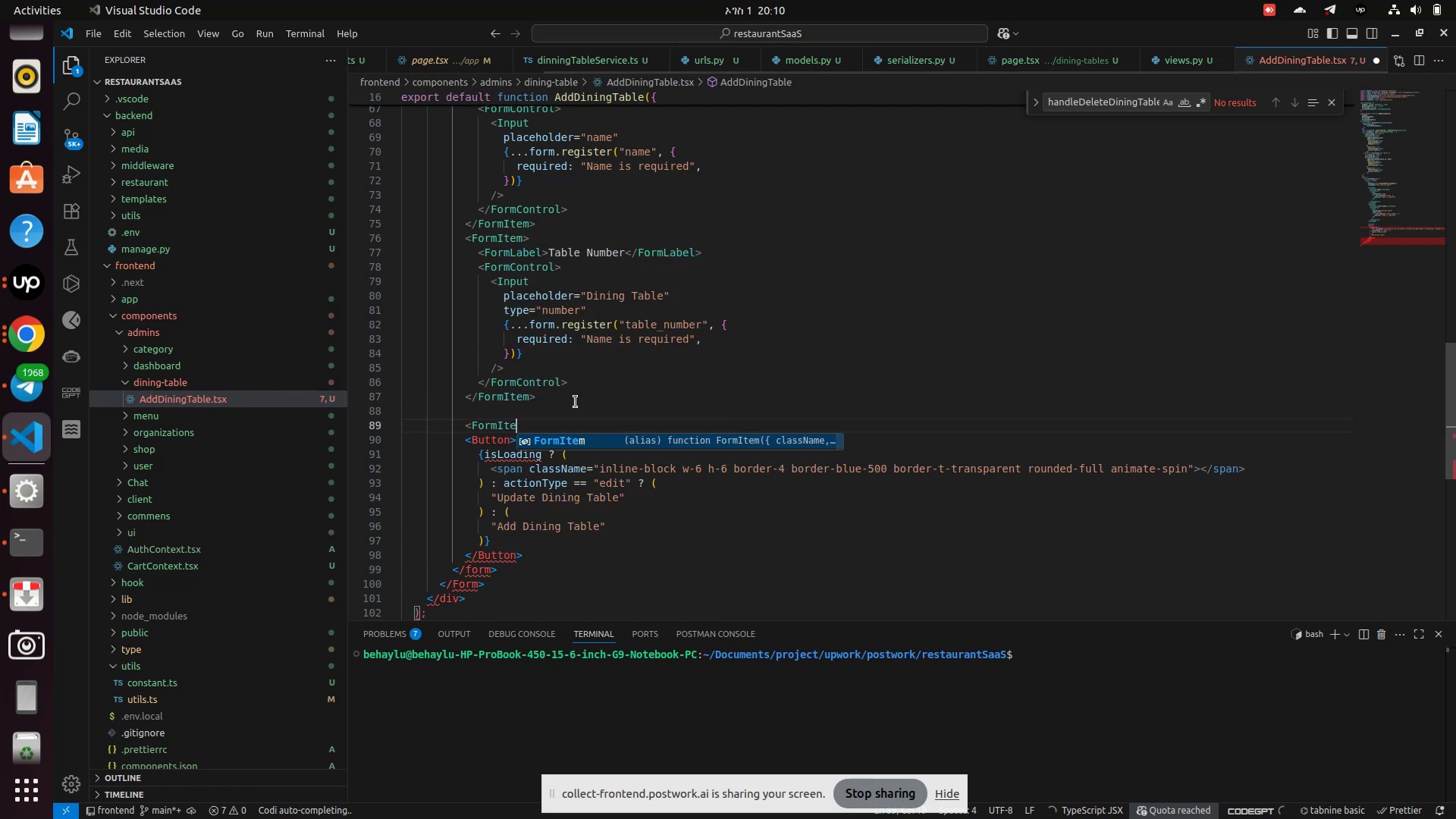 
key(Enter)
 